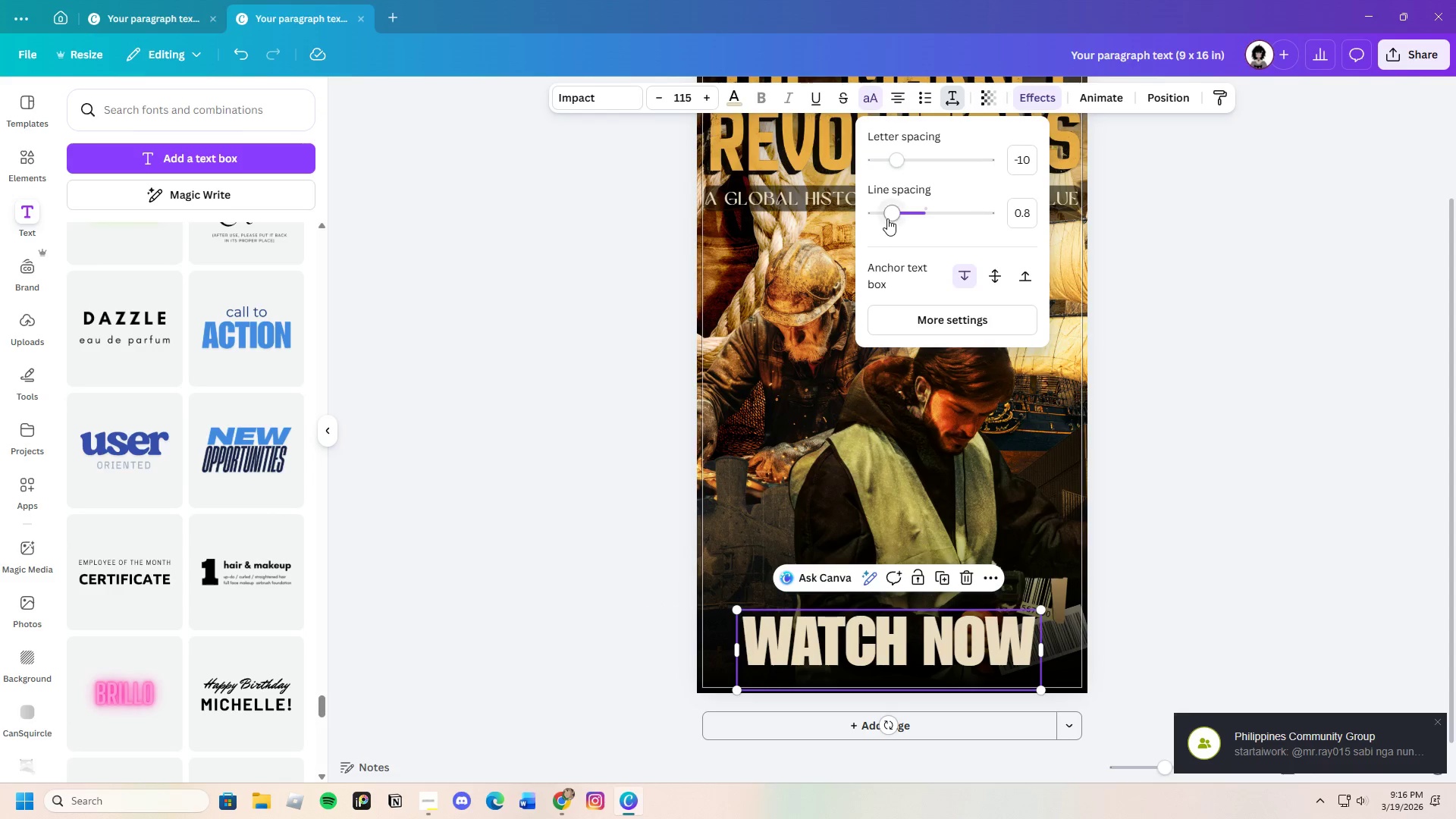 
left_click_drag(start_coordinate=[896, 213], to_coordinate=[921, 215])
 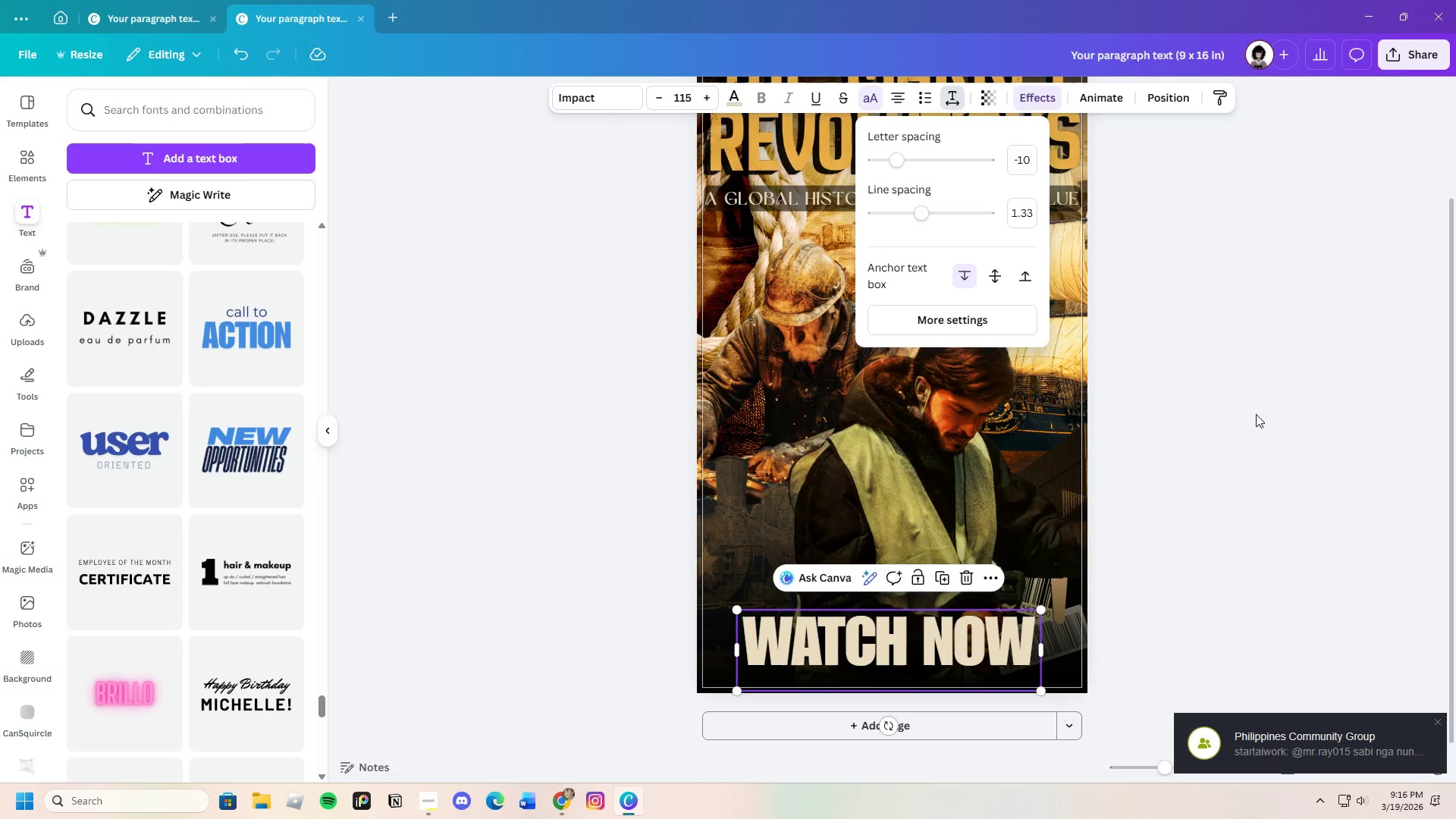 
left_click([1257, 415])
 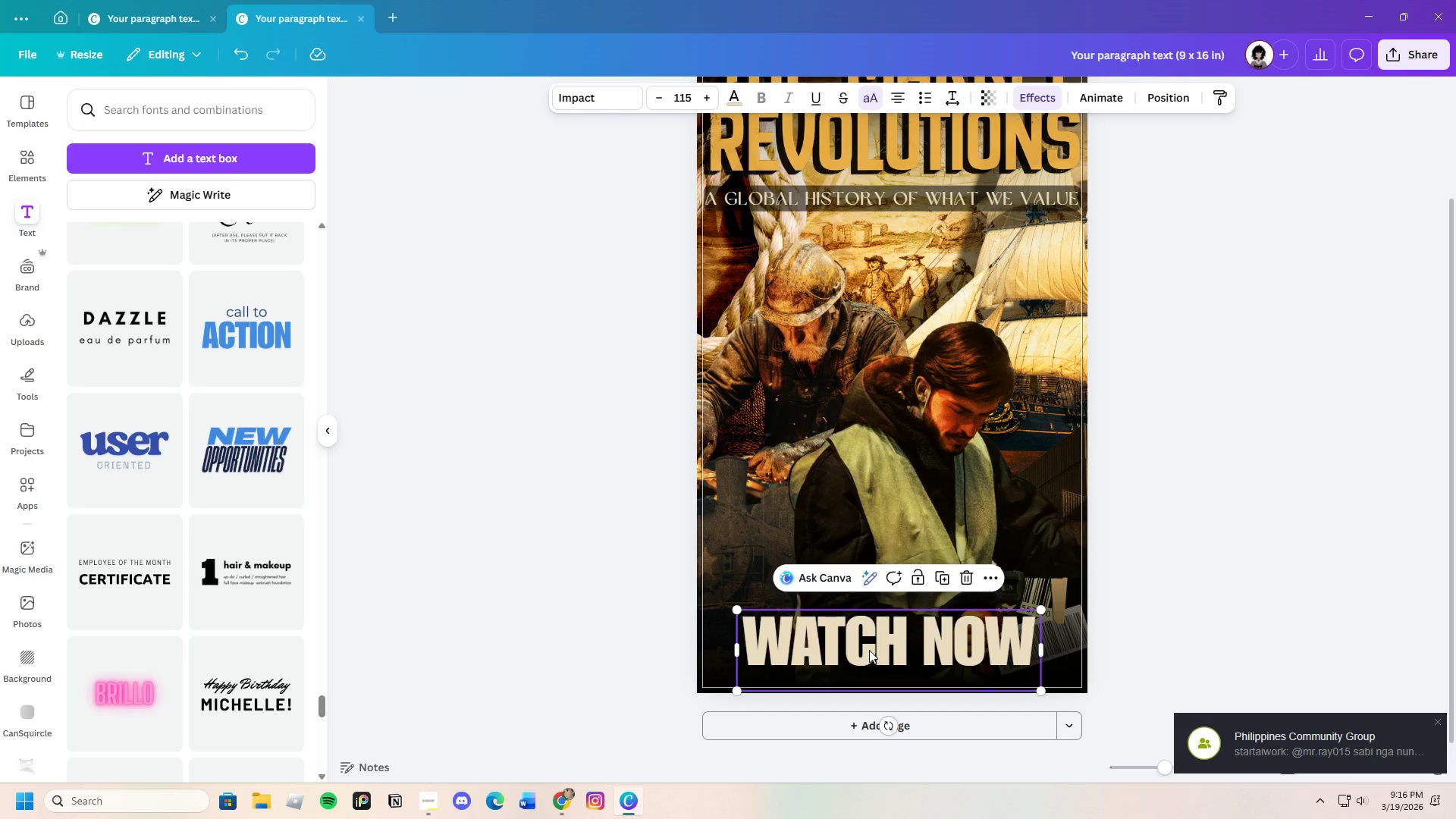 
left_click_drag(start_coordinate=[871, 648], to_coordinate=[874, 661])
 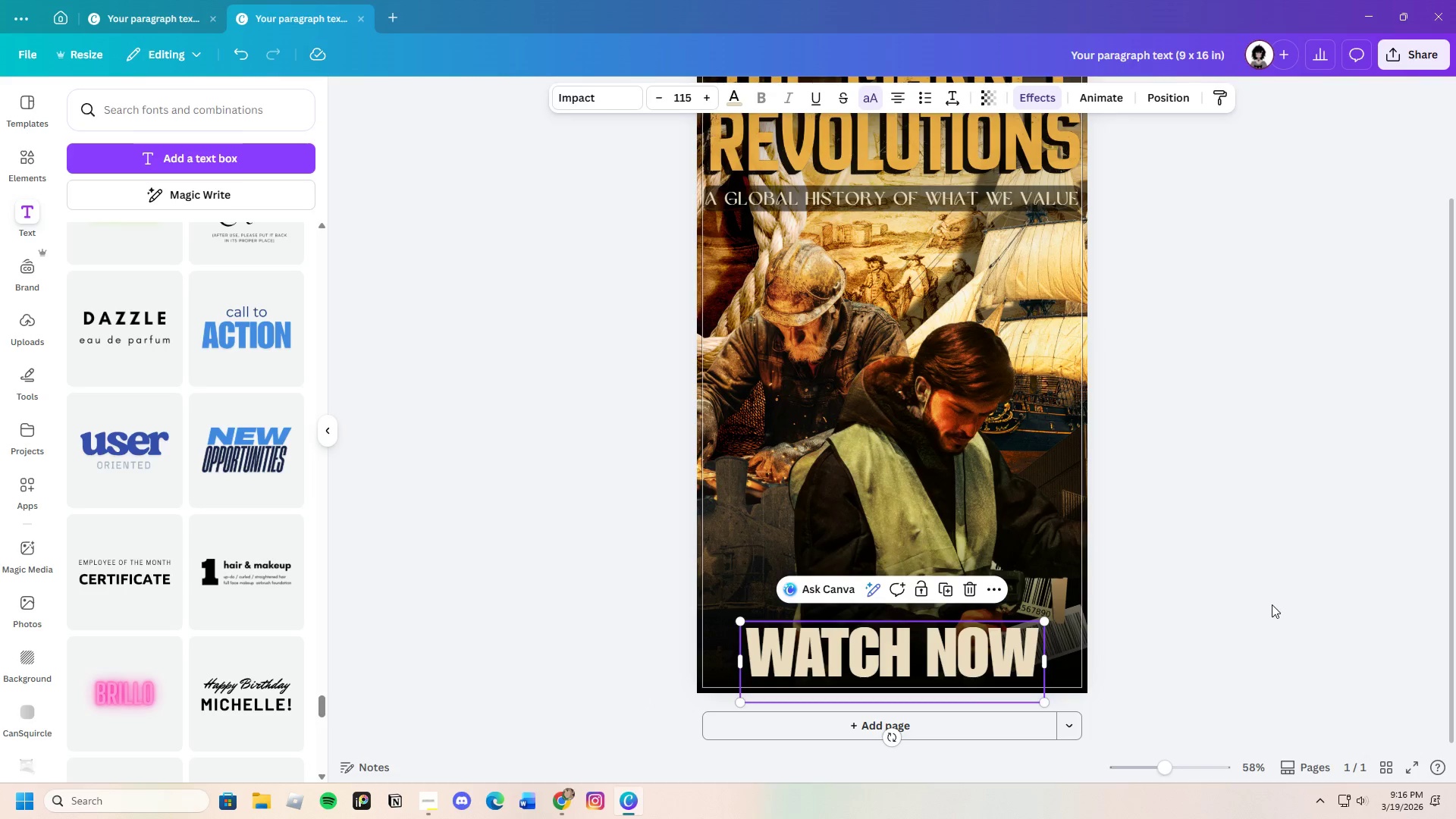 
left_click([1272, 604])
 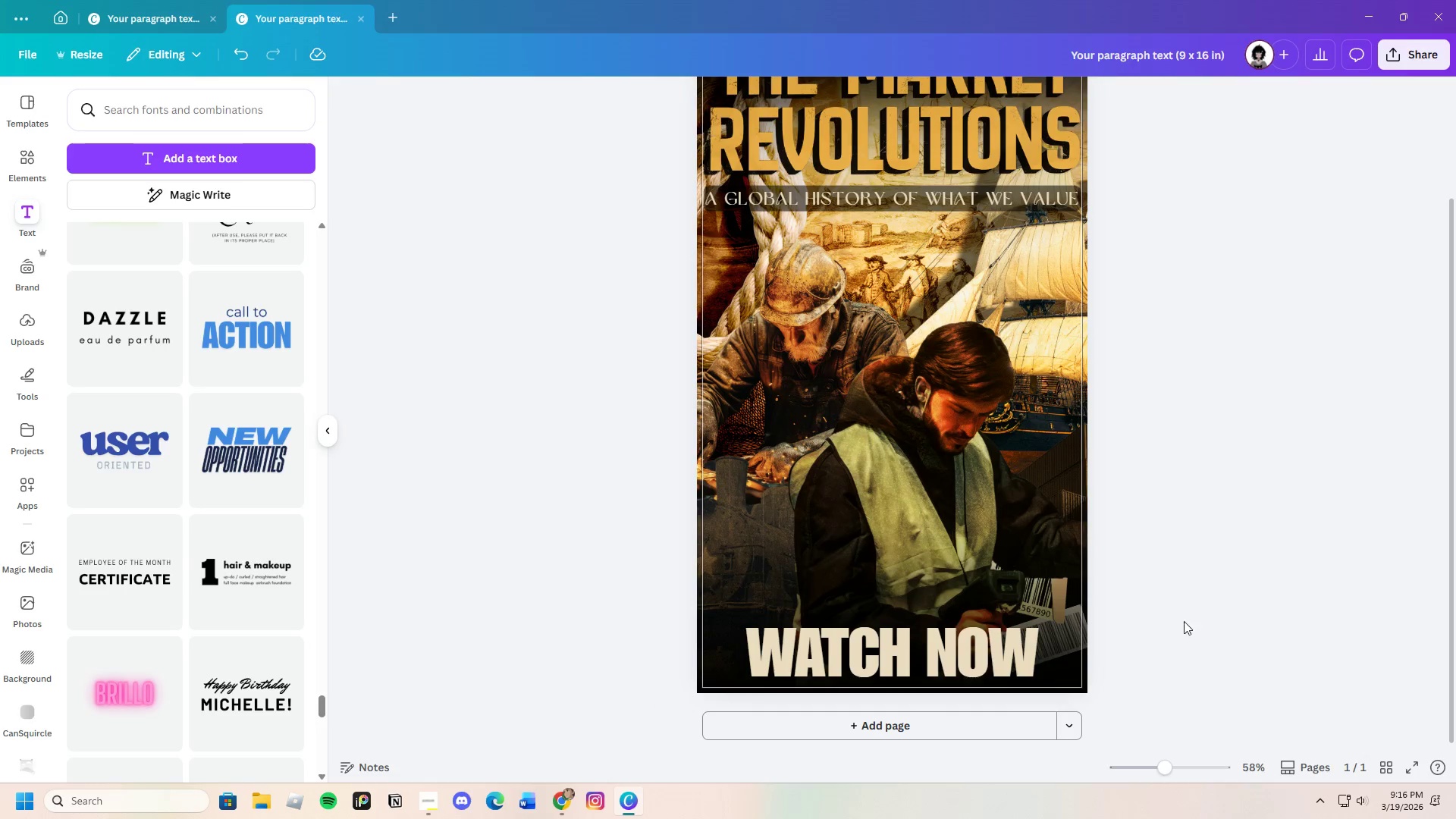 
left_click_drag(start_coordinate=[947, 650], to_coordinate=[949, 643])
 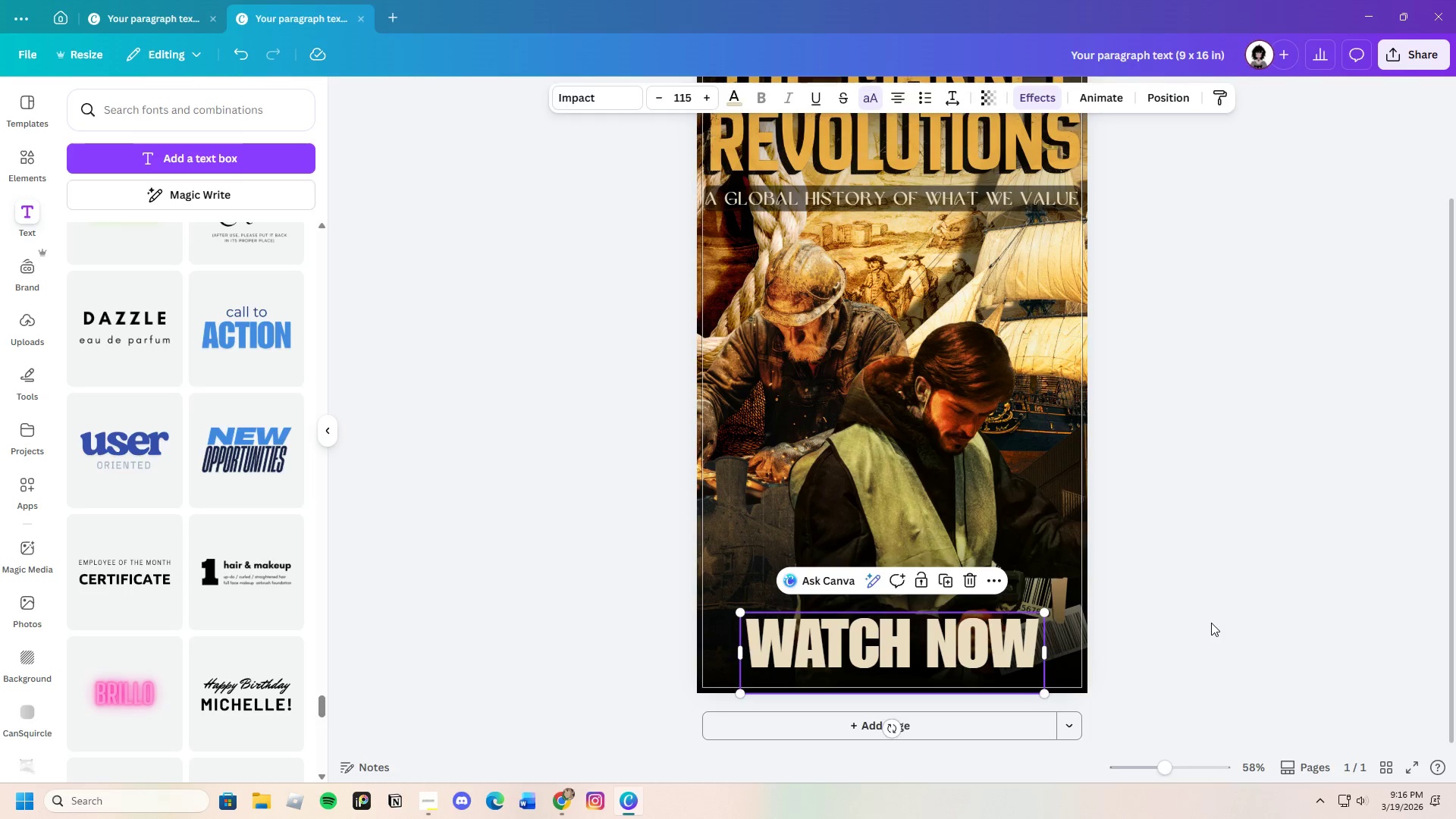 
left_click([1211, 623])
 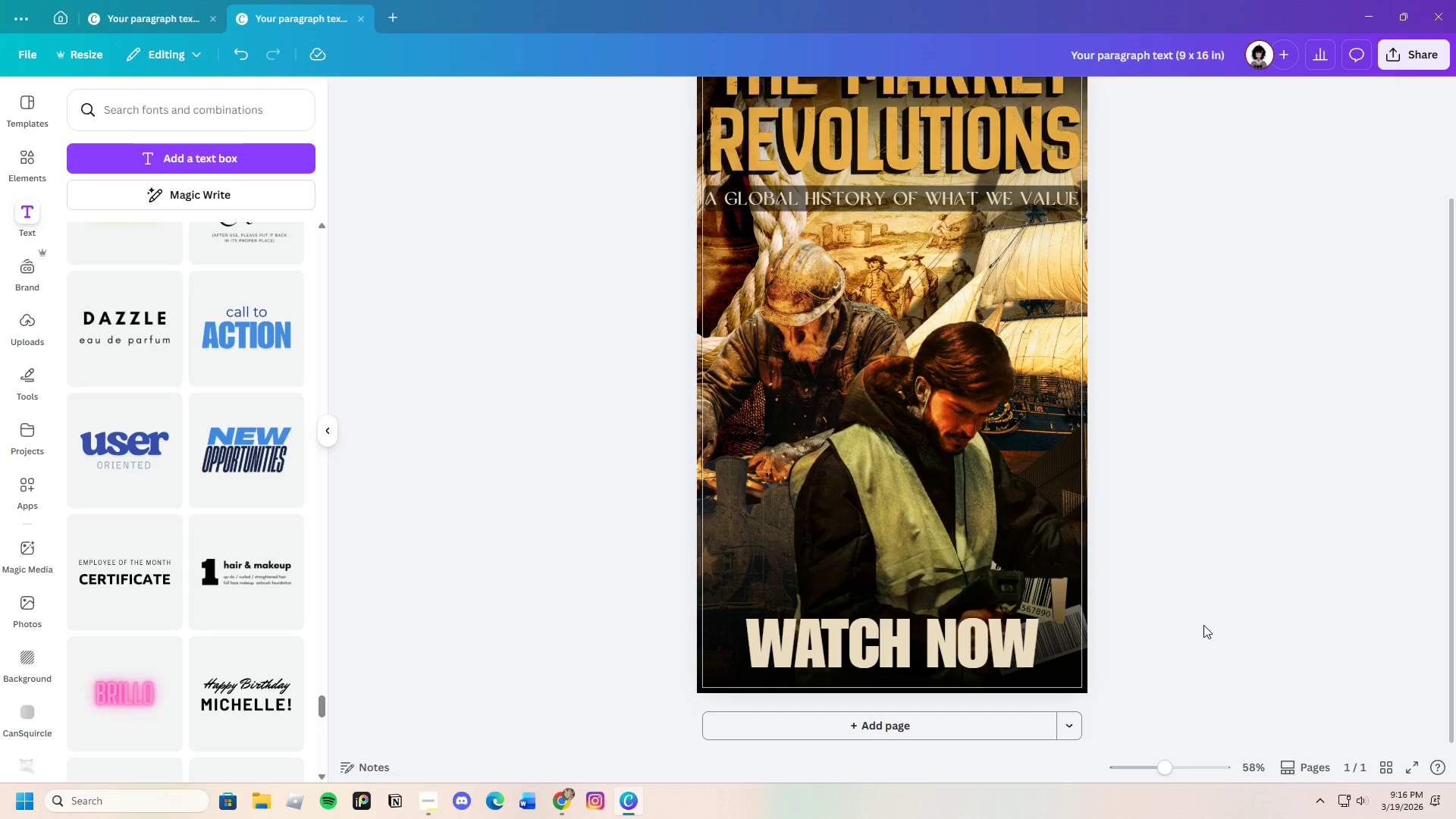 
scroll: coordinate [1201, 626], scroll_direction: up, amount: 2.0
 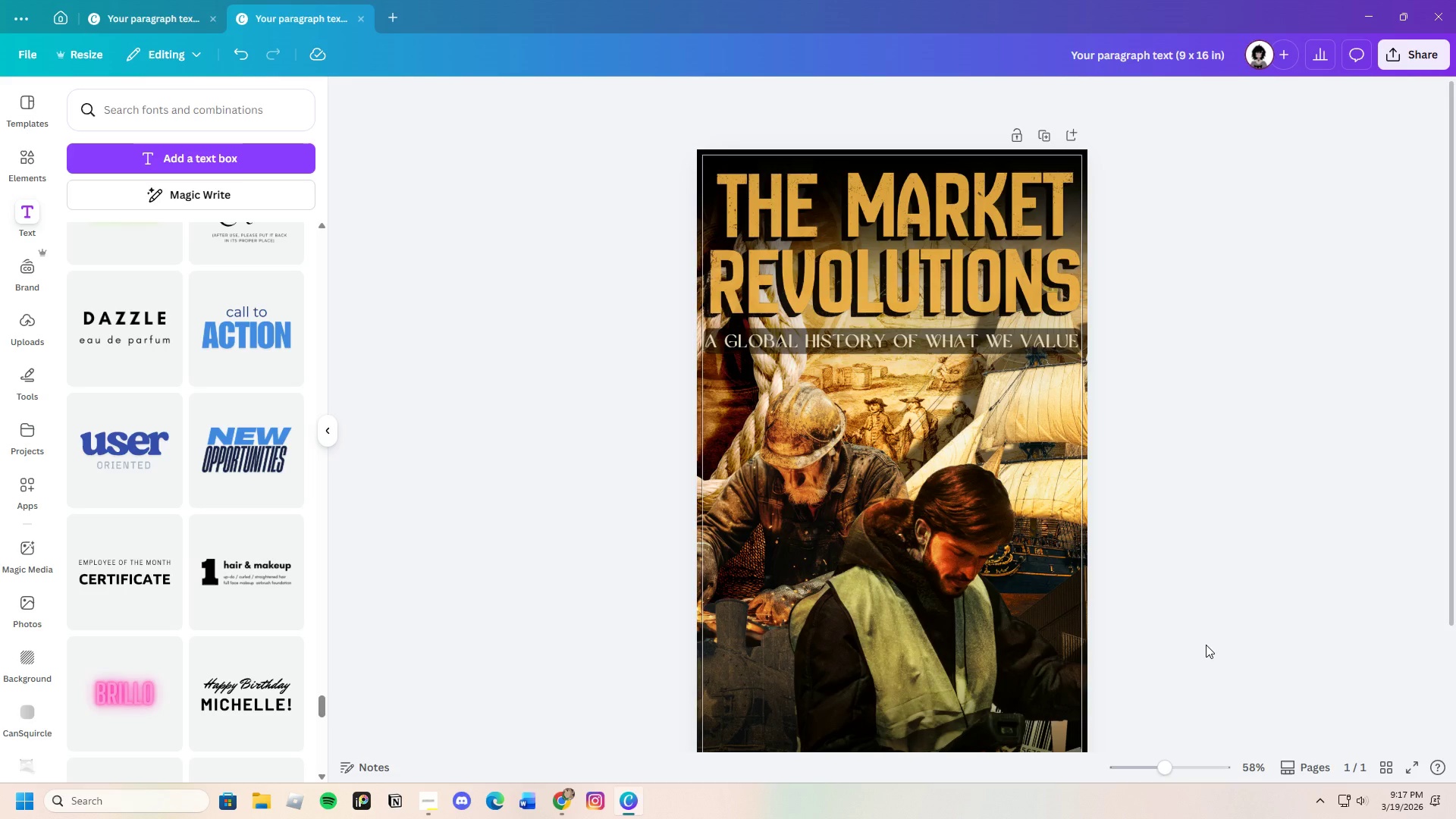 
wait(18.32)
 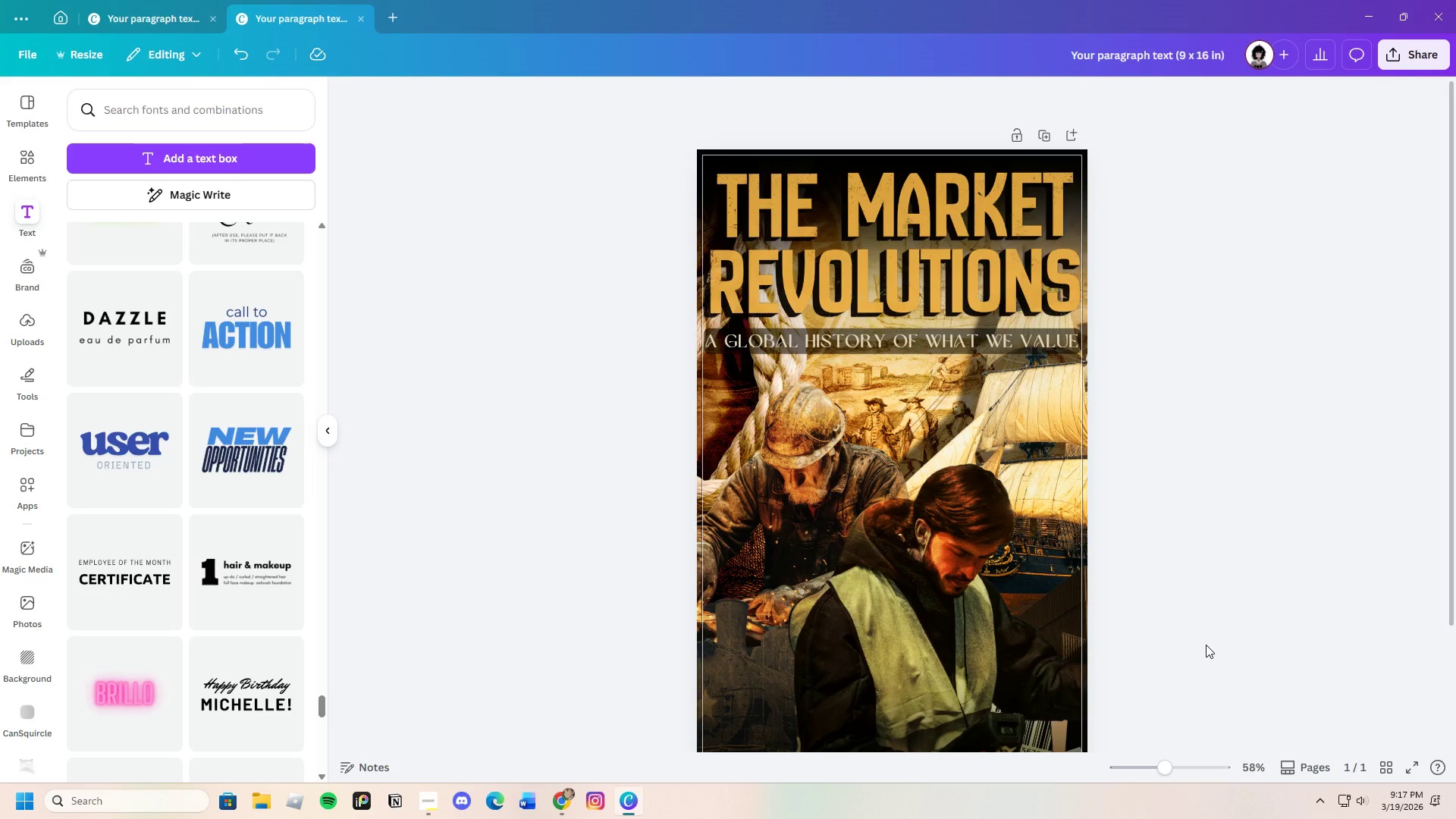 
scroll: coordinate [995, 568], scroll_direction: down, amount: 3.0
 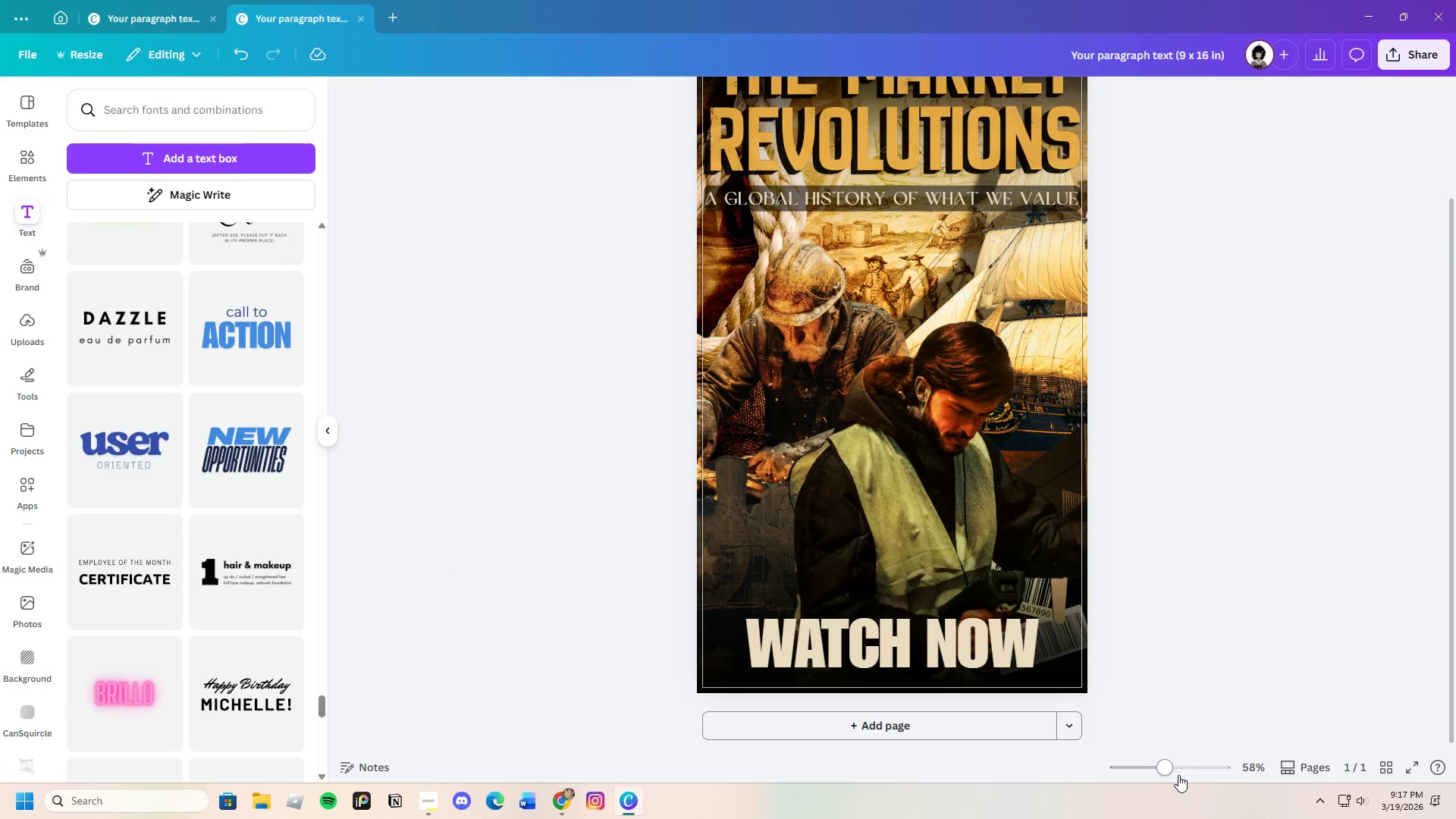 
left_click_drag(start_coordinate=[1171, 770], to_coordinate=[1159, 773])
 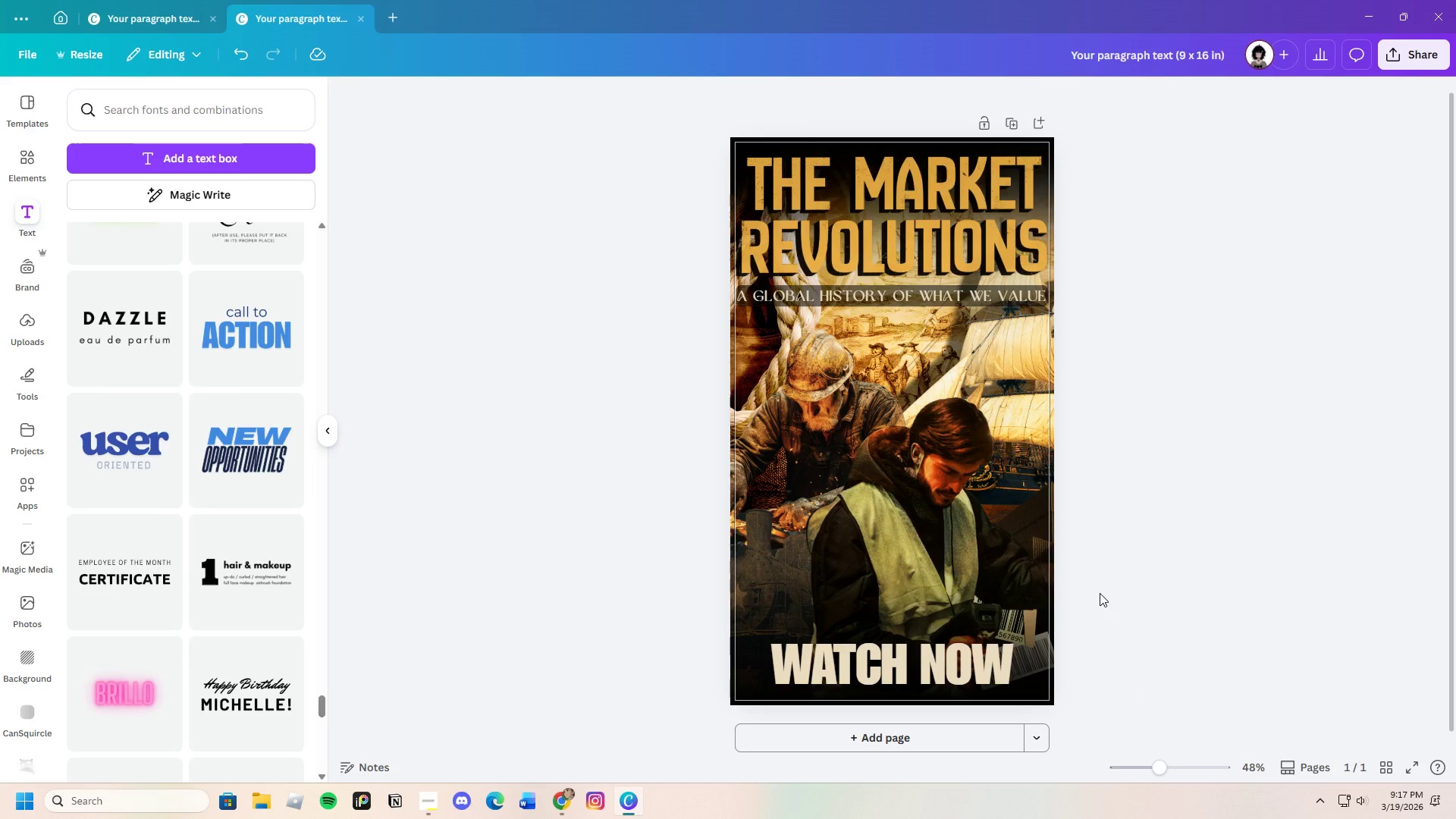 
left_click([1100, 593])
 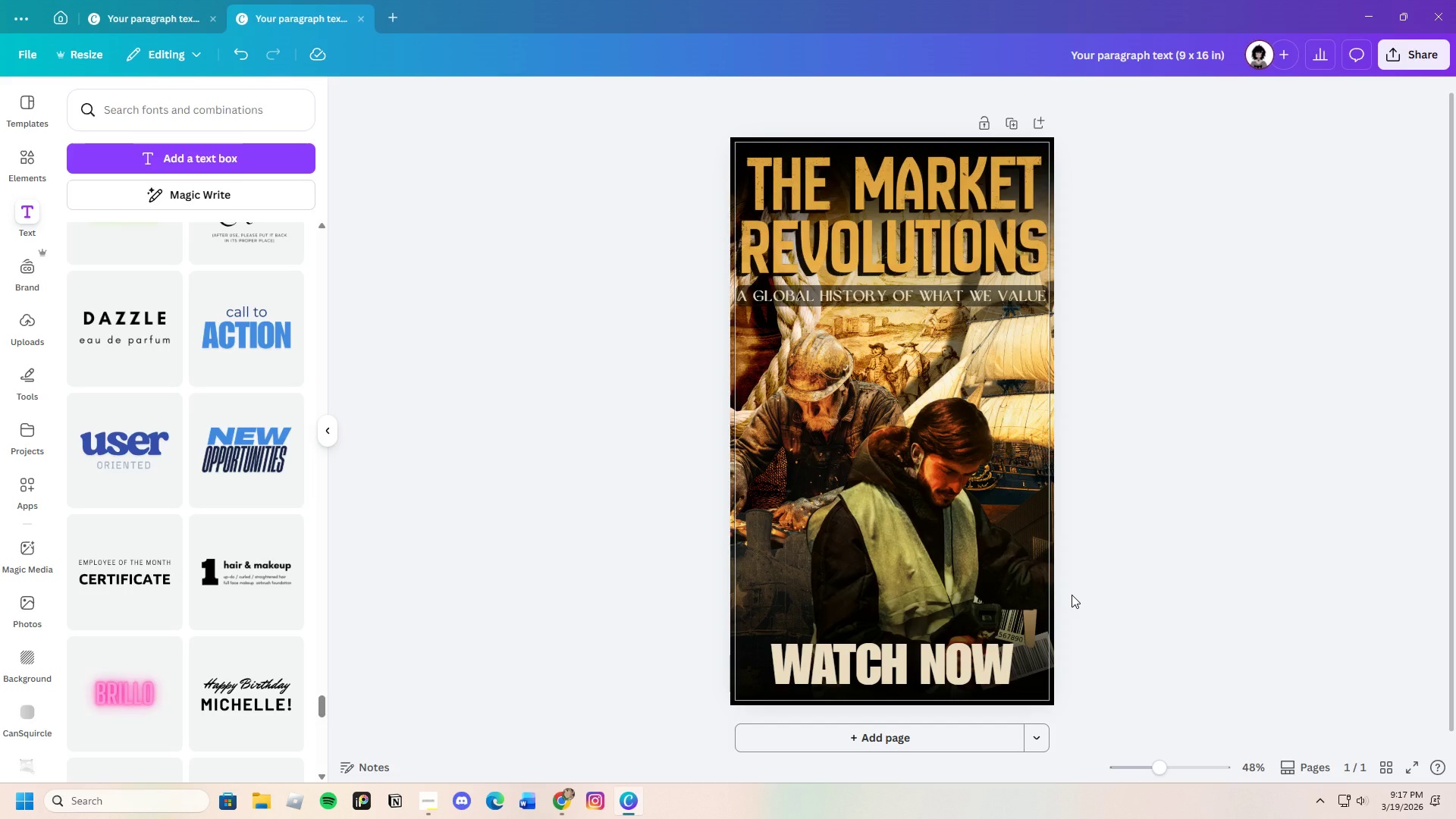 
wait(28.86)
 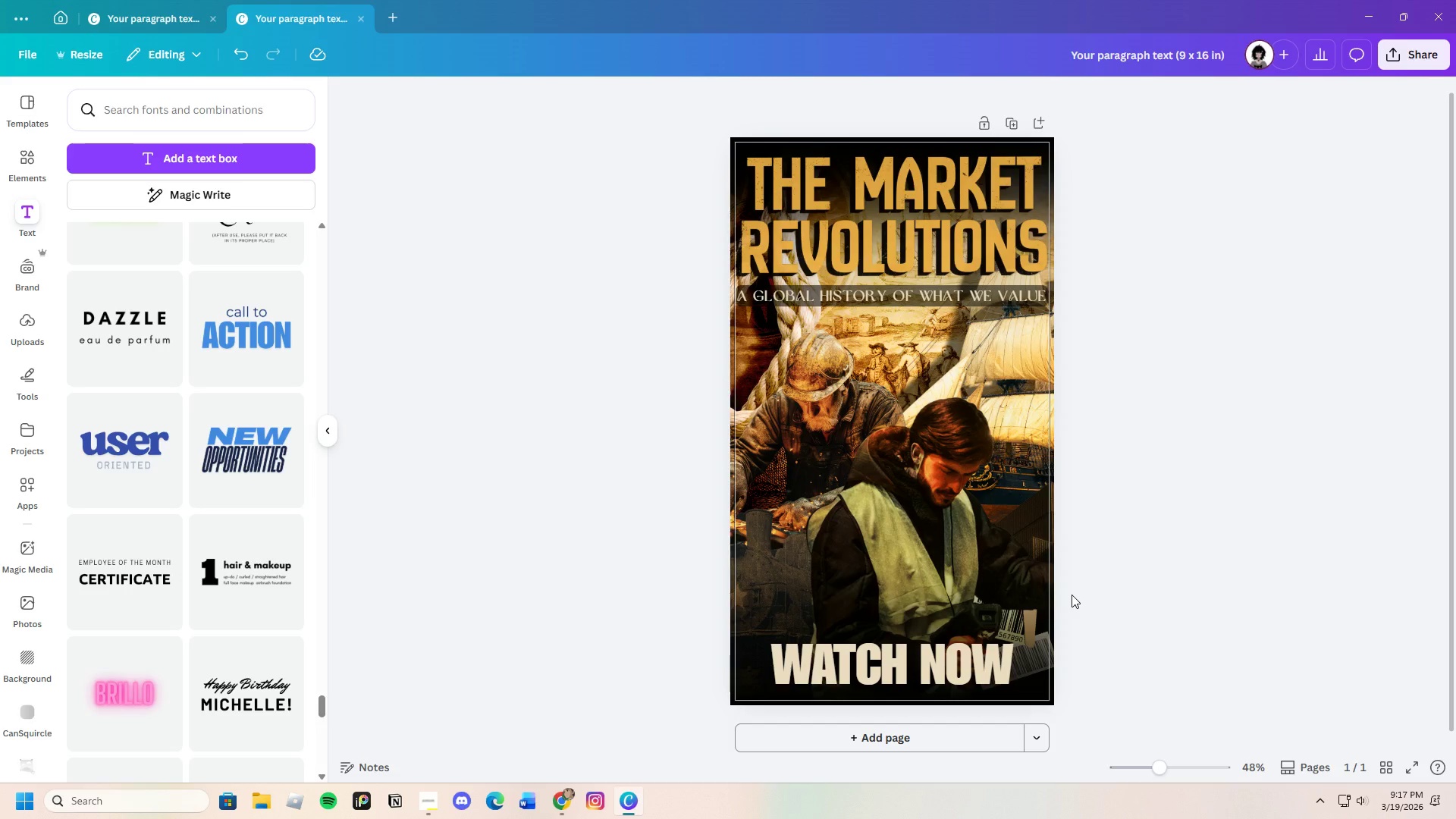 
left_click_drag(start_coordinate=[1168, 770], to_coordinate=[1161, 771])
 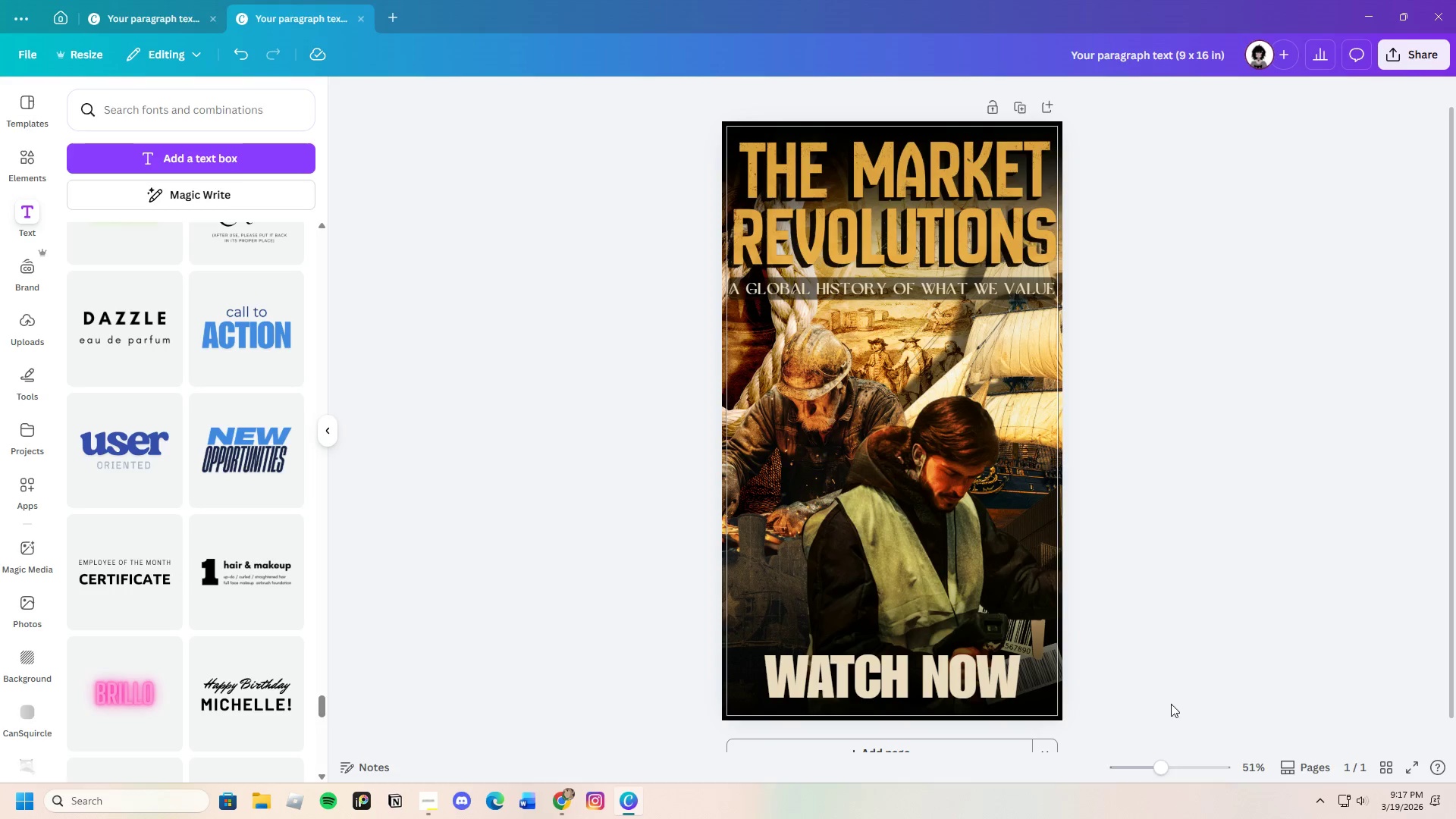 
left_click_drag(start_coordinate=[1158, 765], to_coordinate=[1163, 758])
 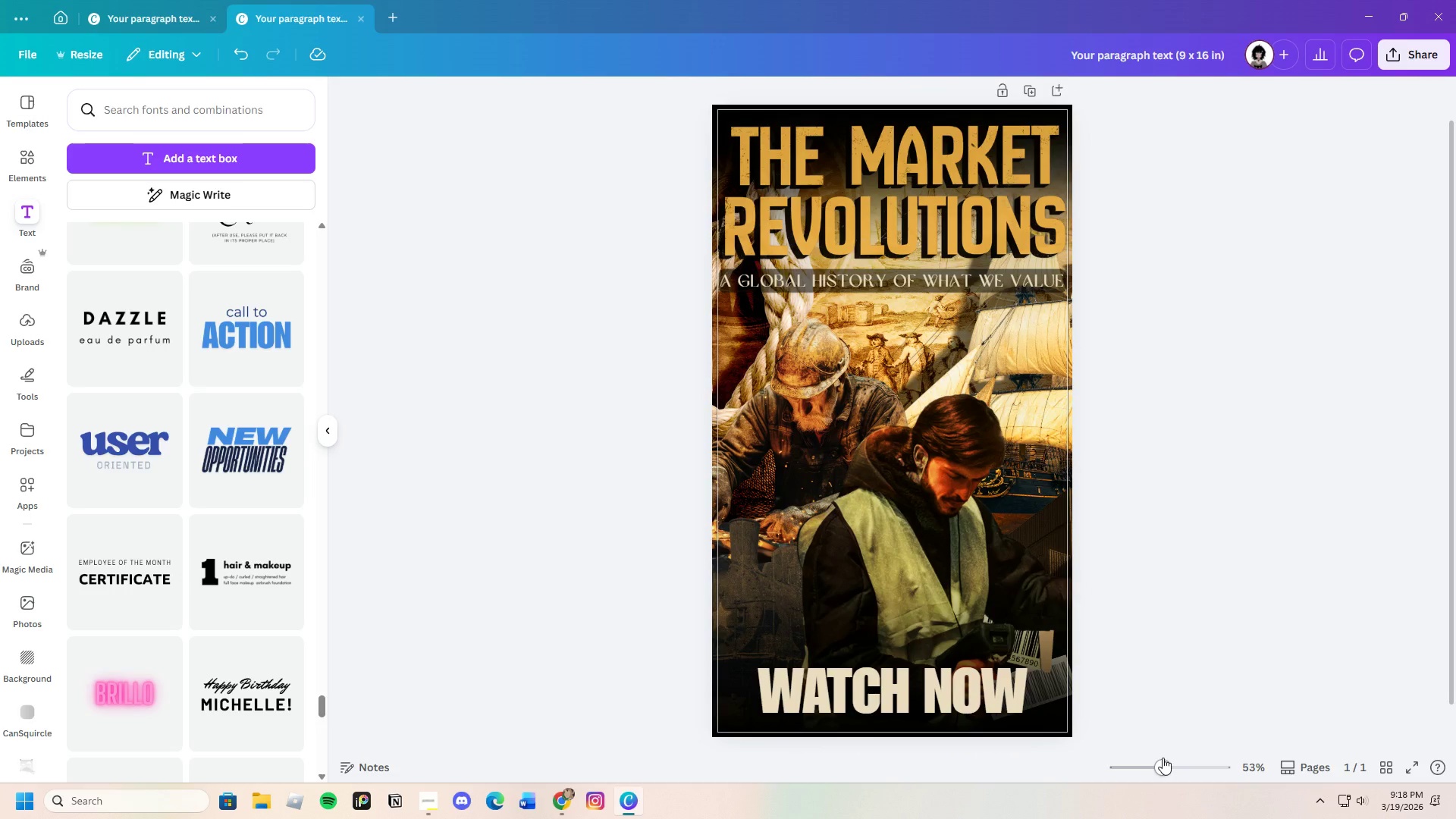 
wait(19.62)
 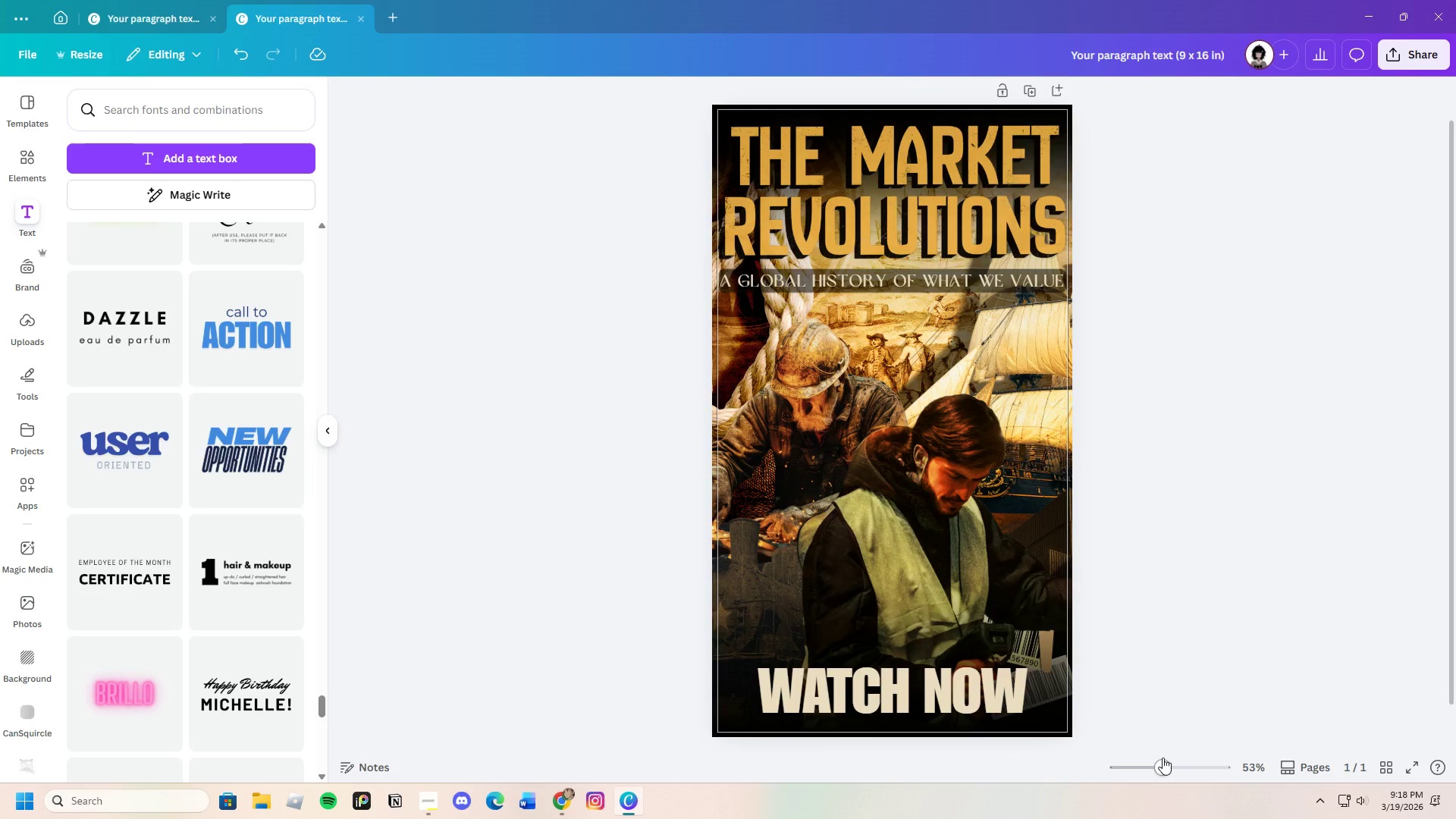 
scroll: coordinate [919, 626], scroll_direction: down, amount: 3.0
 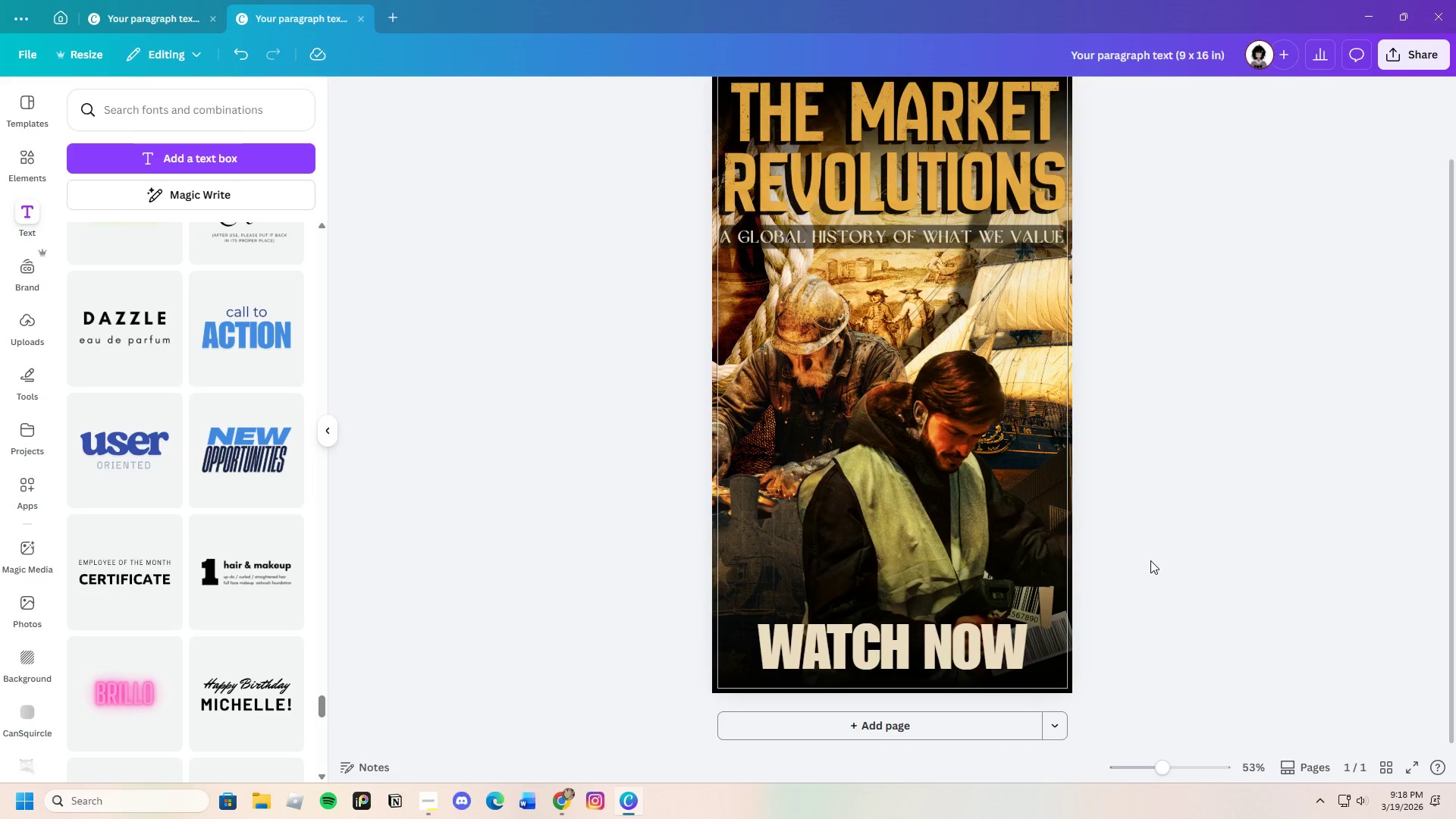 
left_click([1150, 560])
 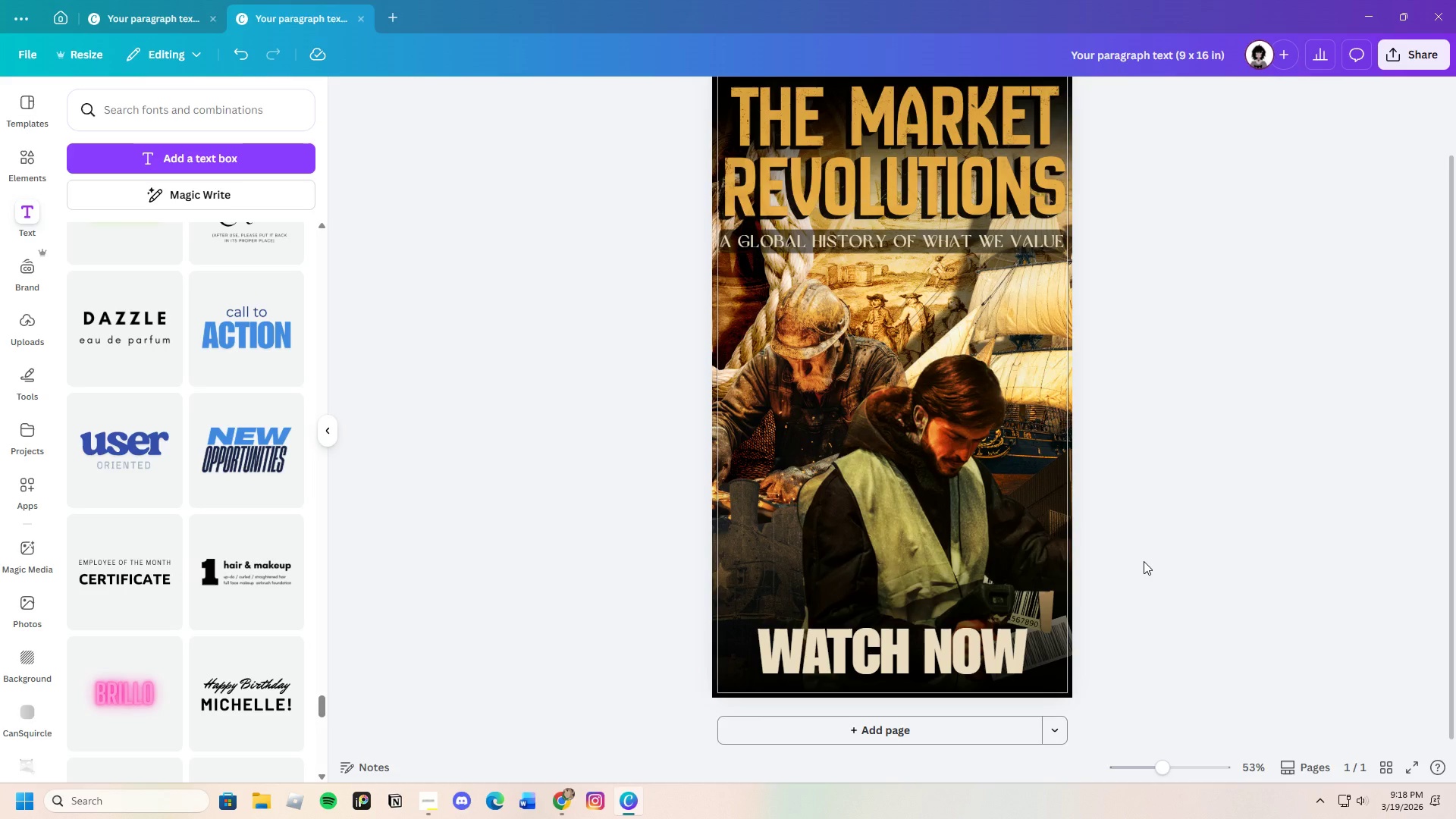 
scroll: coordinate [1144, 561], scroll_direction: up, amount: 2.0
 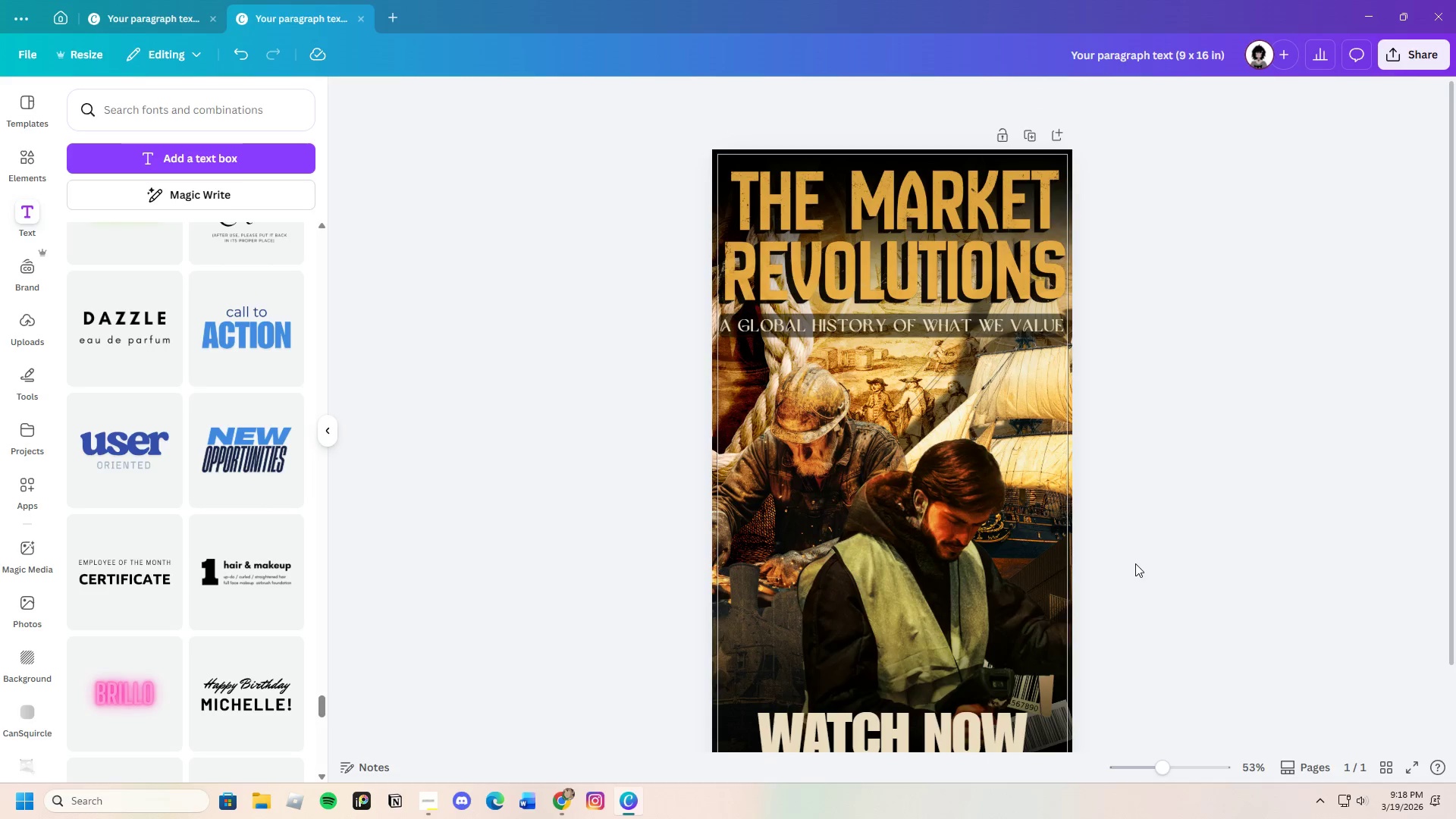 
scroll: coordinate [1134, 564], scroll_direction: down, amount: 3.0
 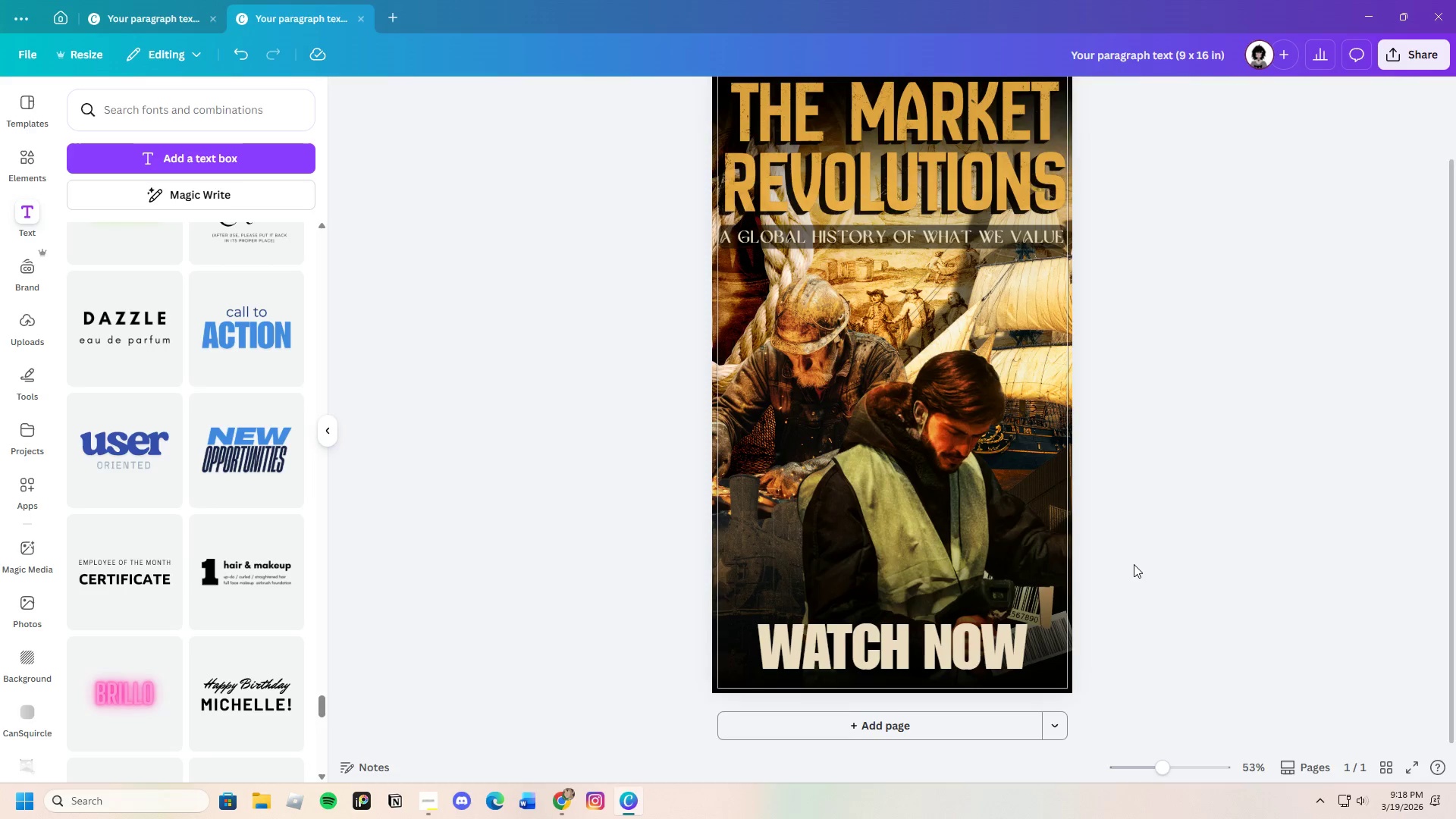 
scroll: coordinate [1134, 564], scroll_direction: up, amount: 3.0
 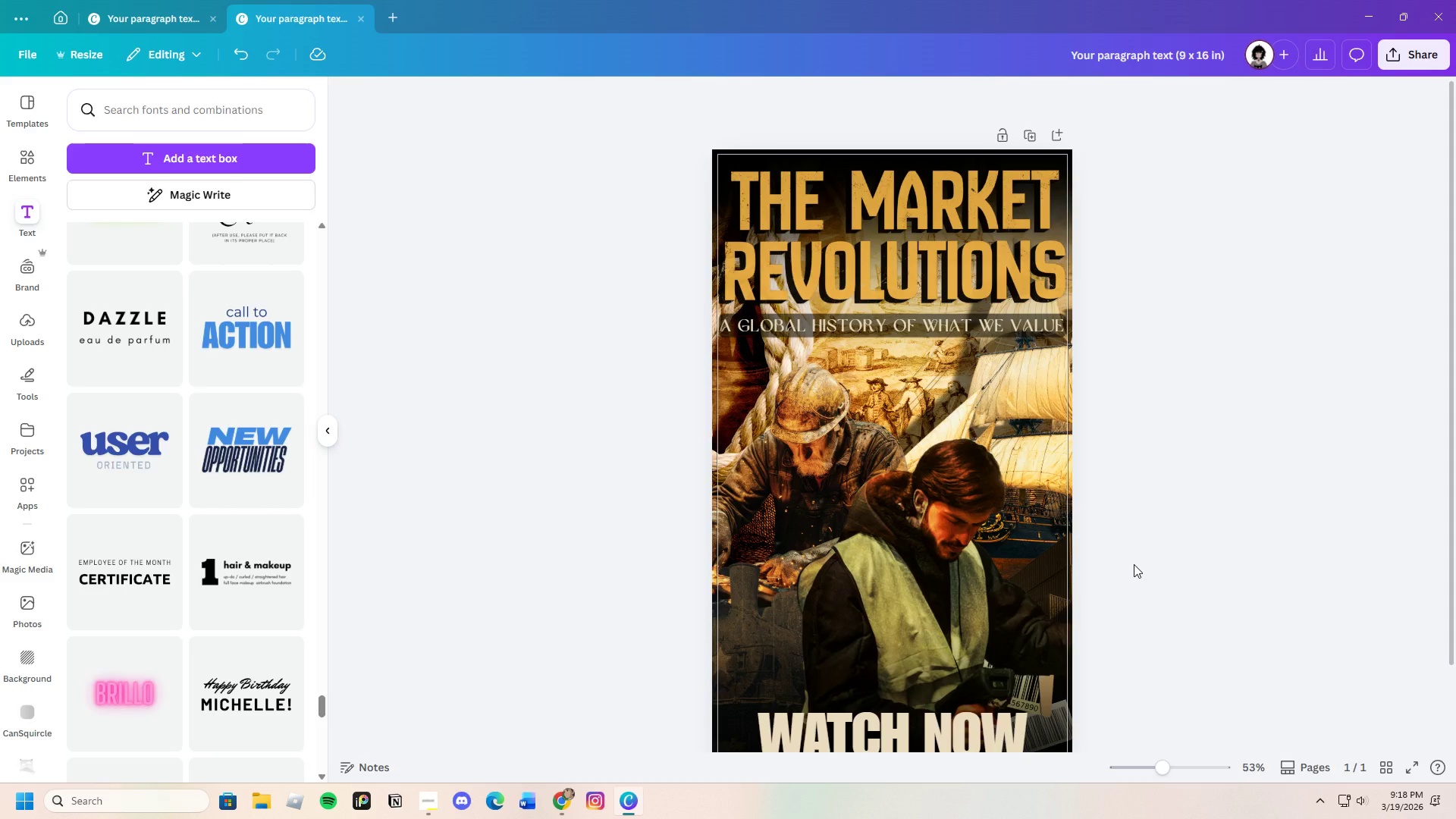 
scroll: coordinate [1134, 564], scroll_direction: down, amount: 3.0
 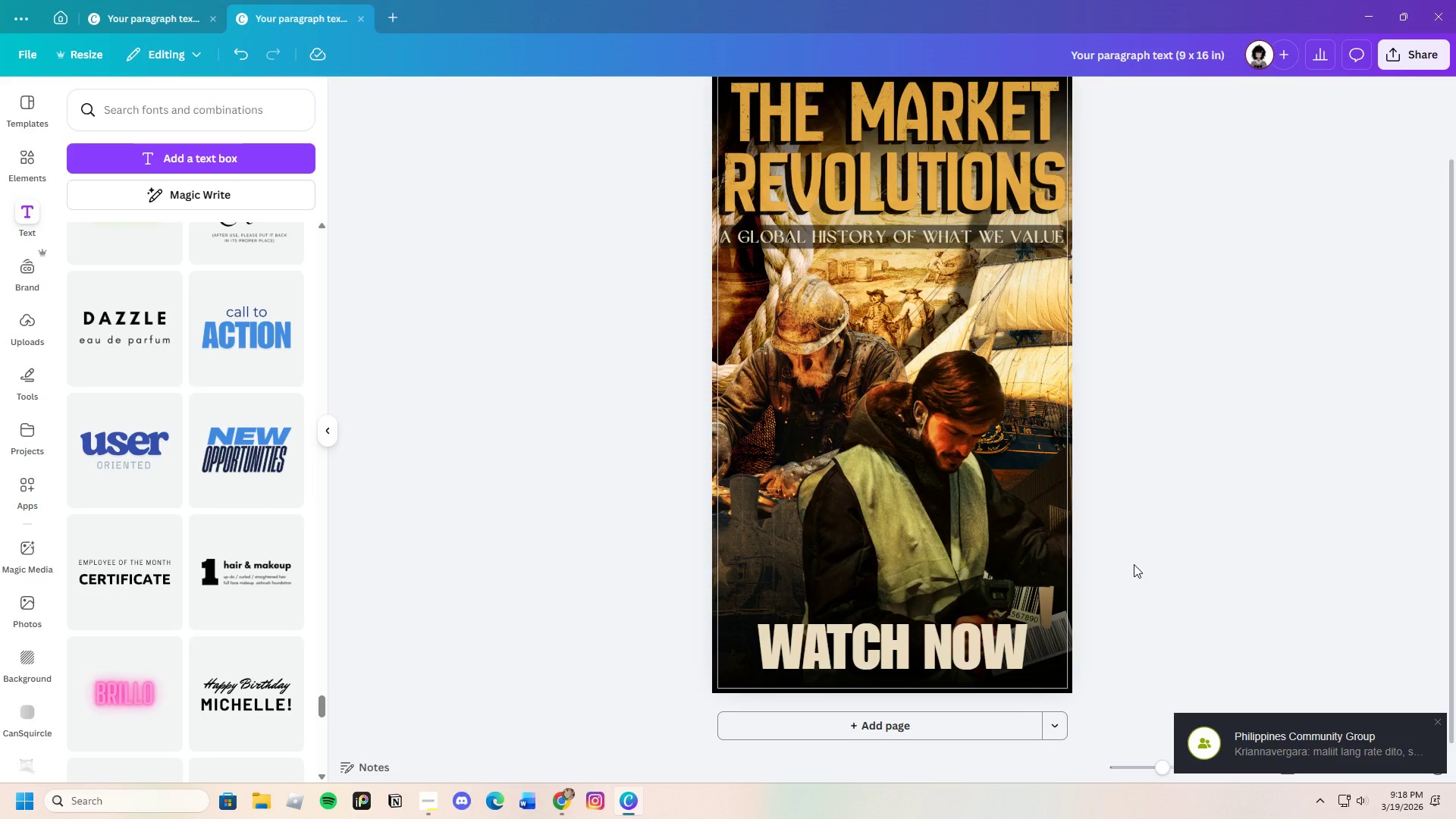 
scroll: coordinate [1134, 564], scroll_direction: up, amount: 3.0
 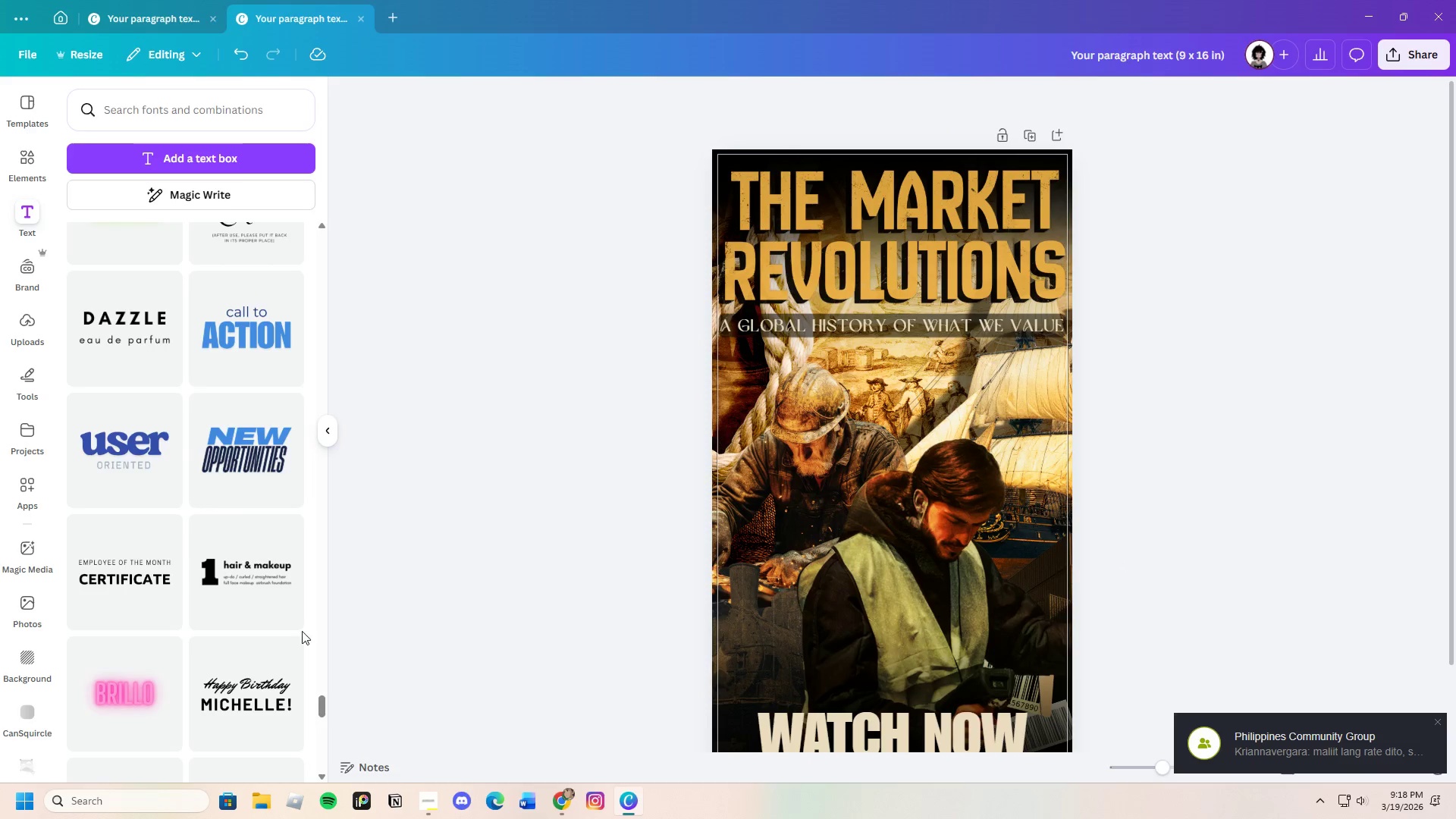 
scroll: coordinate [228, 636], scroll_direction: down, amount: 3.0
 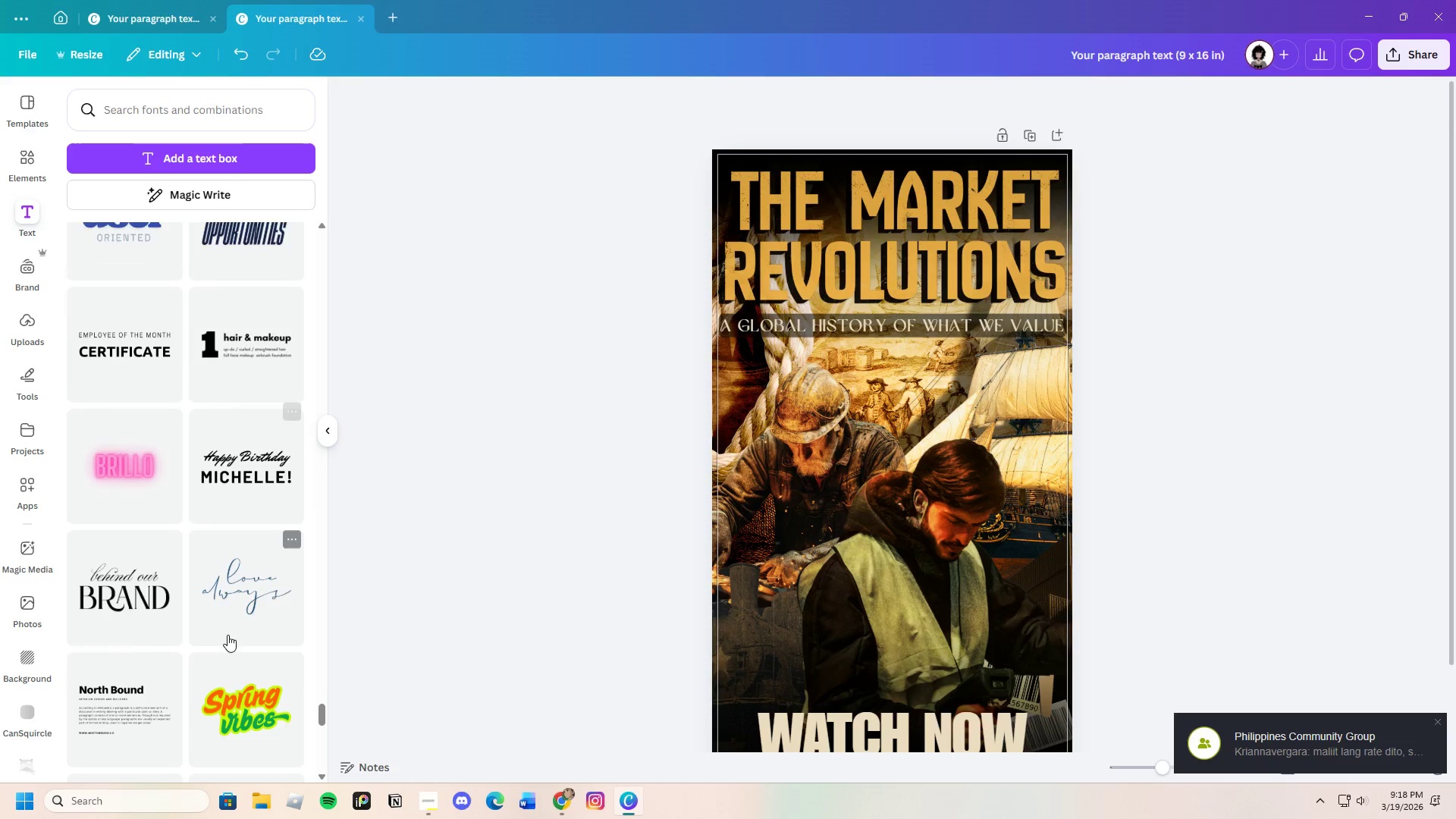 
scroll: coordinate [228, 635], scroll_direction: up, amount: 1.0
 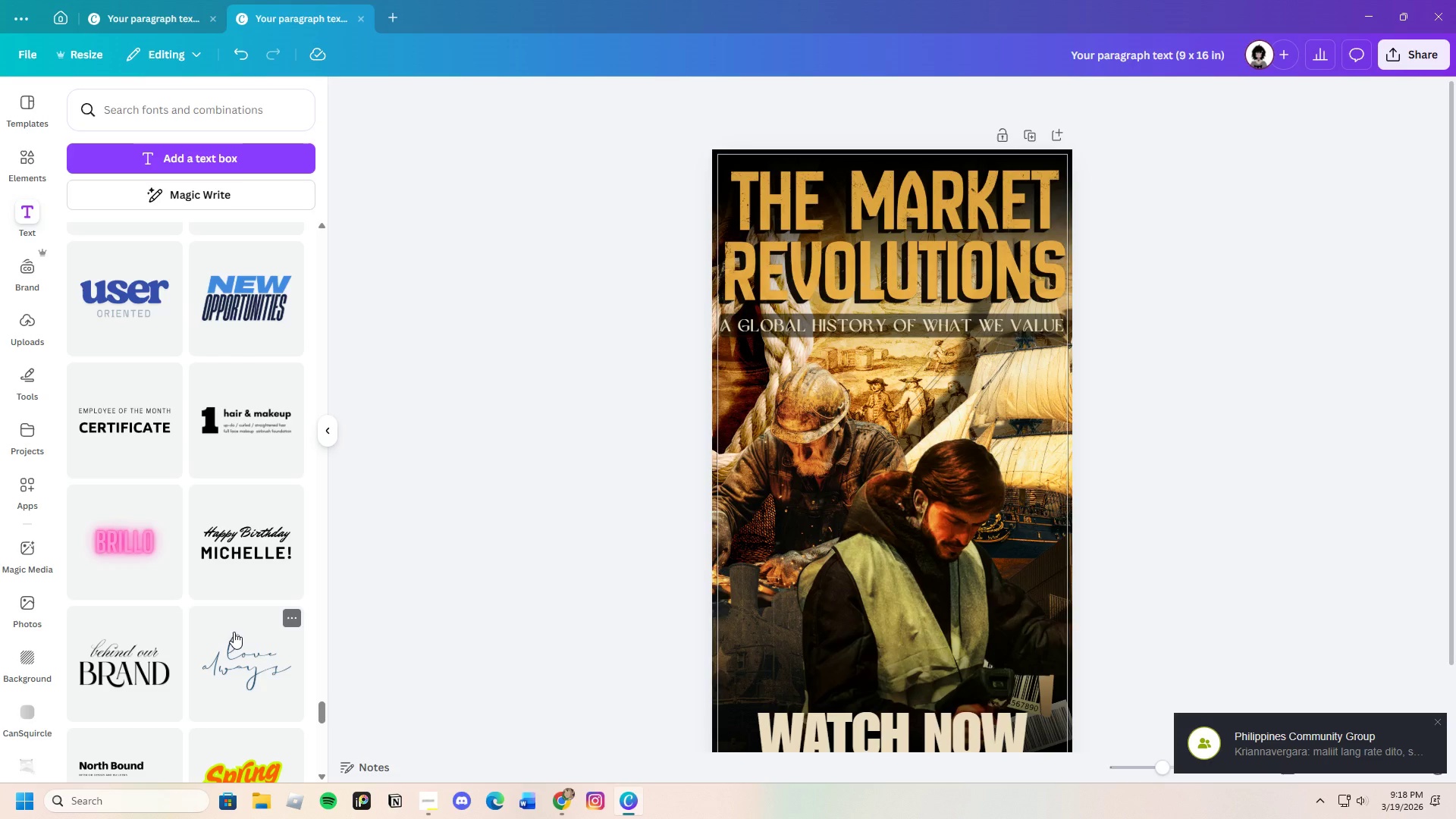 
scroll: coordinate [860, 544], scroll_direction: down, amount: 3.0
 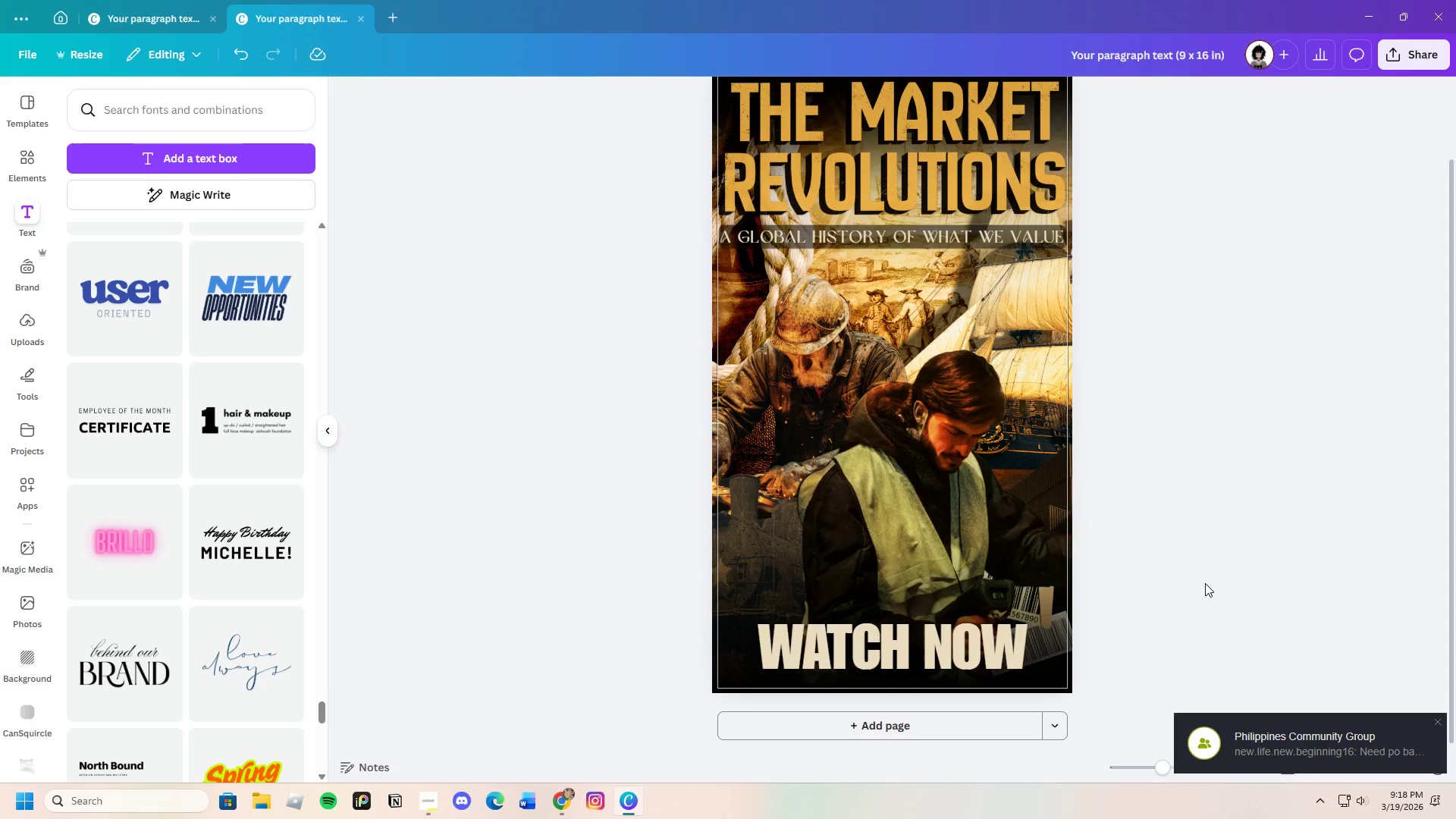 
wait(8.48)
 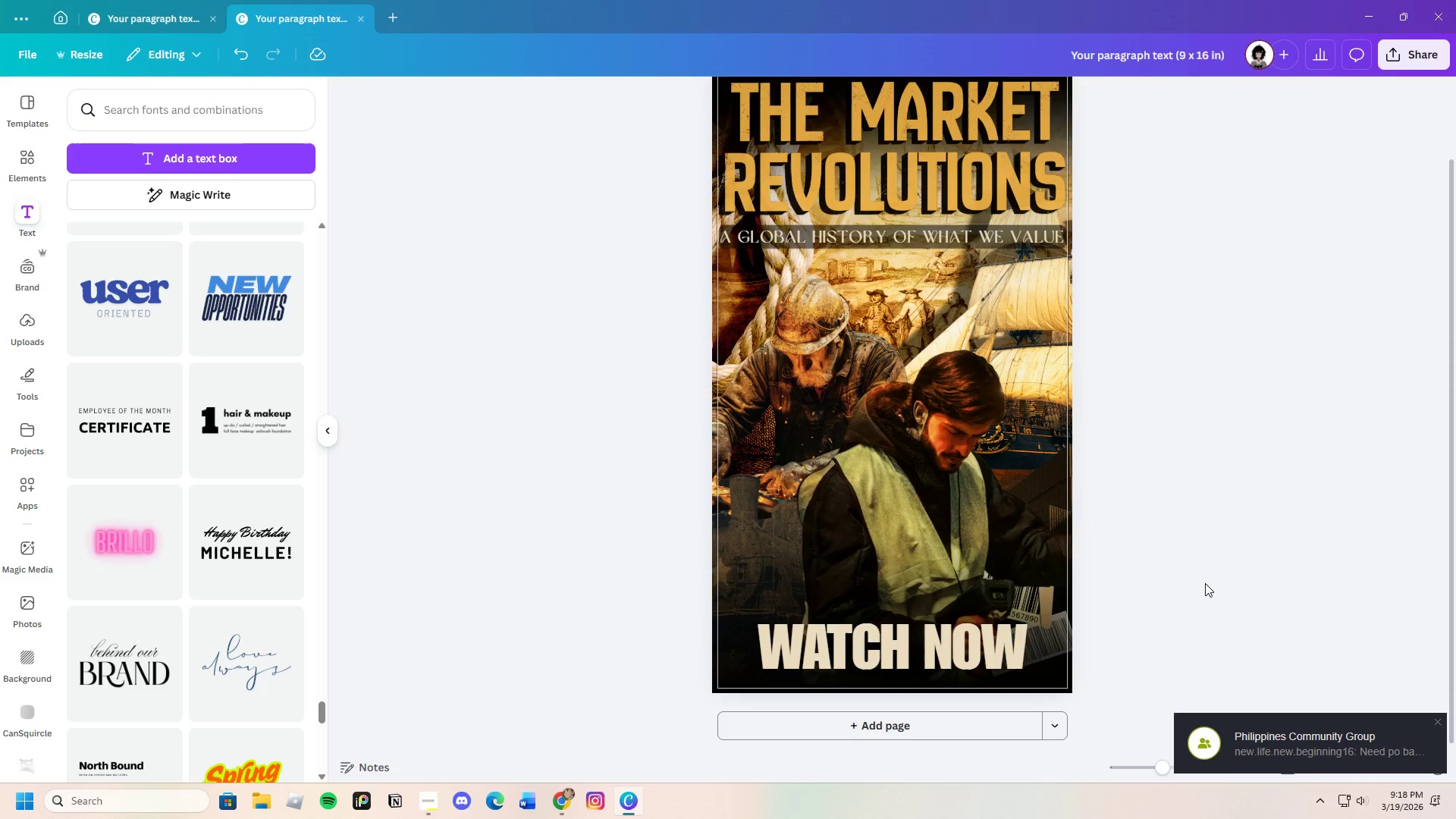 
left_click_drag(start_coordinate=[915, 657], to_coordinate=[911, 650])
 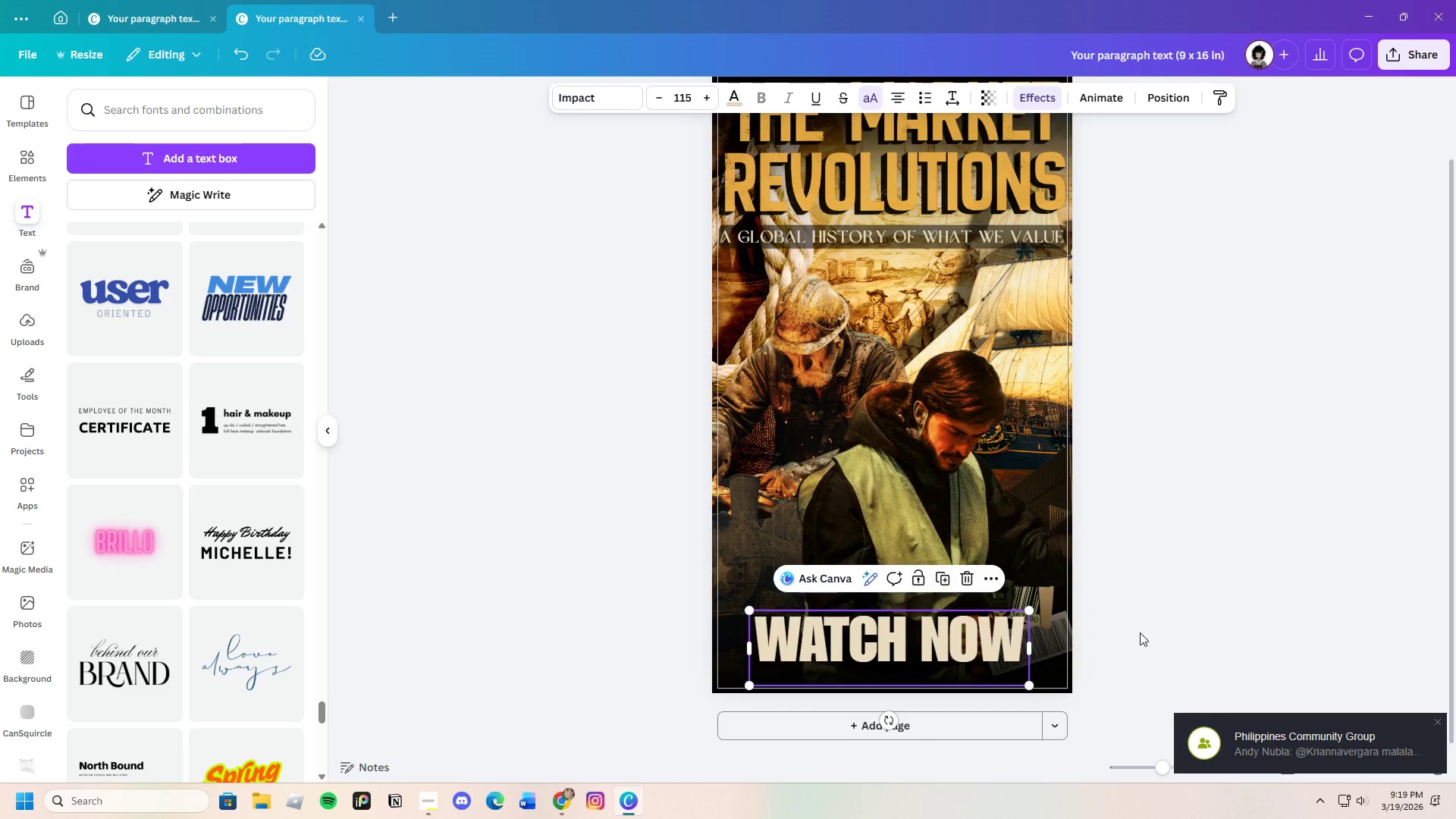 
left_click([1140, 632])
 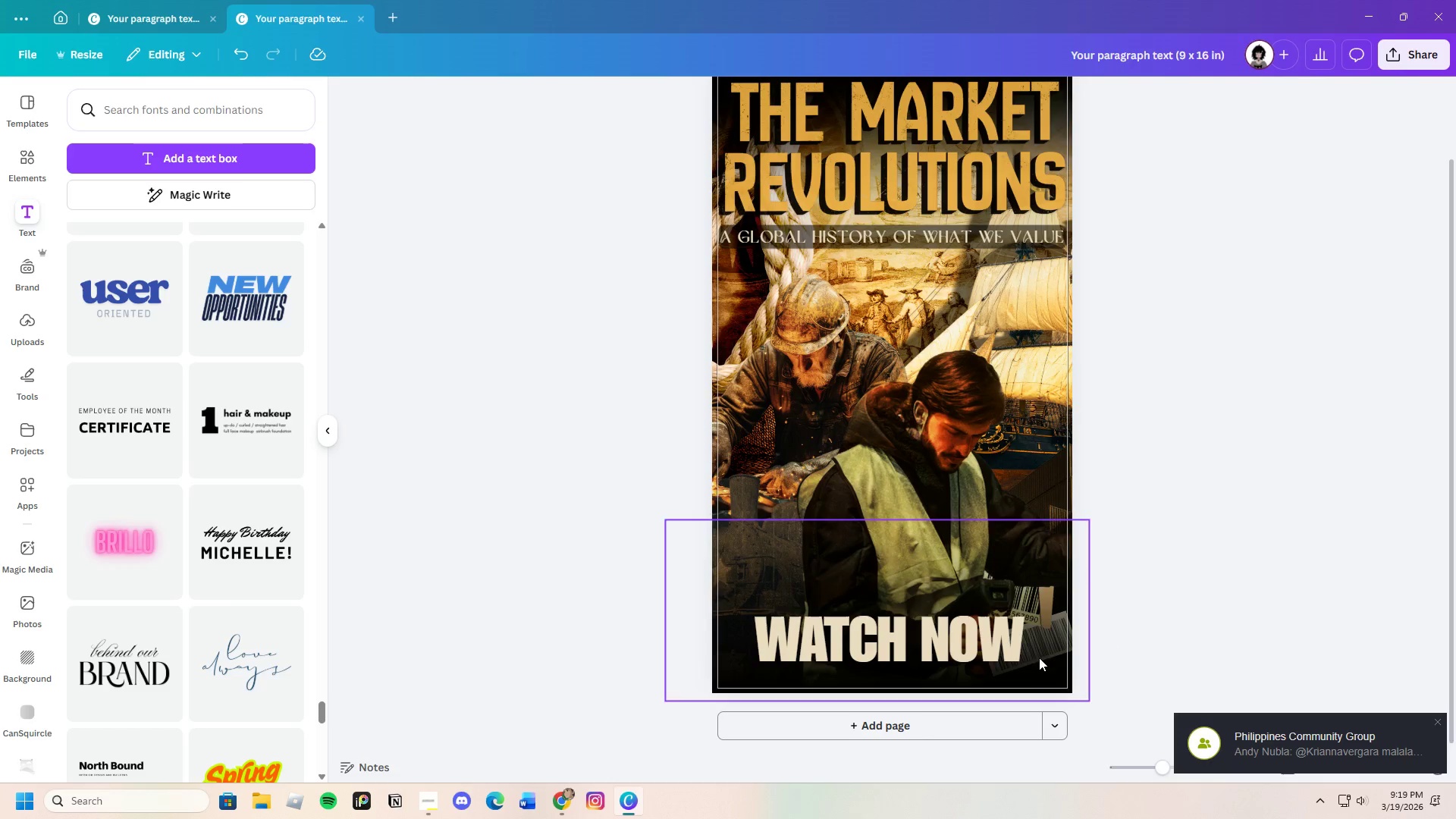 
left_click([908, 641])
 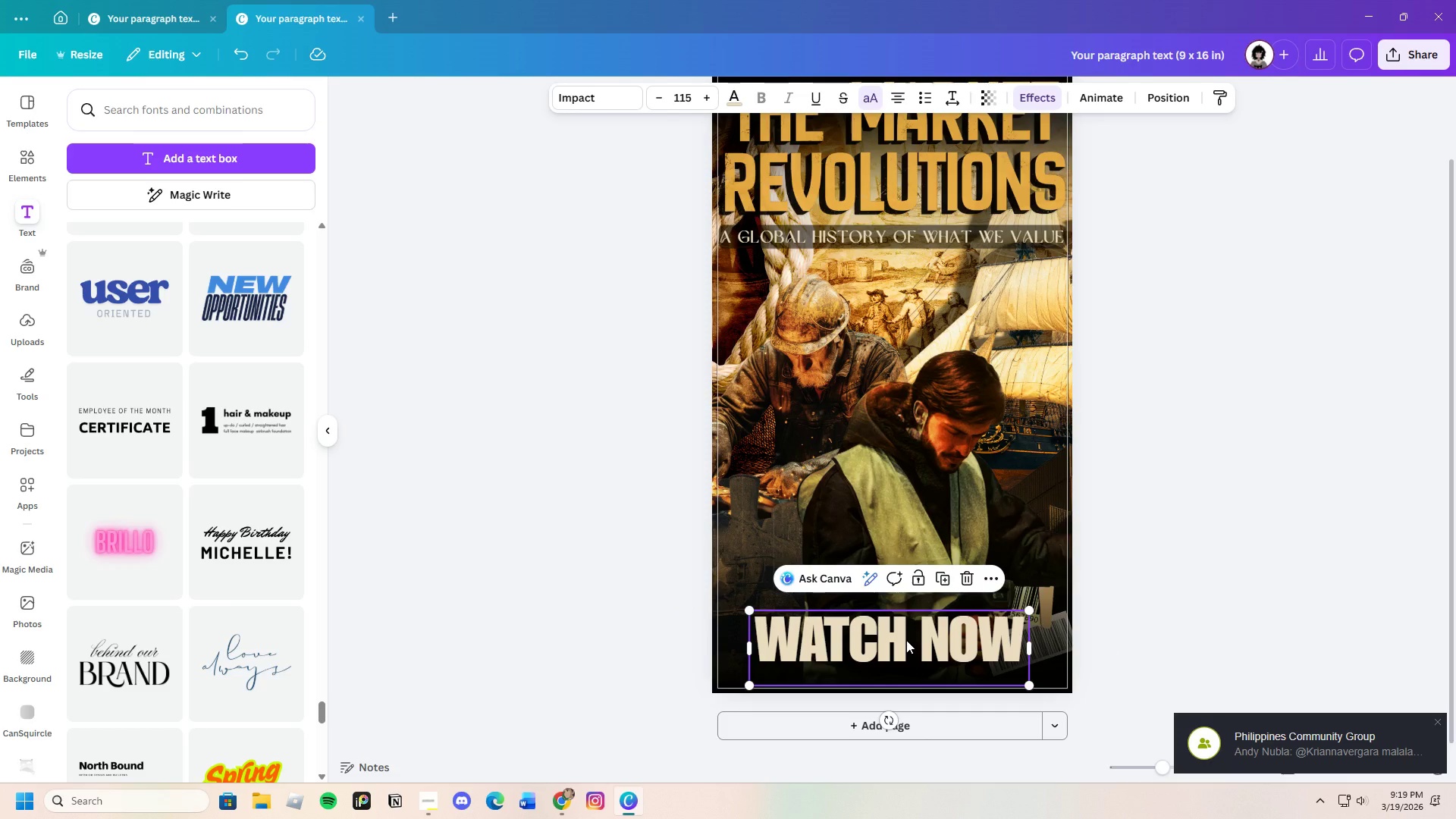 
left_click_drag(start_coordinate=[906, 640], to_coordinate=[911, 639])
 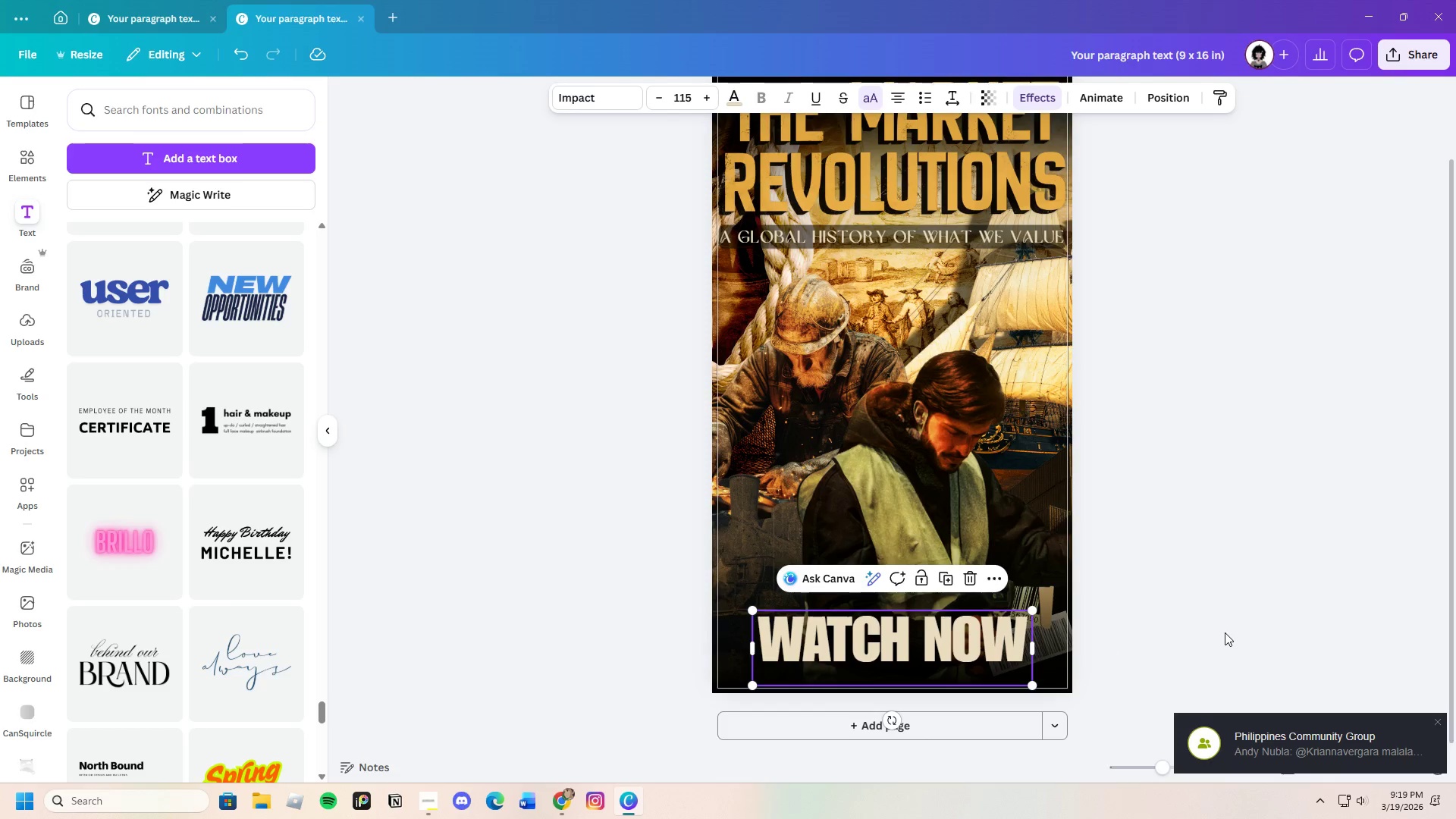 
left_click([1225, 632])
 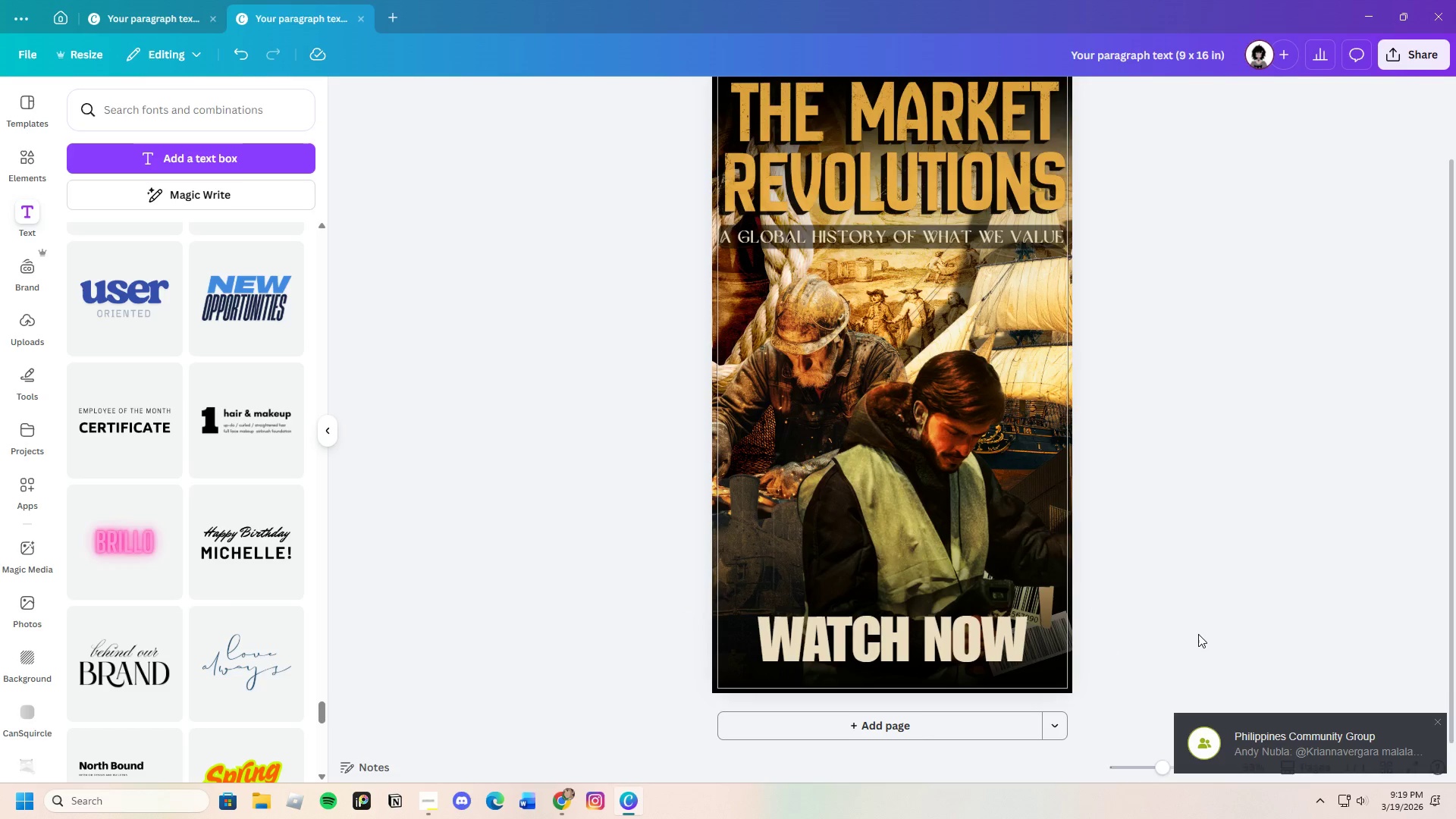 
scroll: coordinate [1188, 636], scroll_direction: up, amount: 2.0
 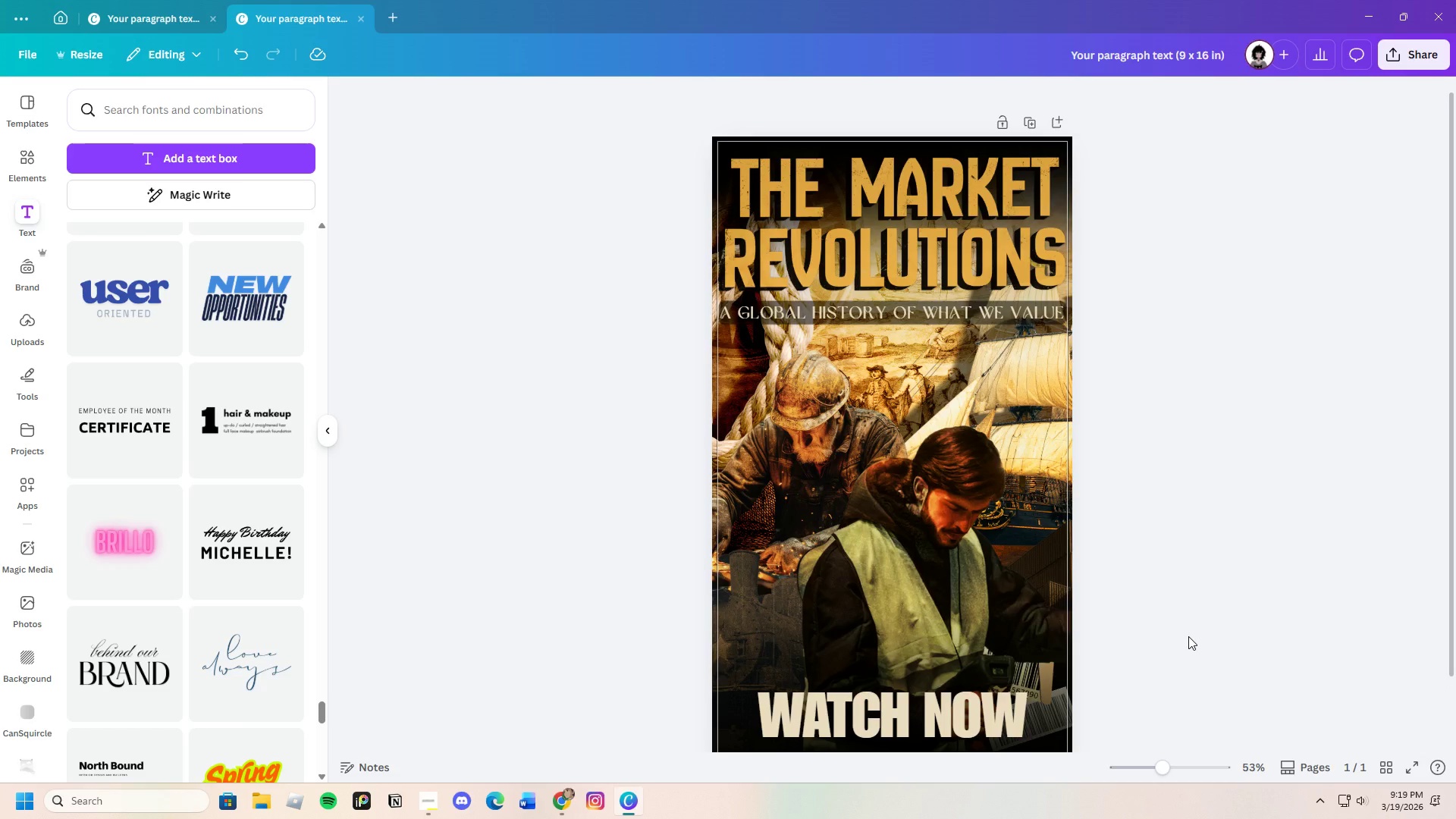 
wait(40.07)
 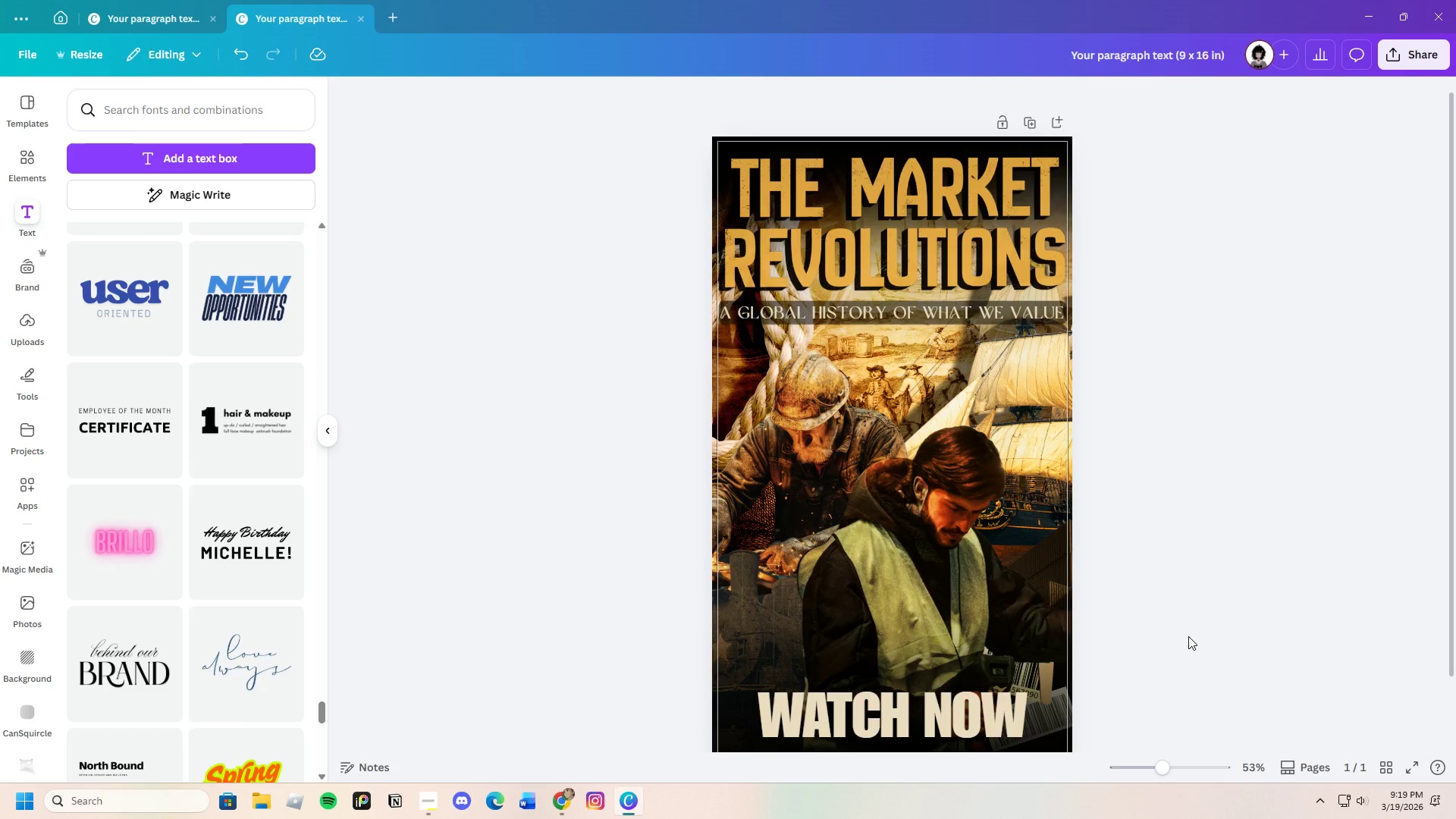 
mouse_move([1050, 118])
 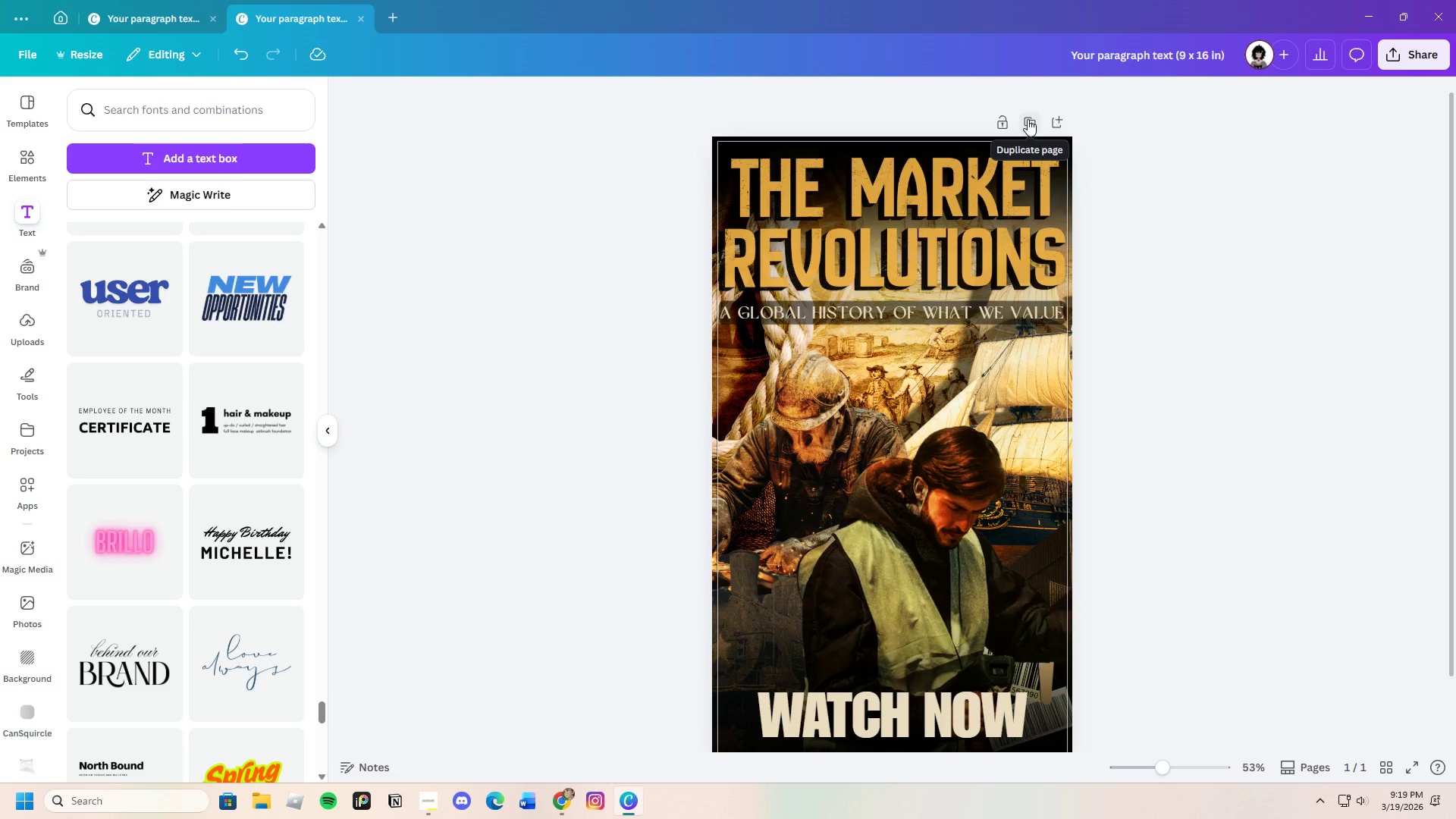 
left_click([1028, 119])
 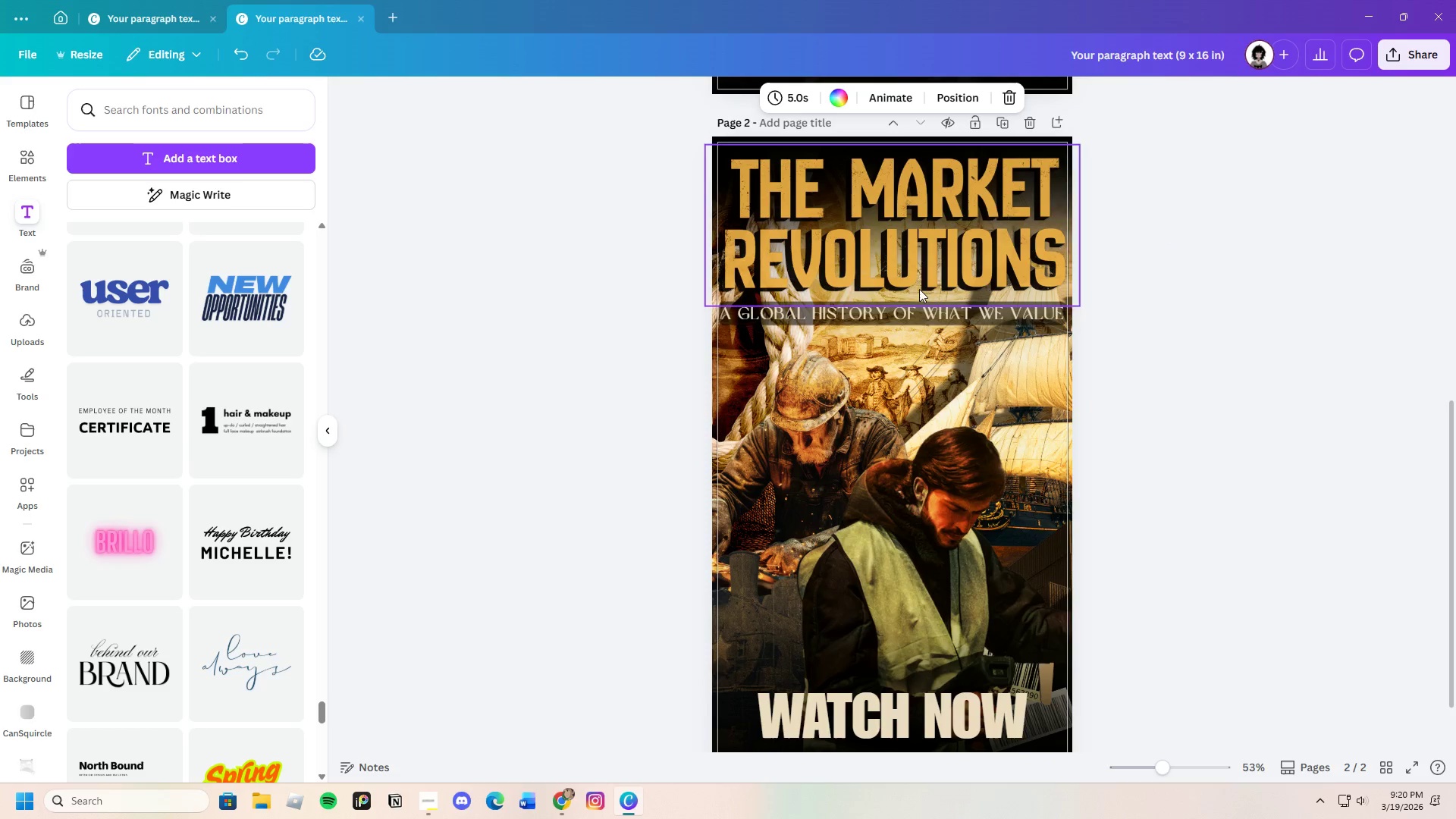 
left_click([955, 724])
 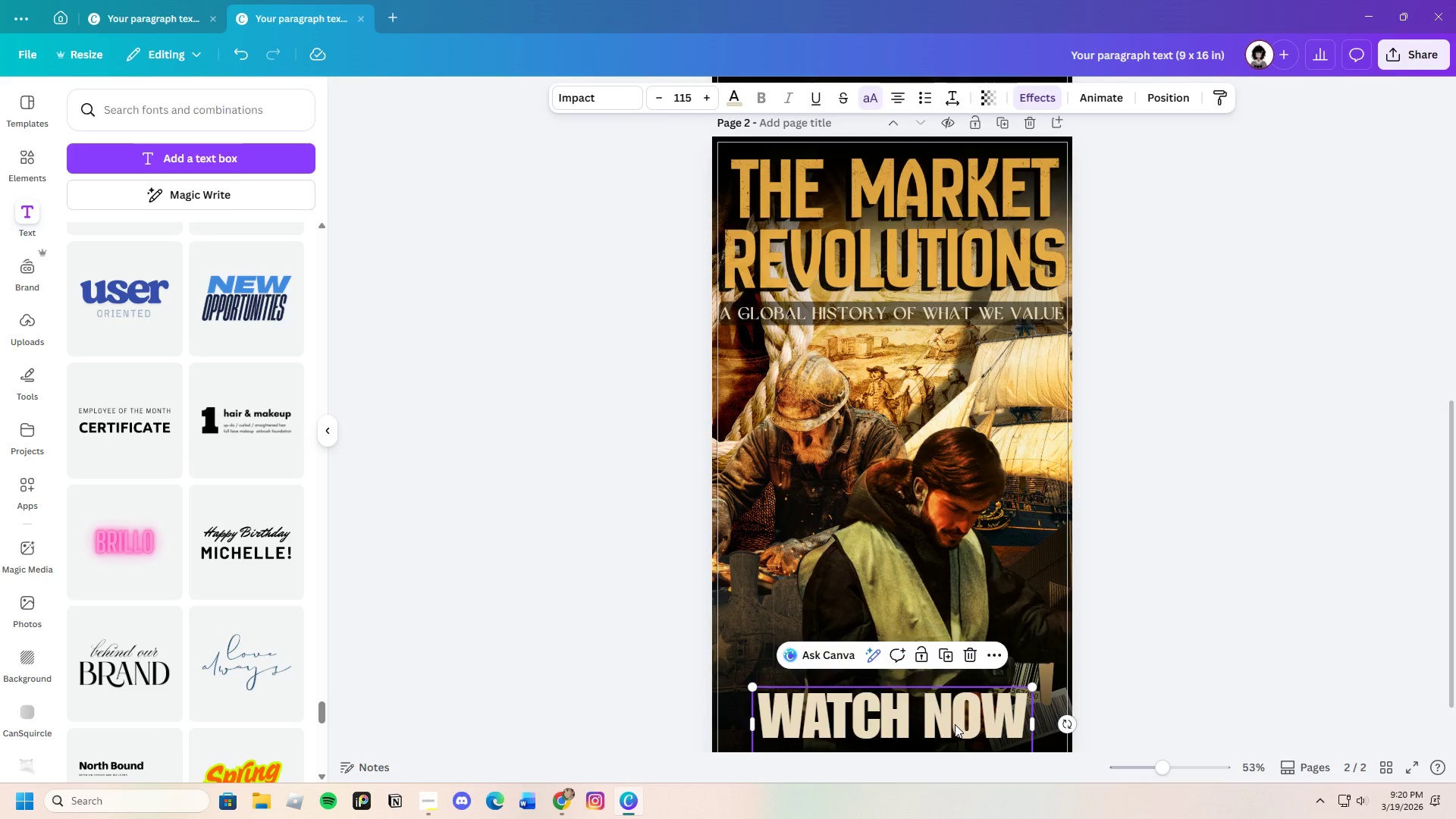 
left_click([955, 724])
 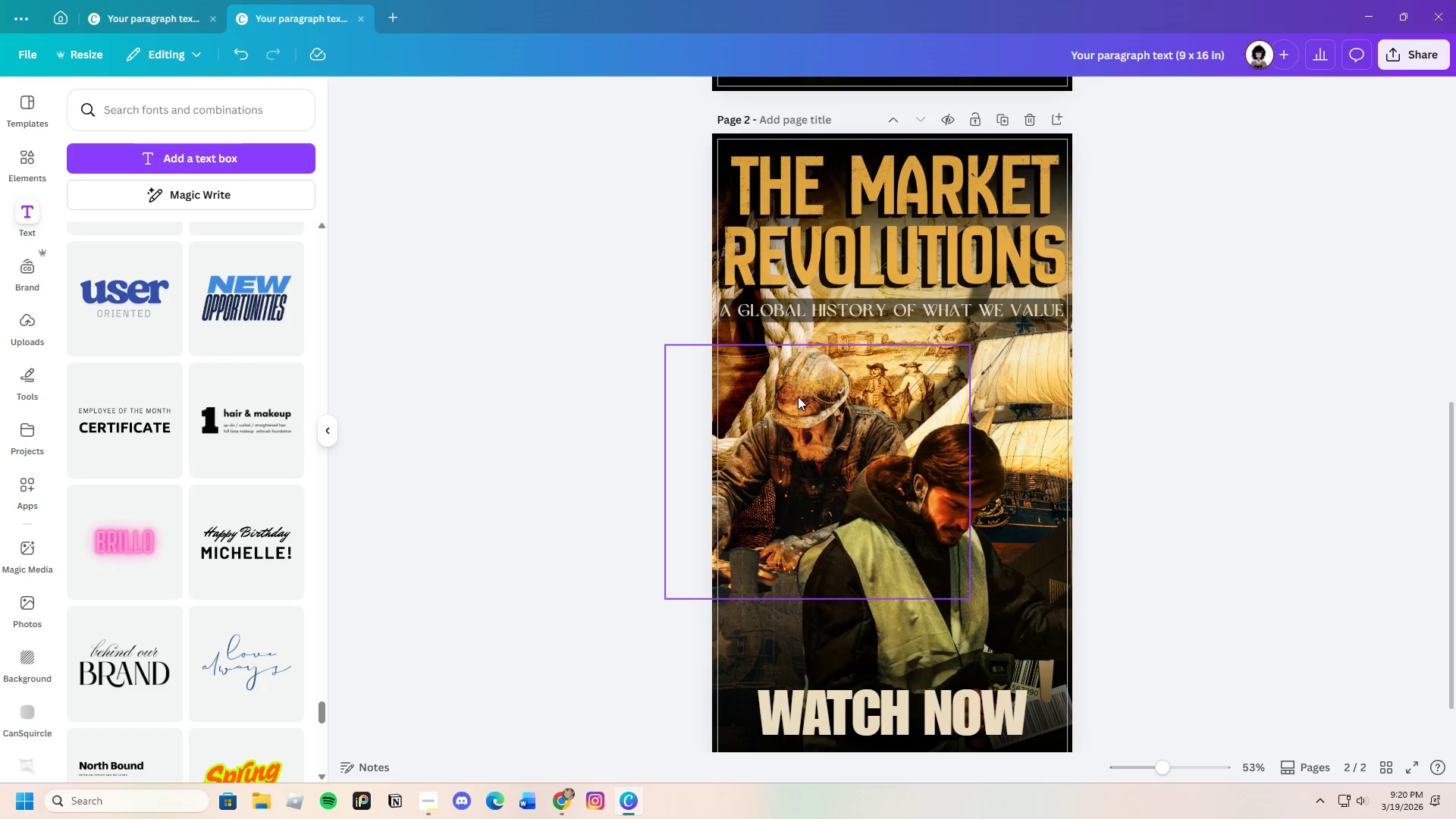 
wait(7.77)
 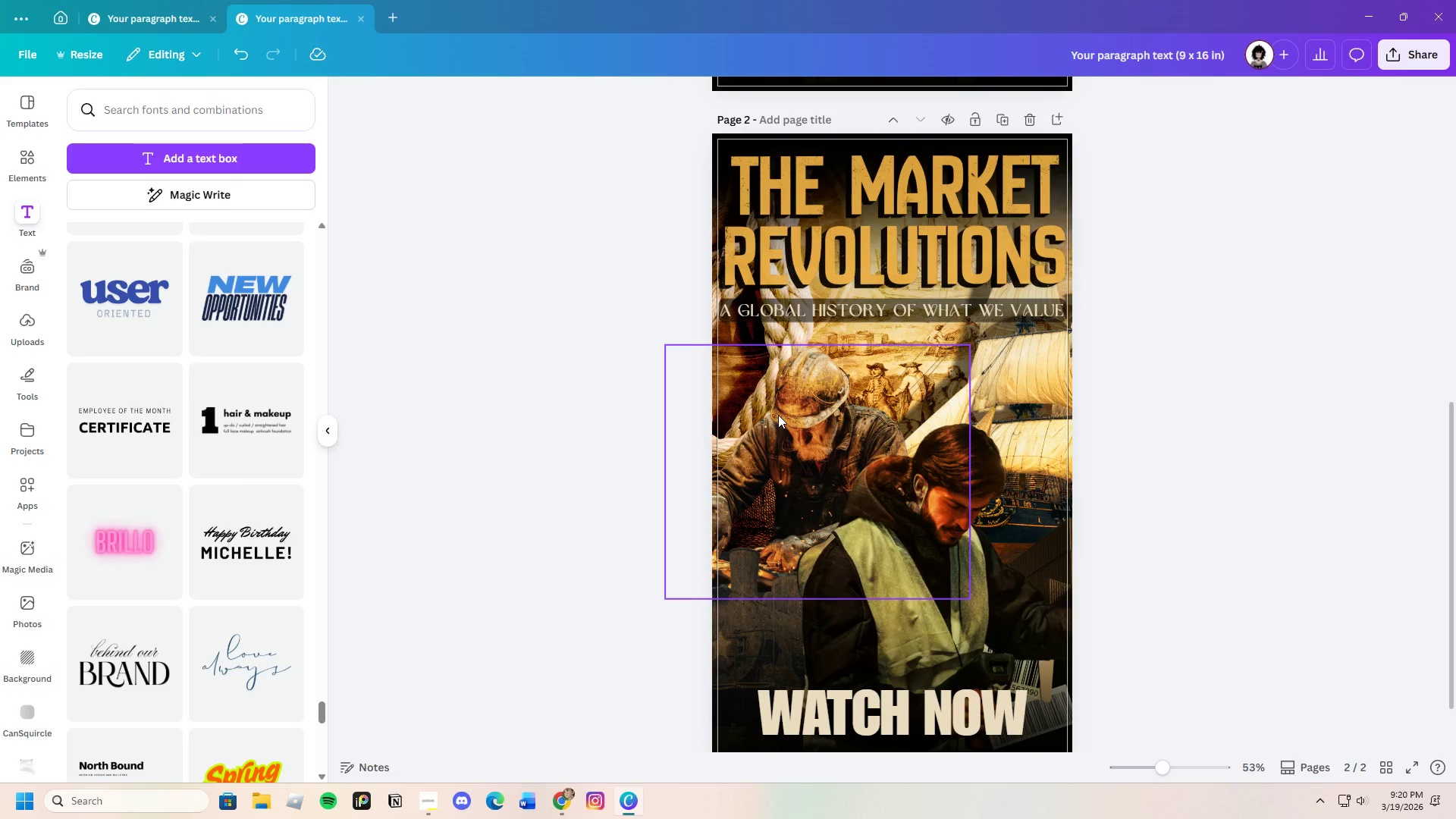 
left_click_drag(start_coordinate=[852, 220], to_coordinate=[929, 528])
 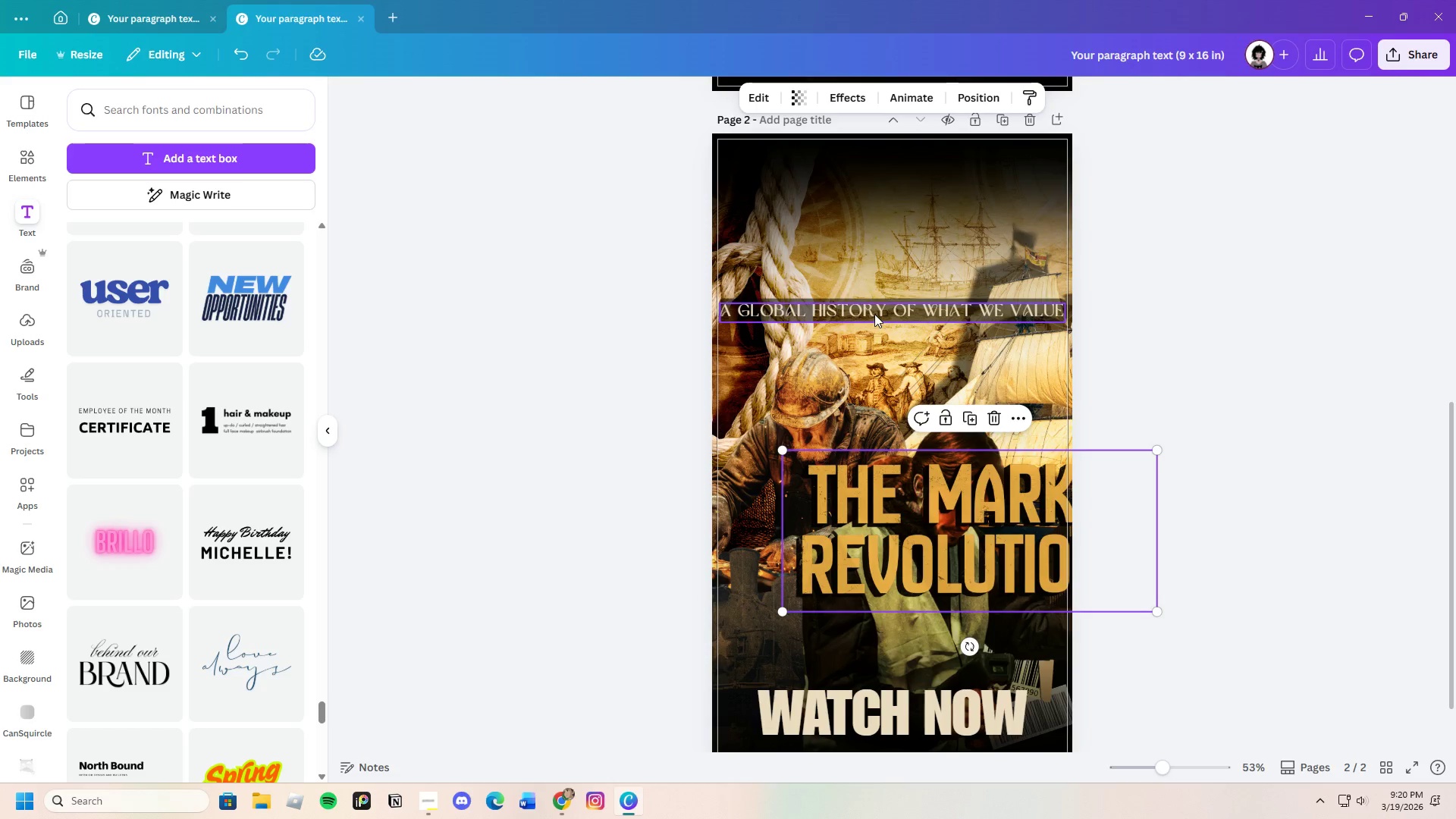 
left_click_drag(start_coordinate=[874, 314], to_coordinate=[907, 535])
 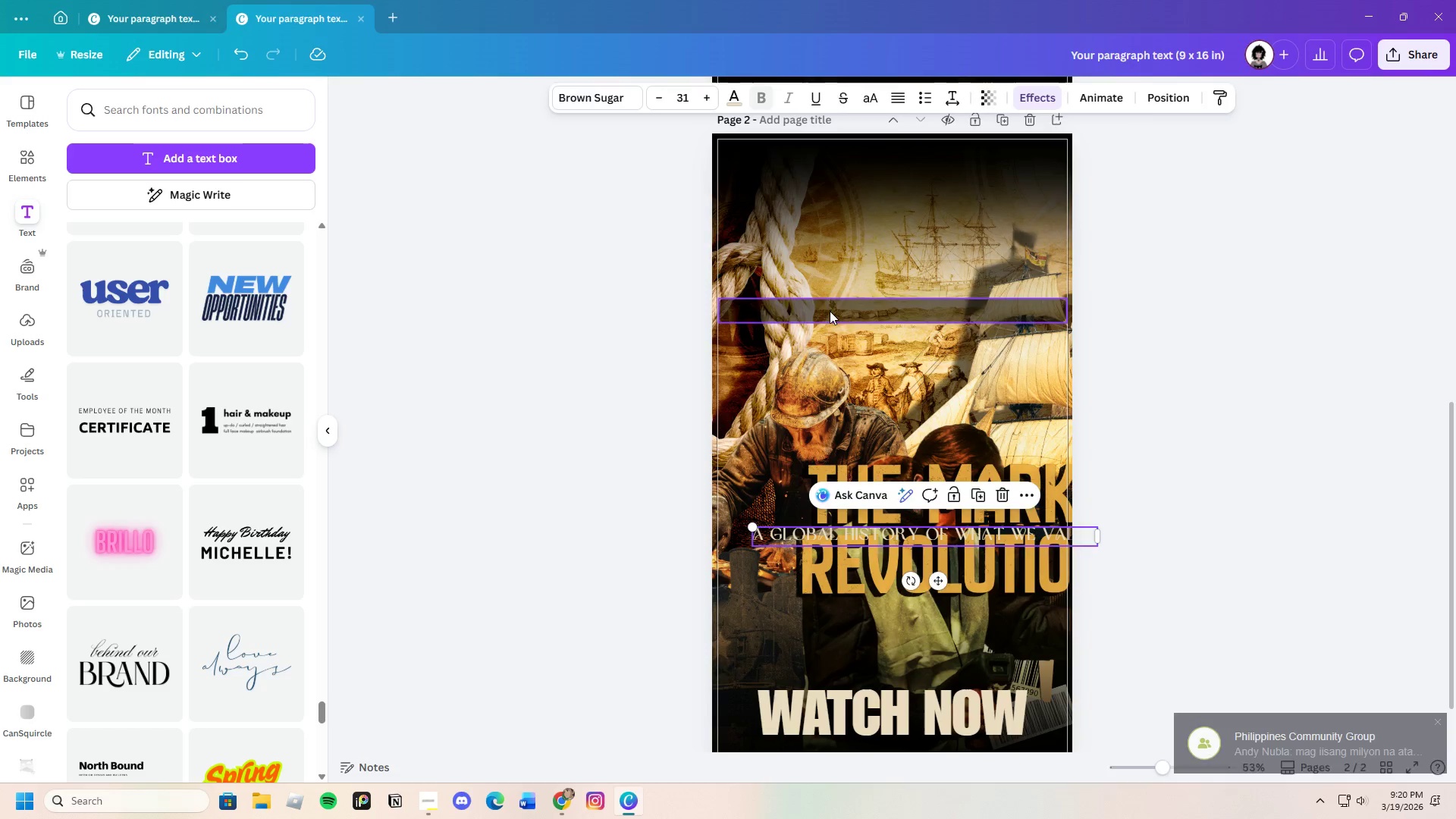 
left_click_drag(start_coordinate=[830, 310], to_coordinate=[875, 489])
 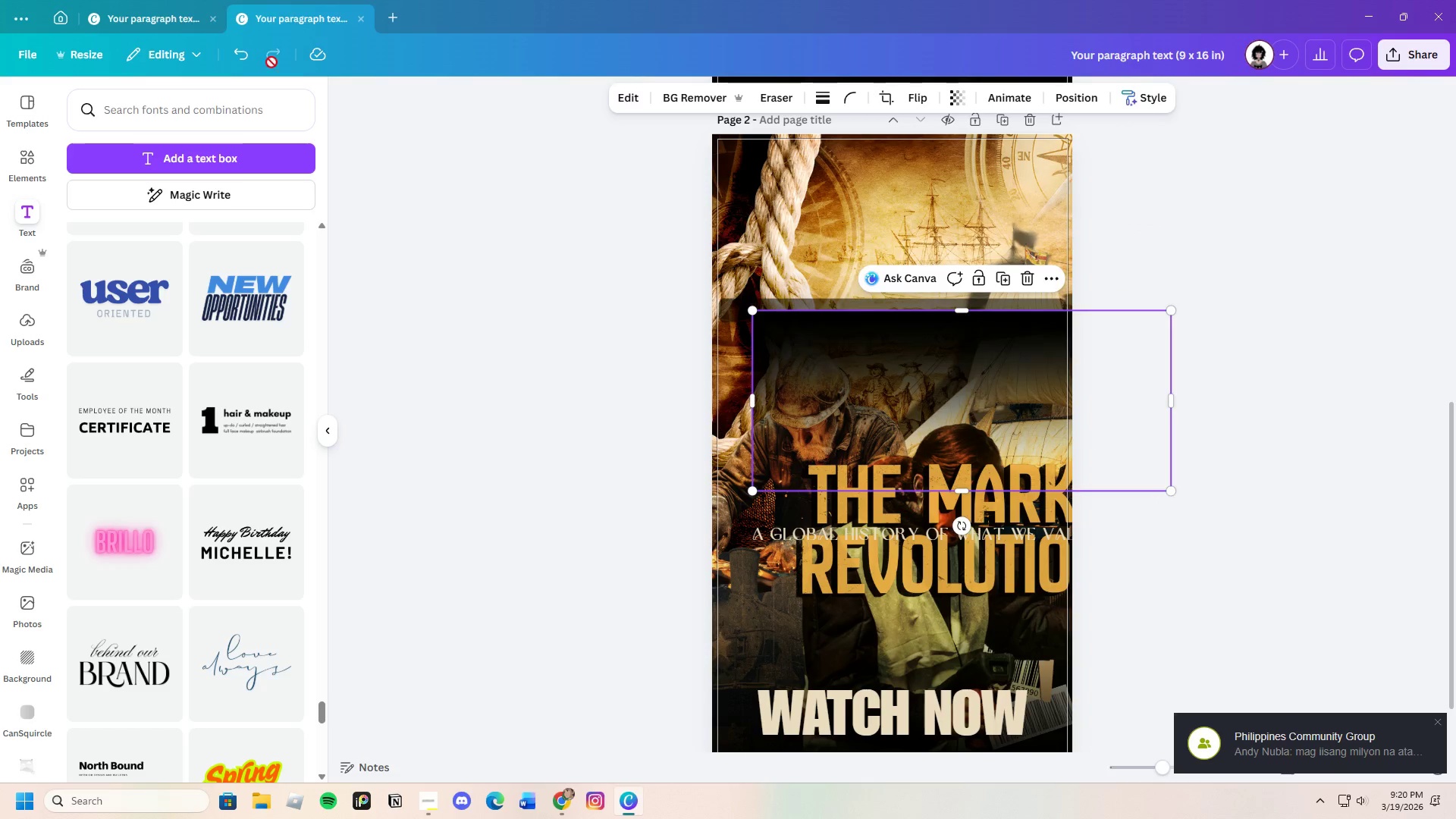 
left_click([246, 55])
 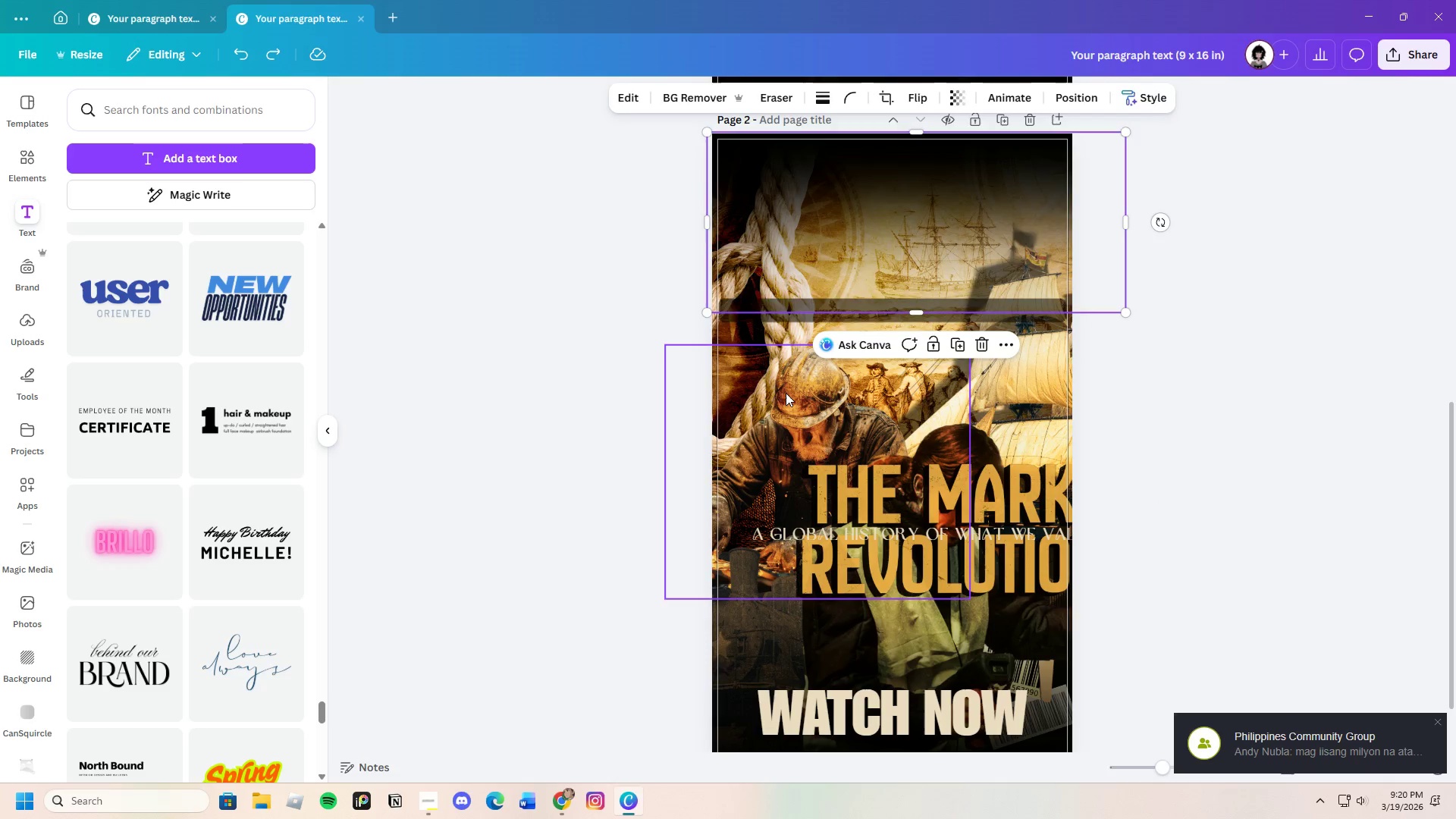 
left_click([786, 394])
 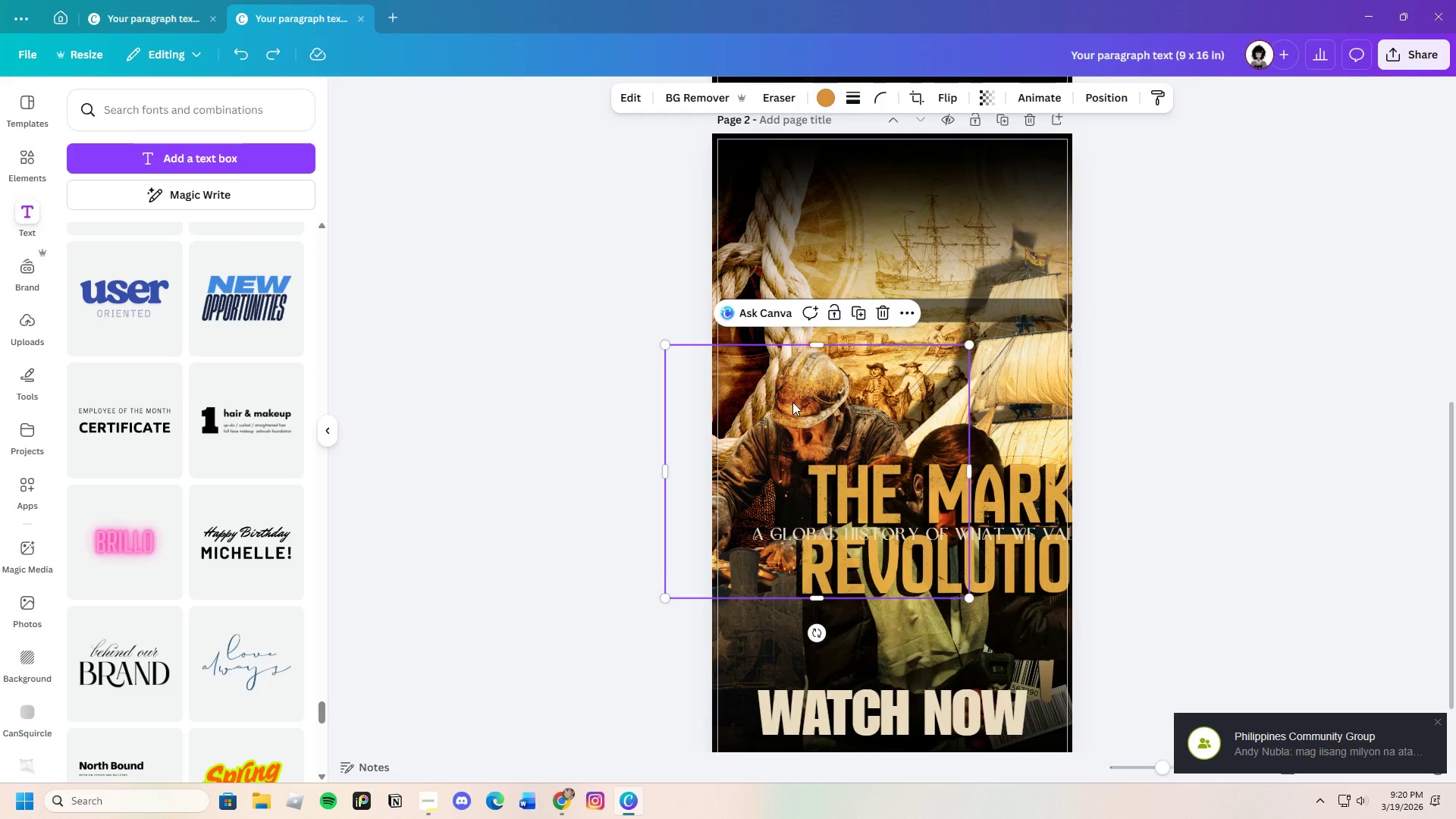 
left_click_drag(start_coordinate=[792, 402], to_coordinate=[768, 340])
 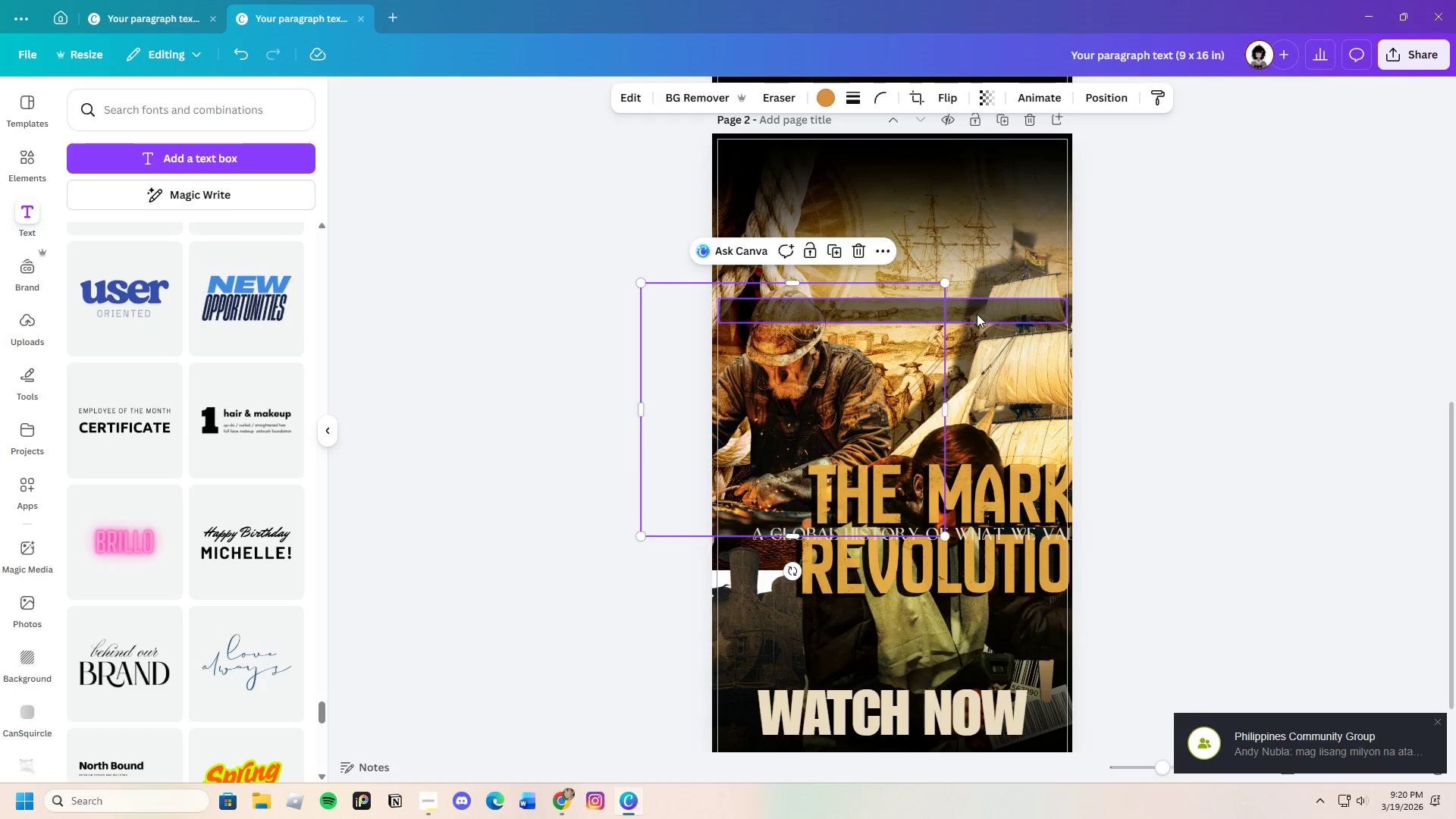 
left_click([977, 314])
 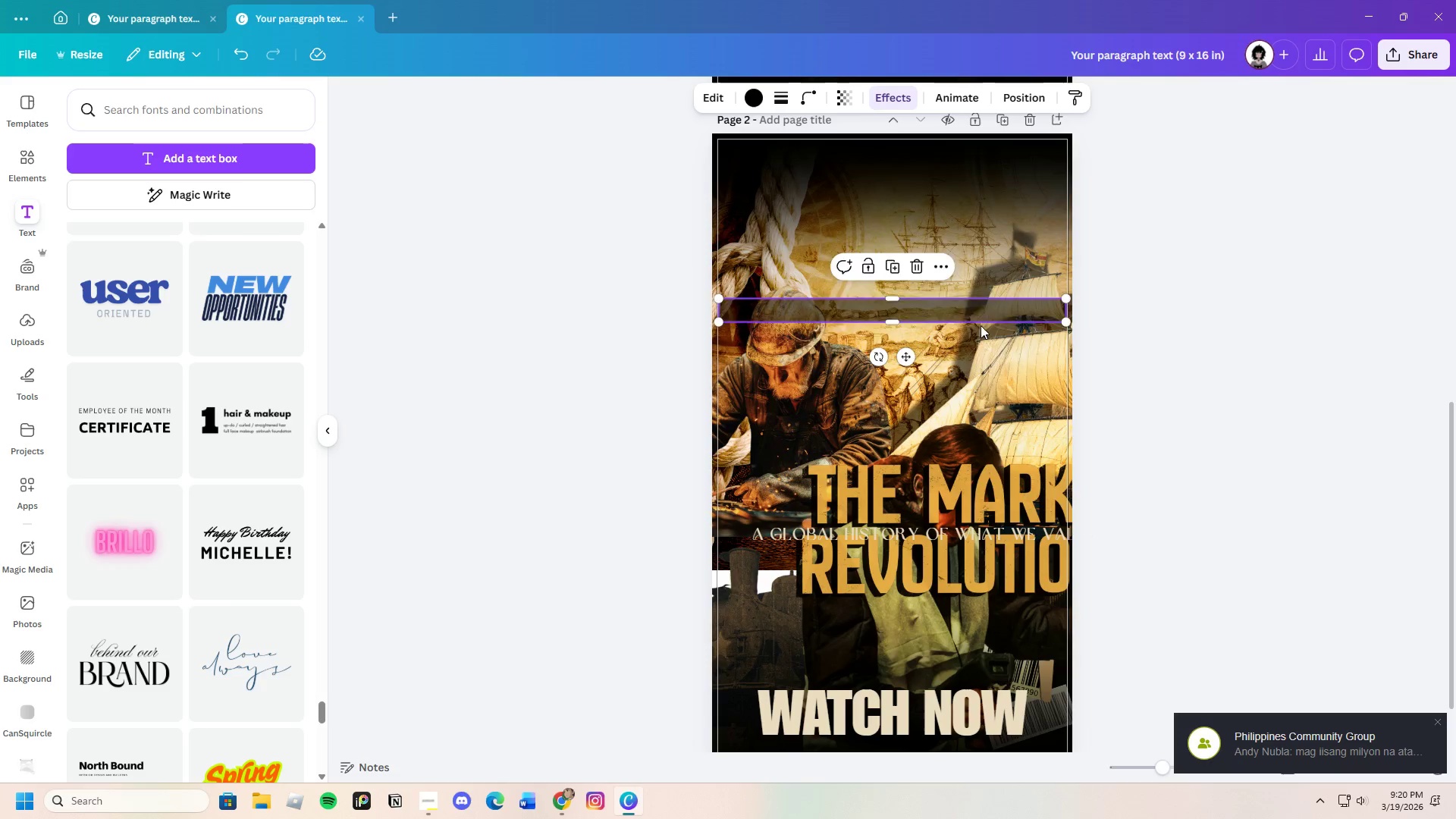 
left_click_drag(start_coordinate=[977, 315], to_coordinate=[994, 634])
 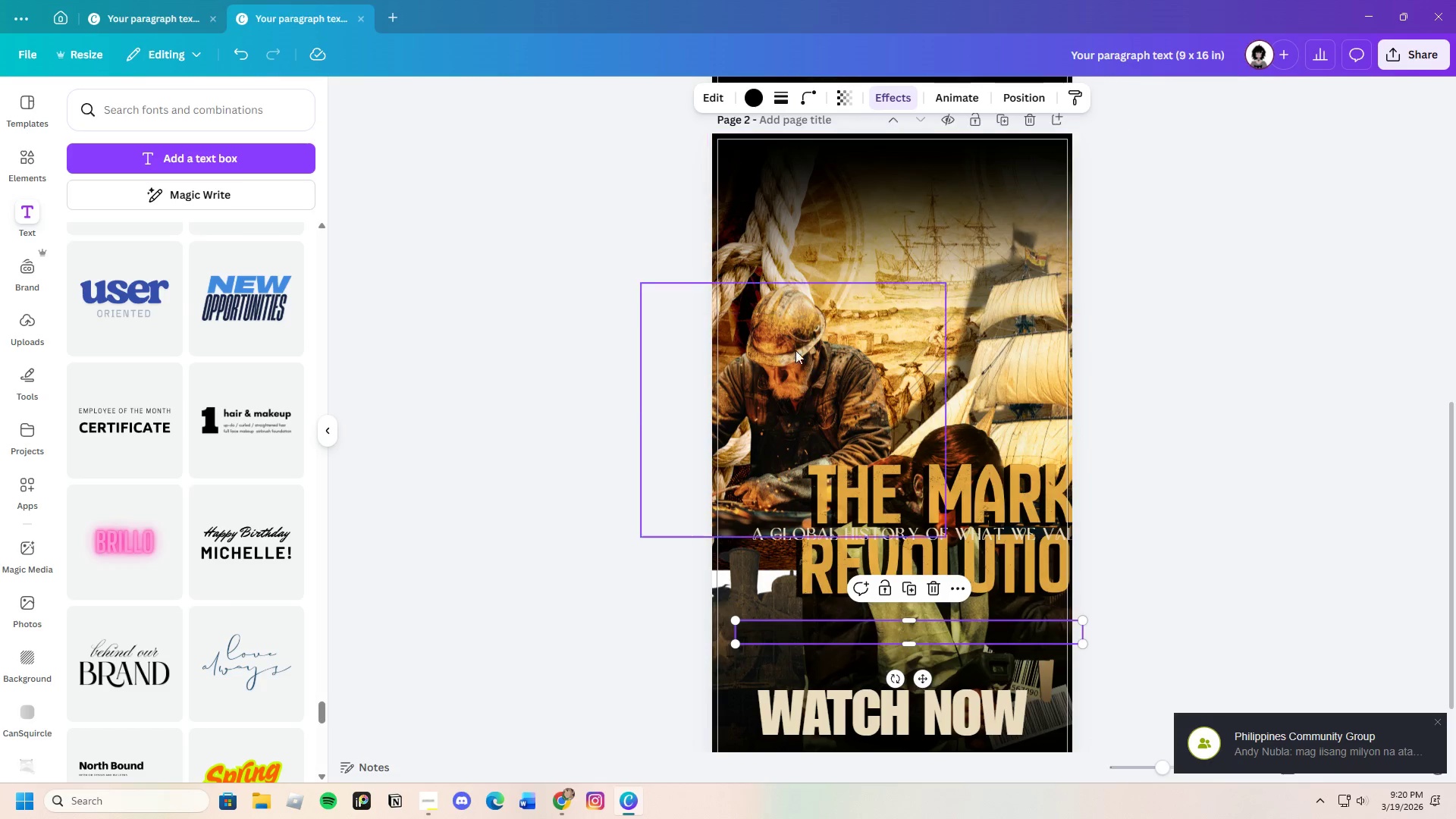 
left_click([795, 361])
 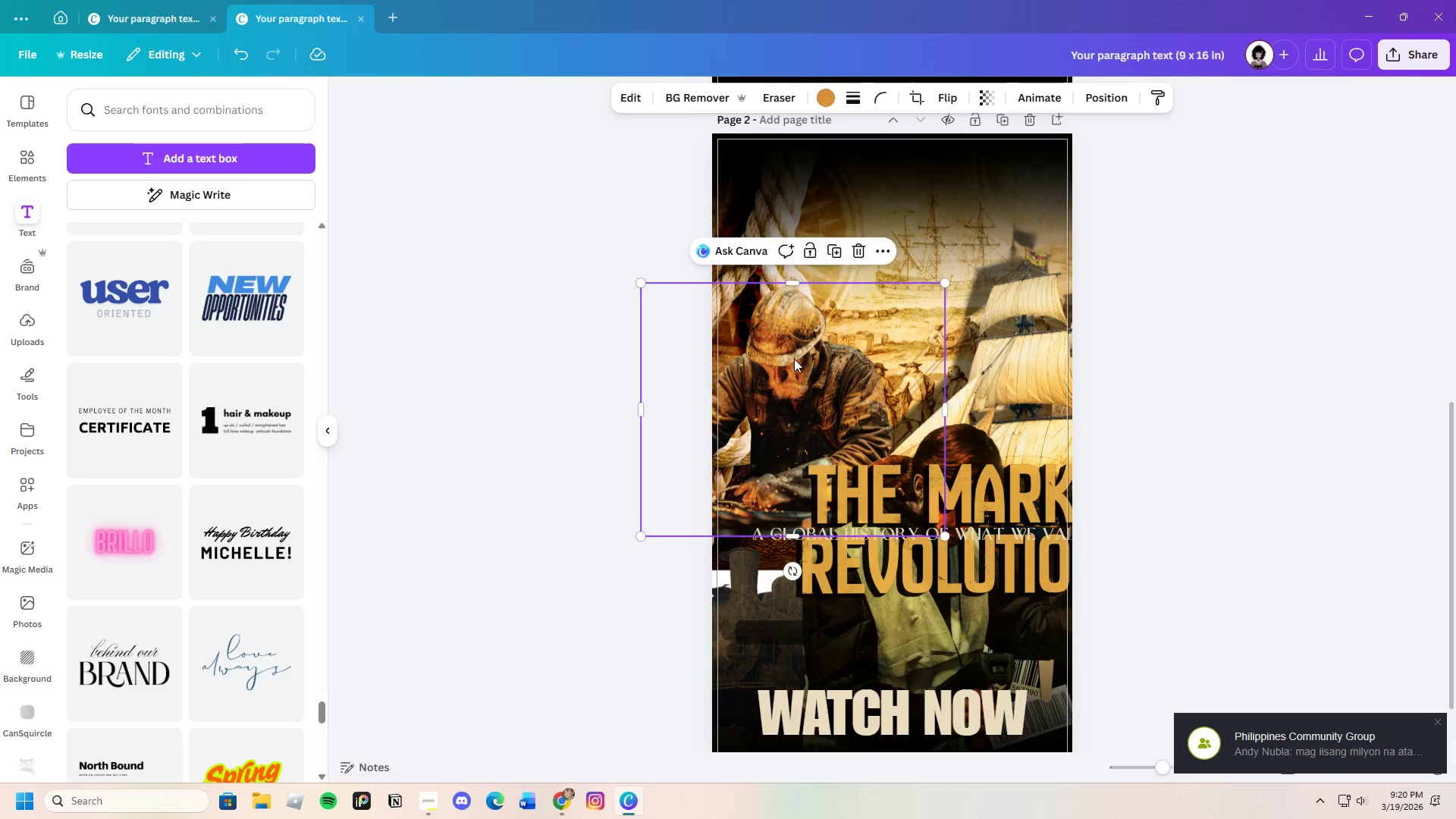 
left_click_drag(start_coordinate=[795, 366], to_coordinate=[783, 335])
 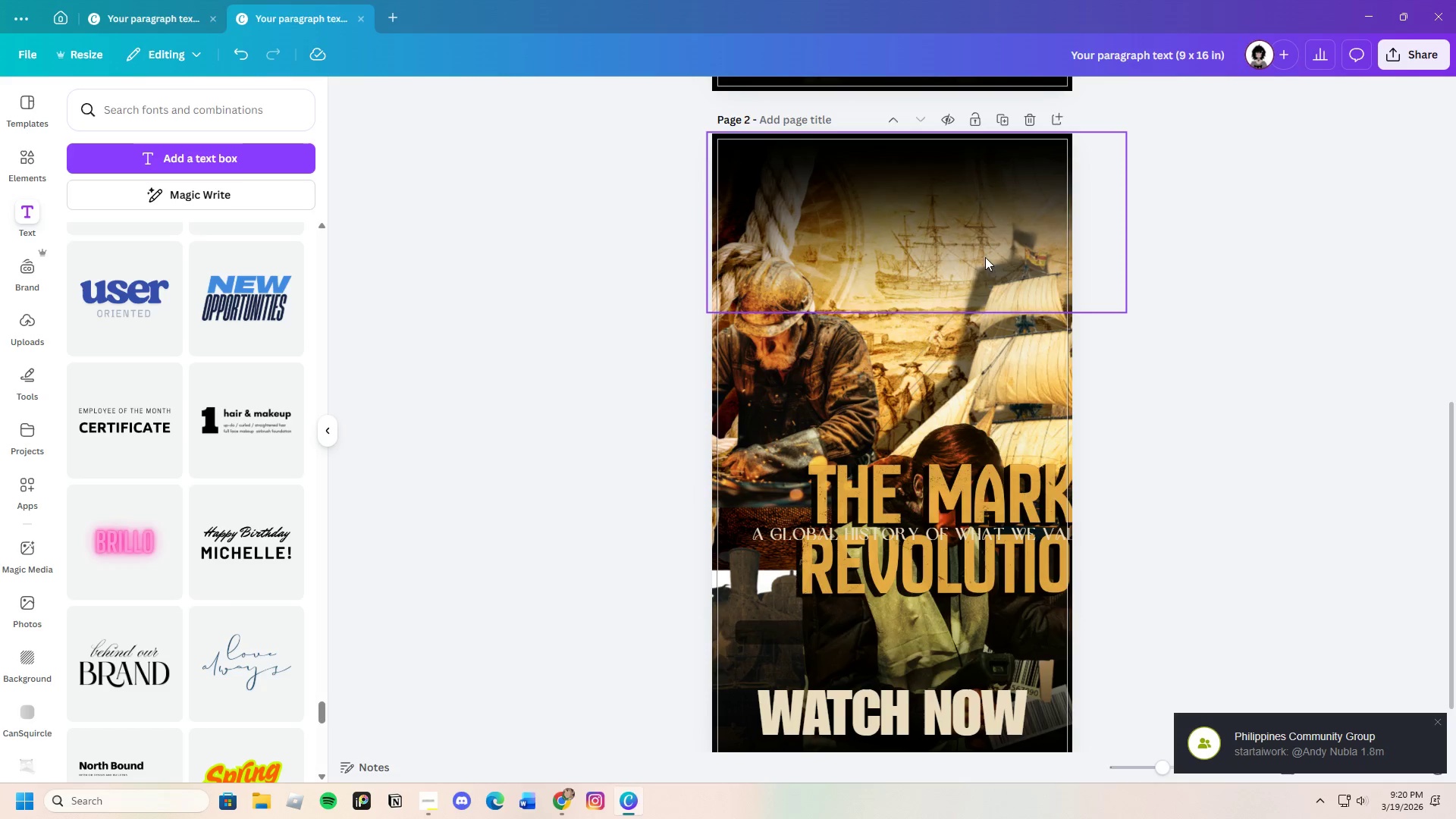 
left_click_drag(start_coordinate=[993, 371], to_coordinate=[1090, 415])
 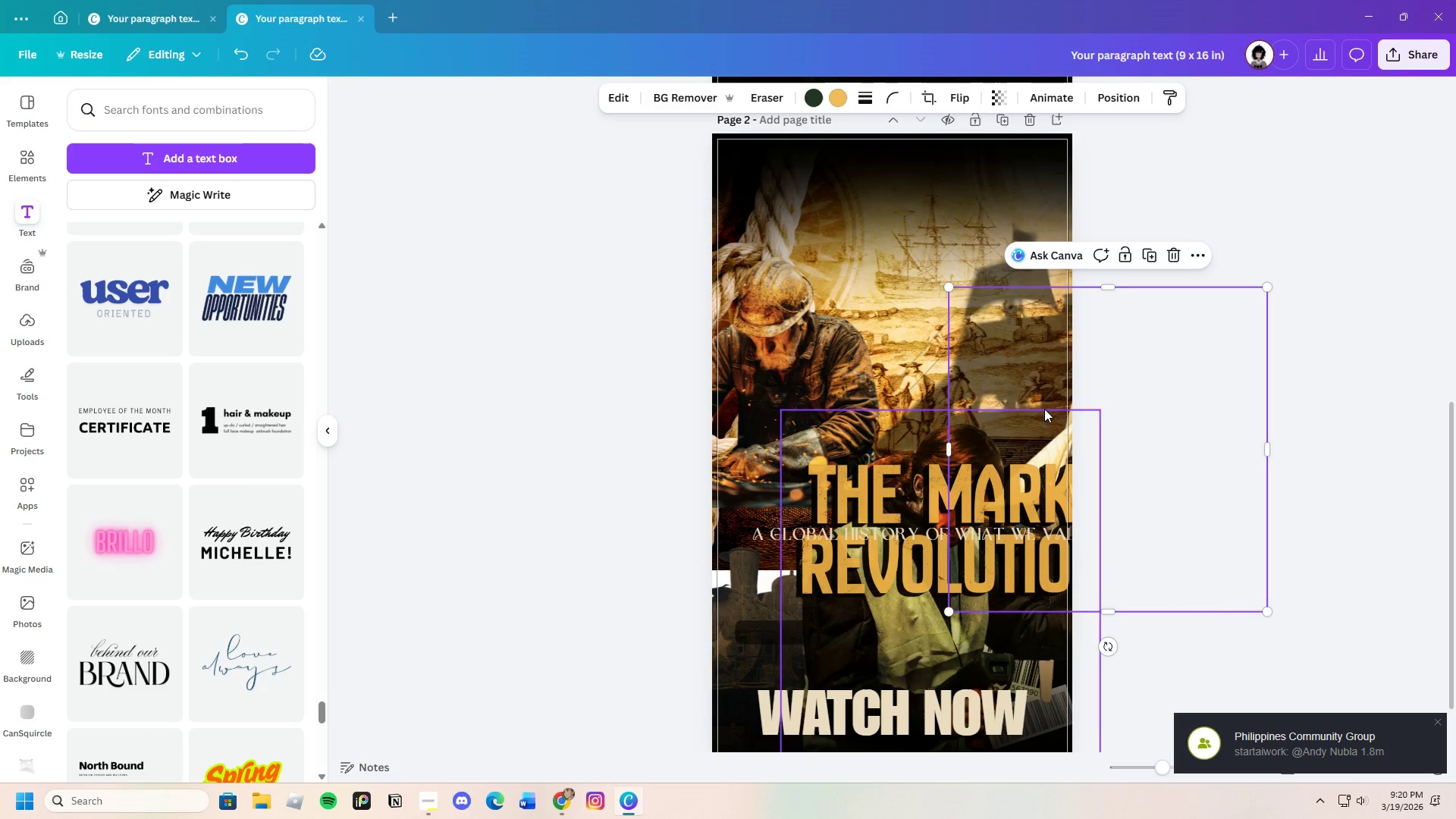 
left_click_drag(start_coordinate=[1031, 333], to_coordinate=[1109, 372])
 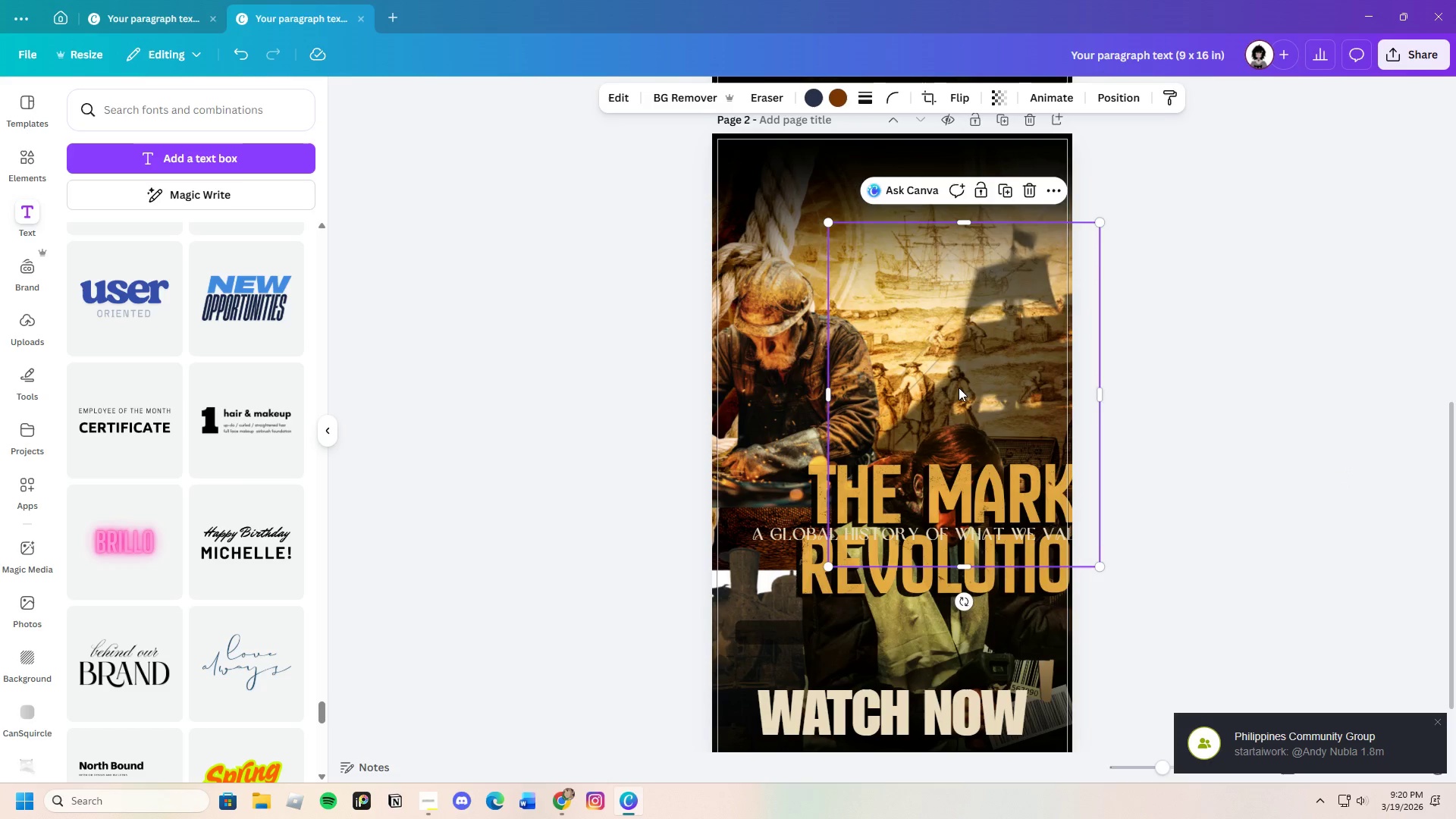 
left_click_drag(start_coordinate=[959, 387], to_coordinate=[970, 348])
 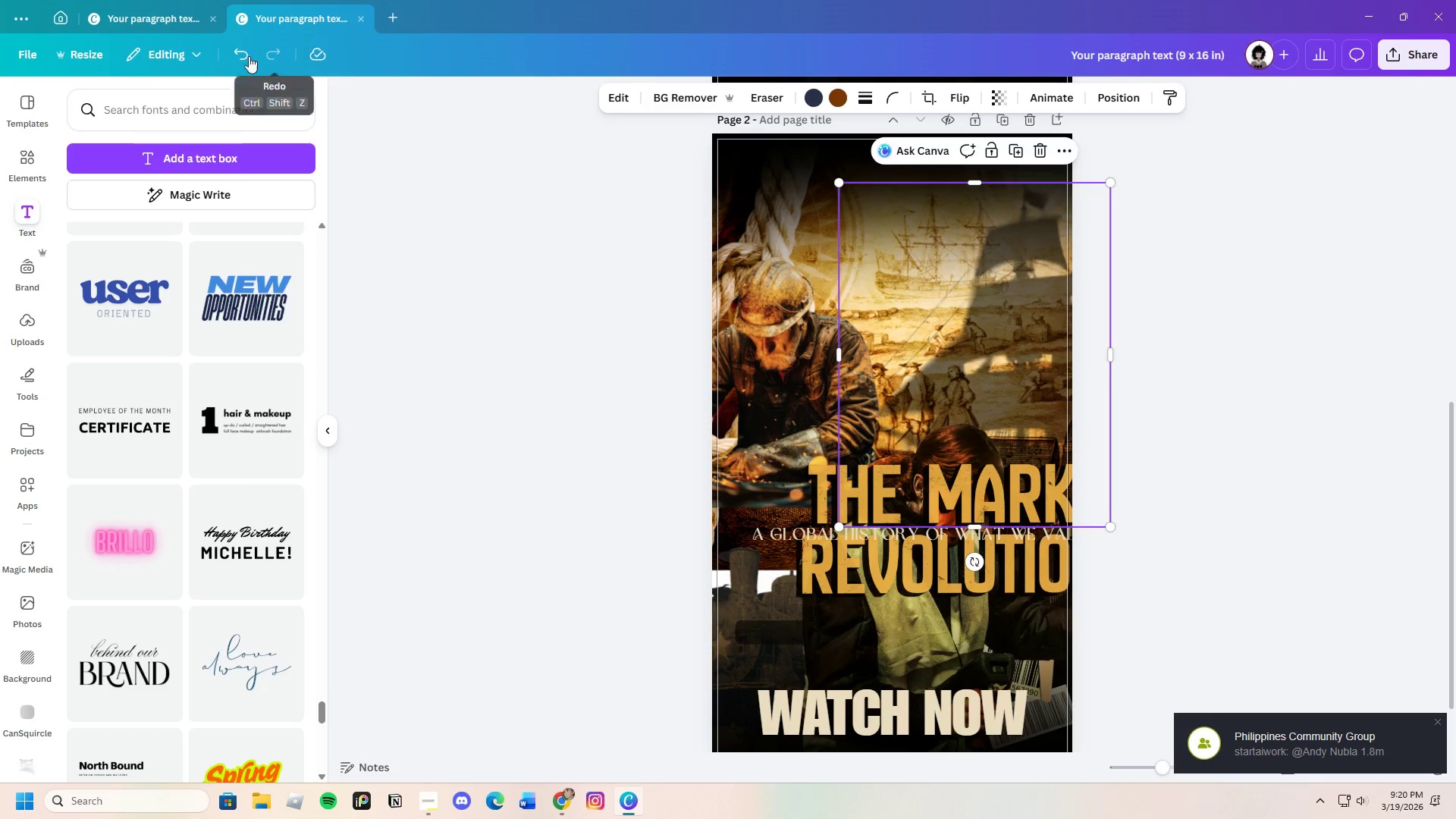 
double_click([242, 59])
 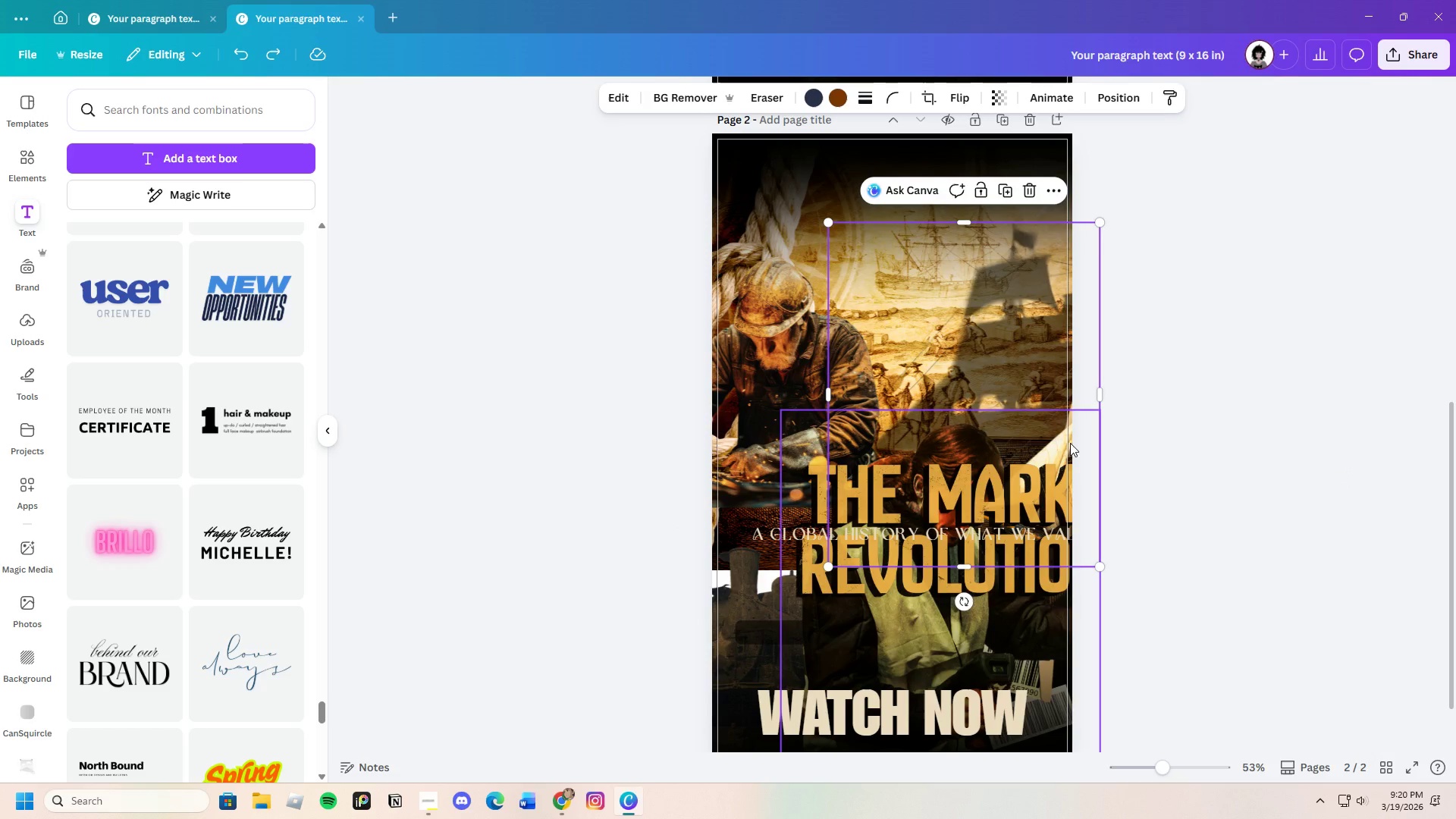 
left_click_drag(start_coordinate=[985, 449], to_coordinate=[880, 416])
 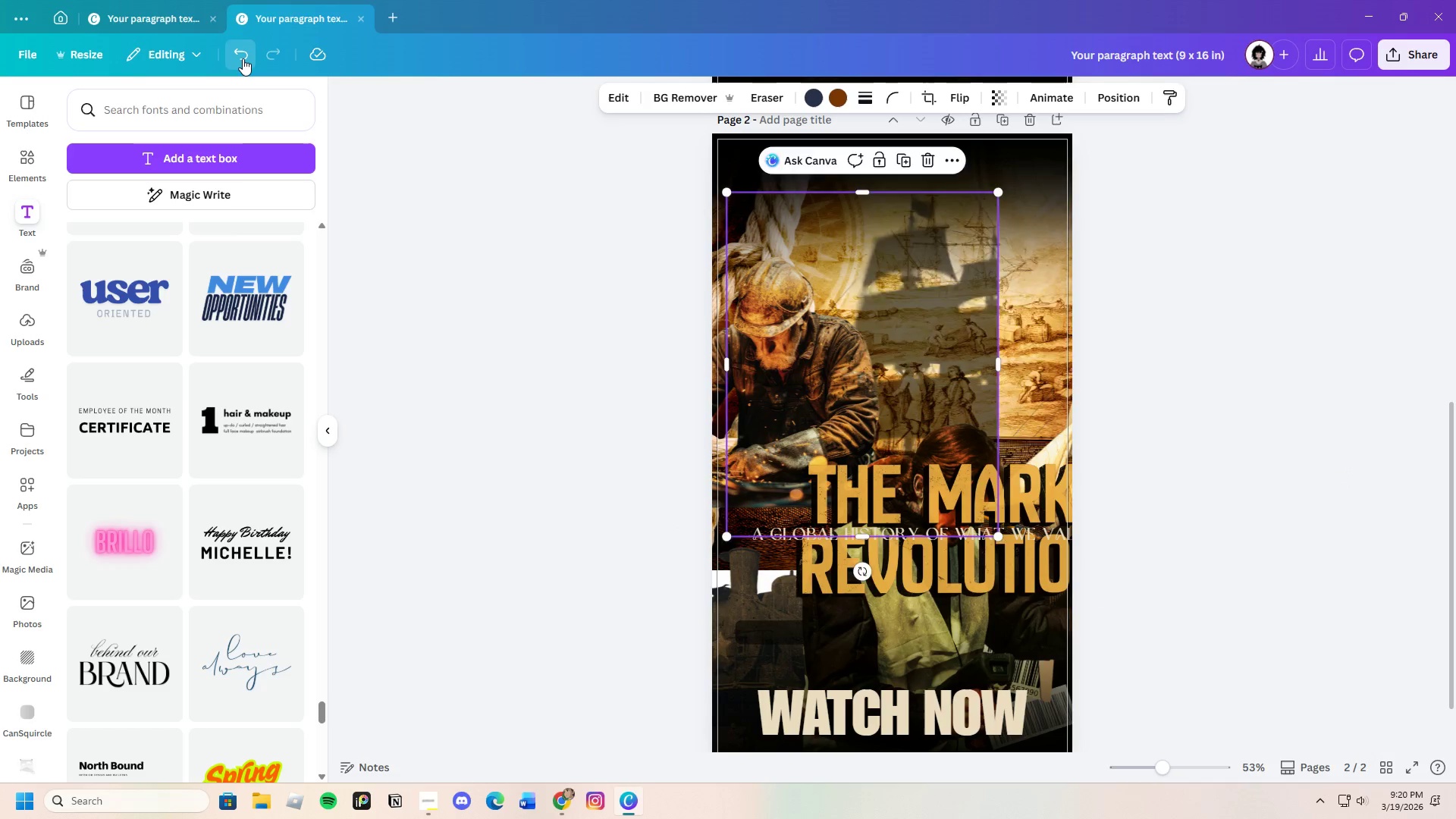 
double_click([243, 58])
 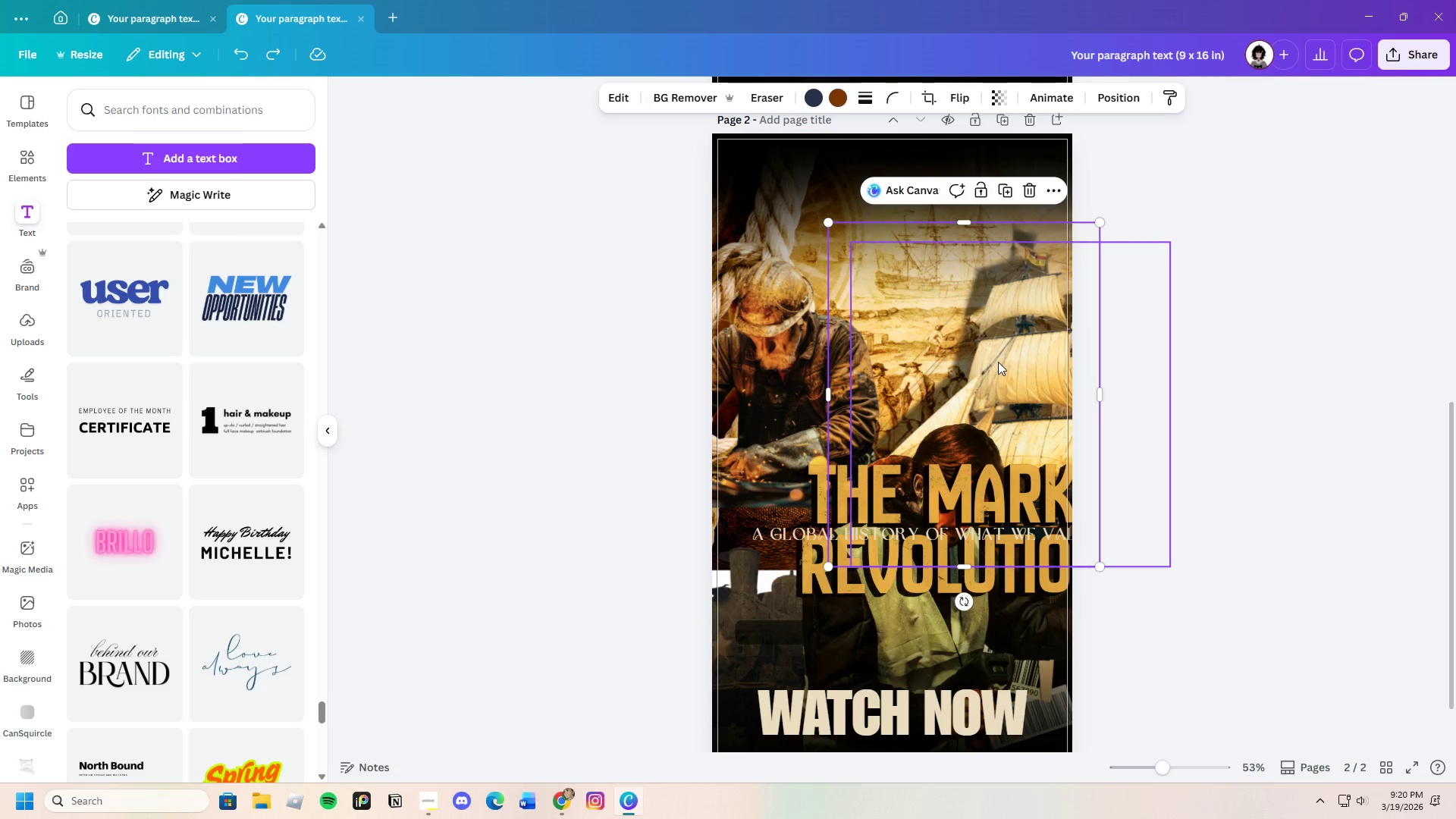 
left_click_drag(start_coordinate=[1009, 369], to_coordinate=[970, 310])
 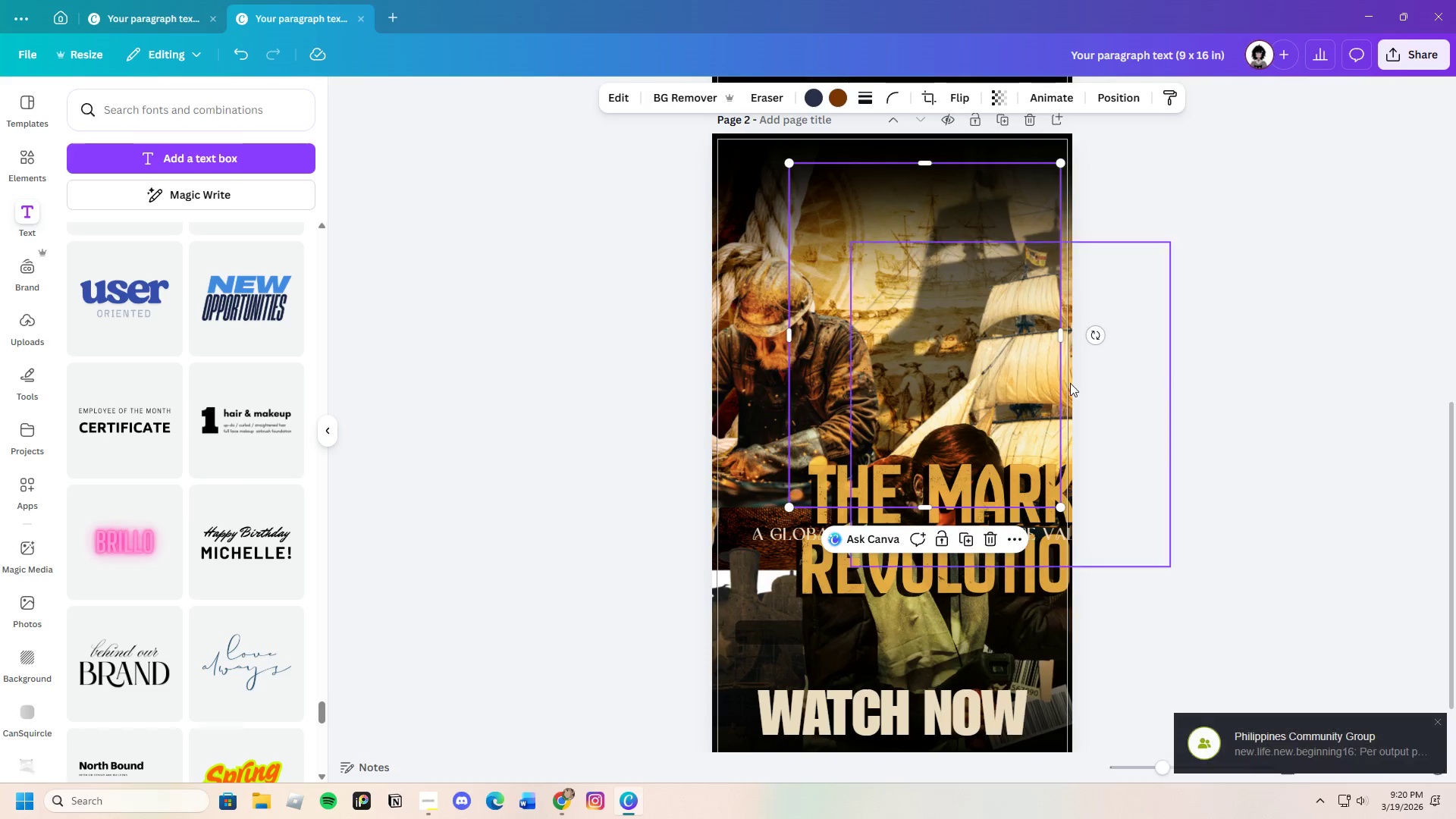 
left_click([1069, 384])
 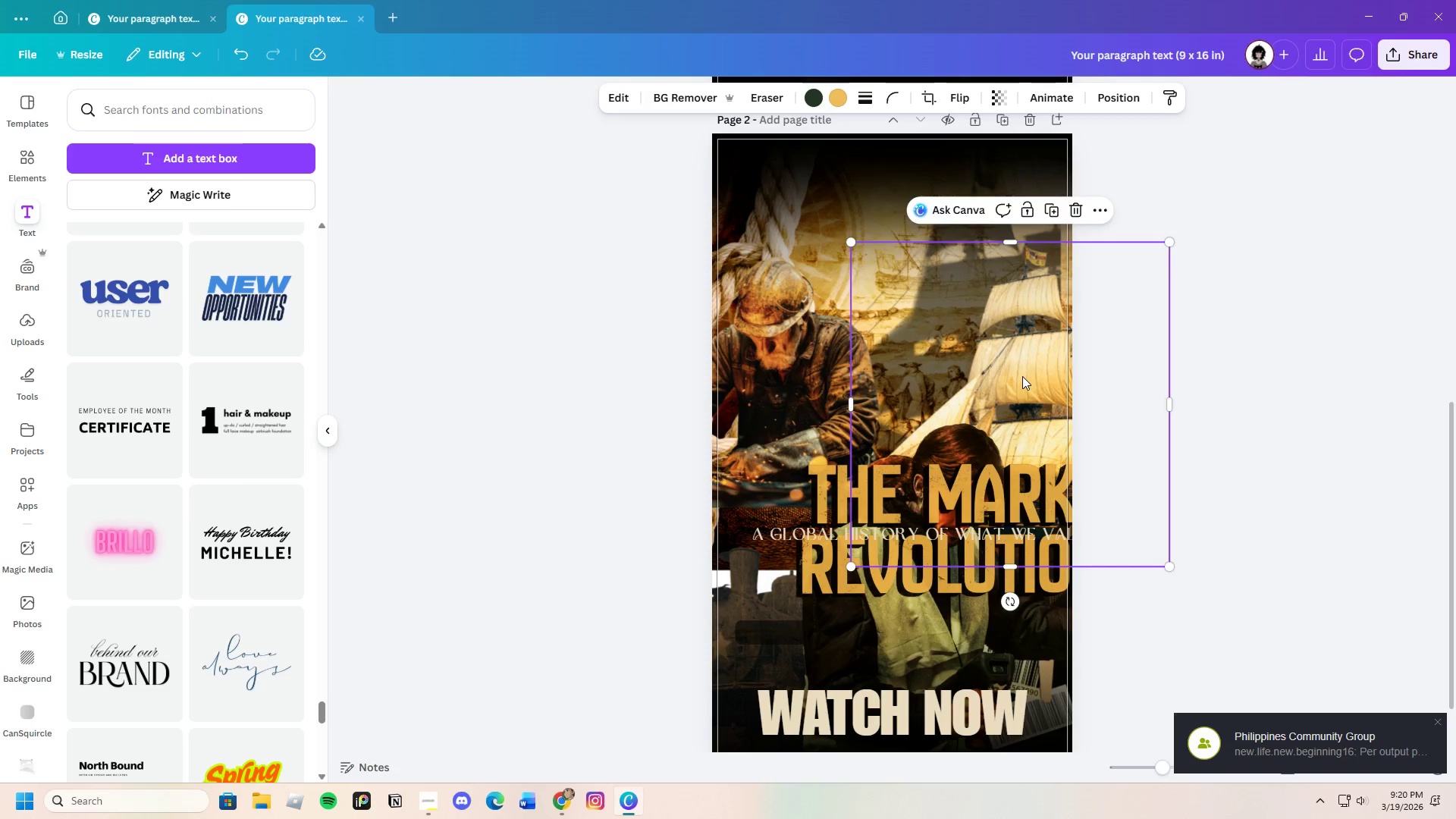 
left_click_drag(start_coordinate=[1022, 378], to_coordinate=[972, 309])
 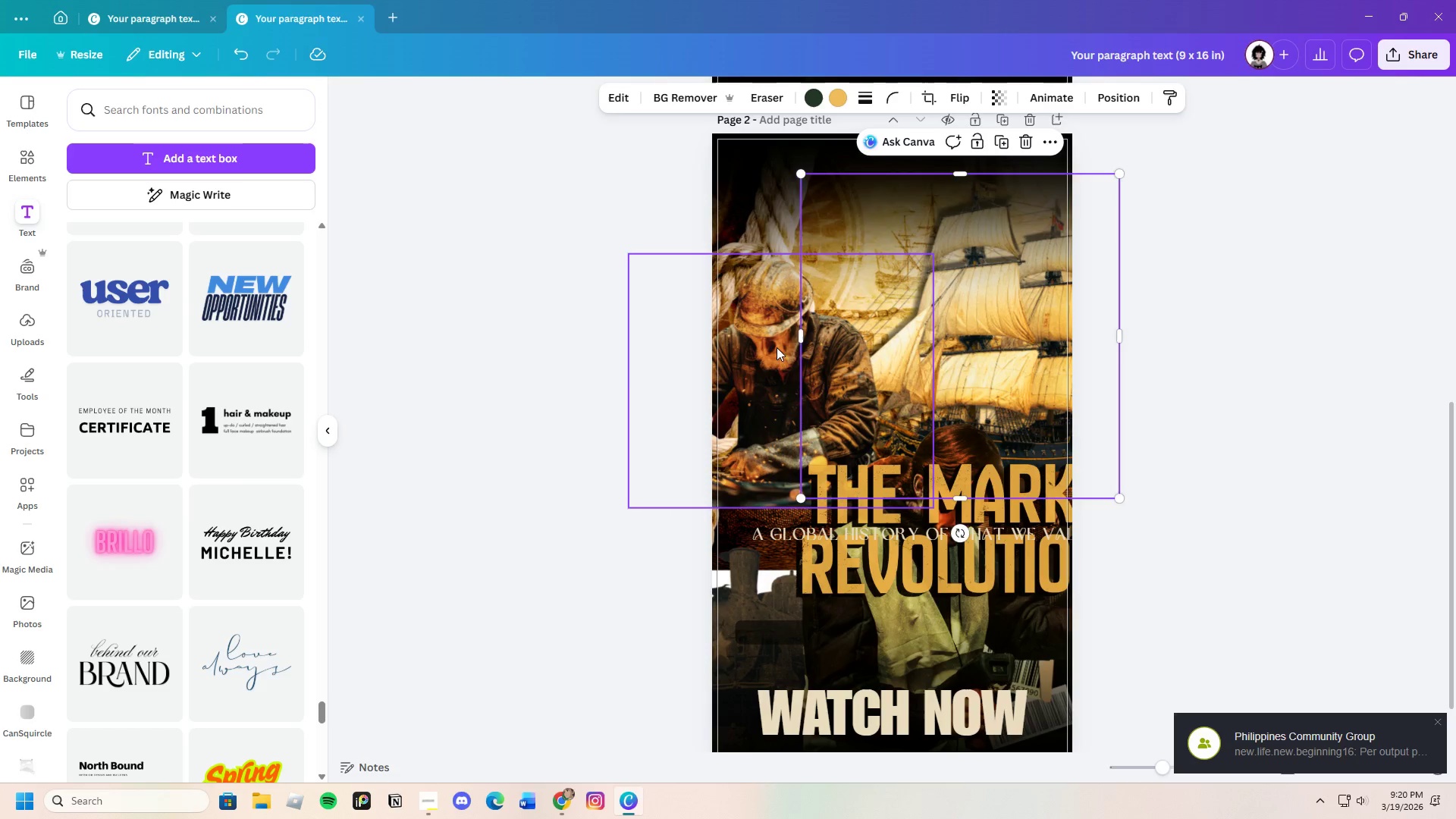 
left_click([767, 347])
 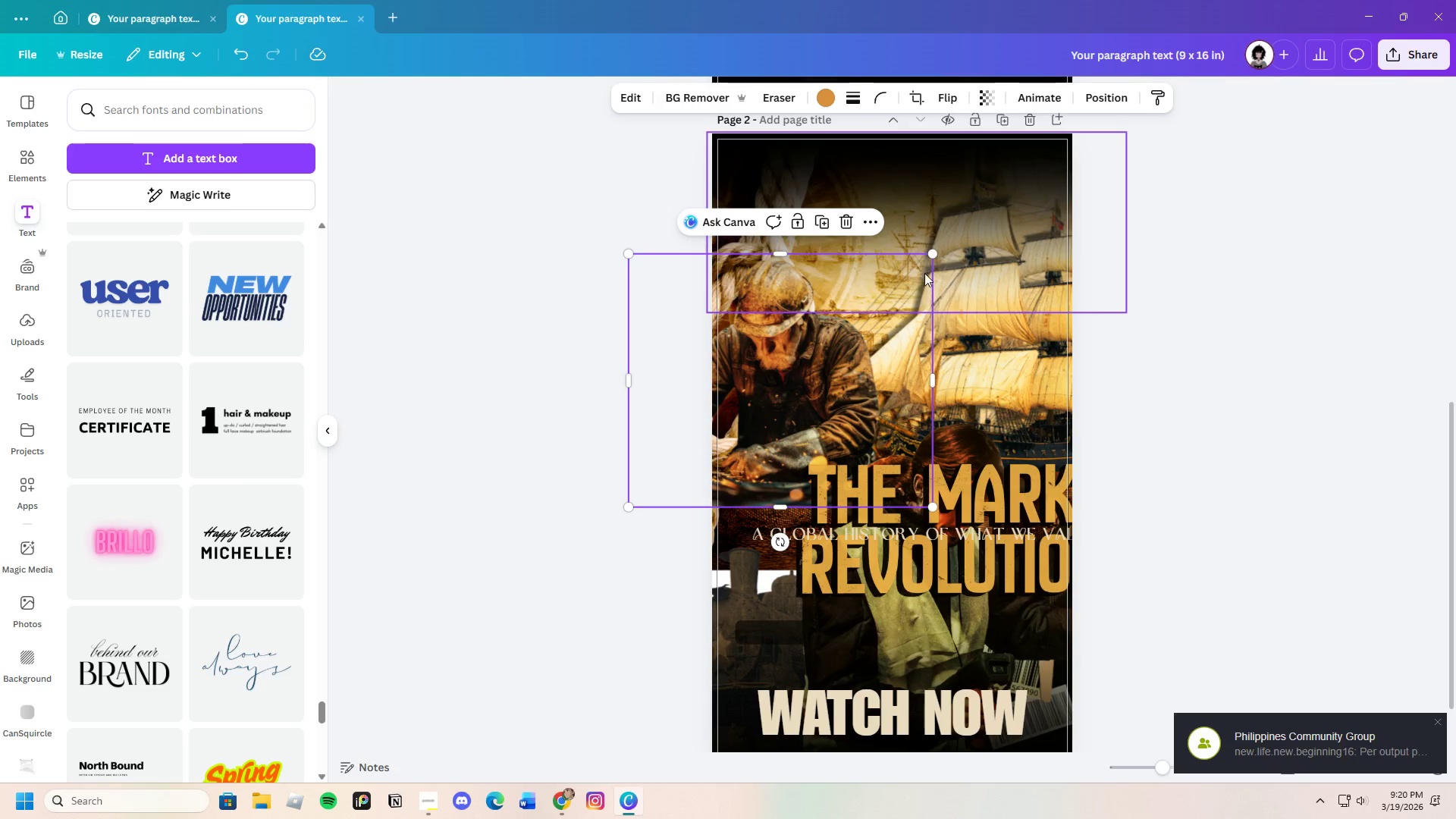 
left_click_drag(start_coordinate=[935, 250], to_coordinate=[1006, 232])
 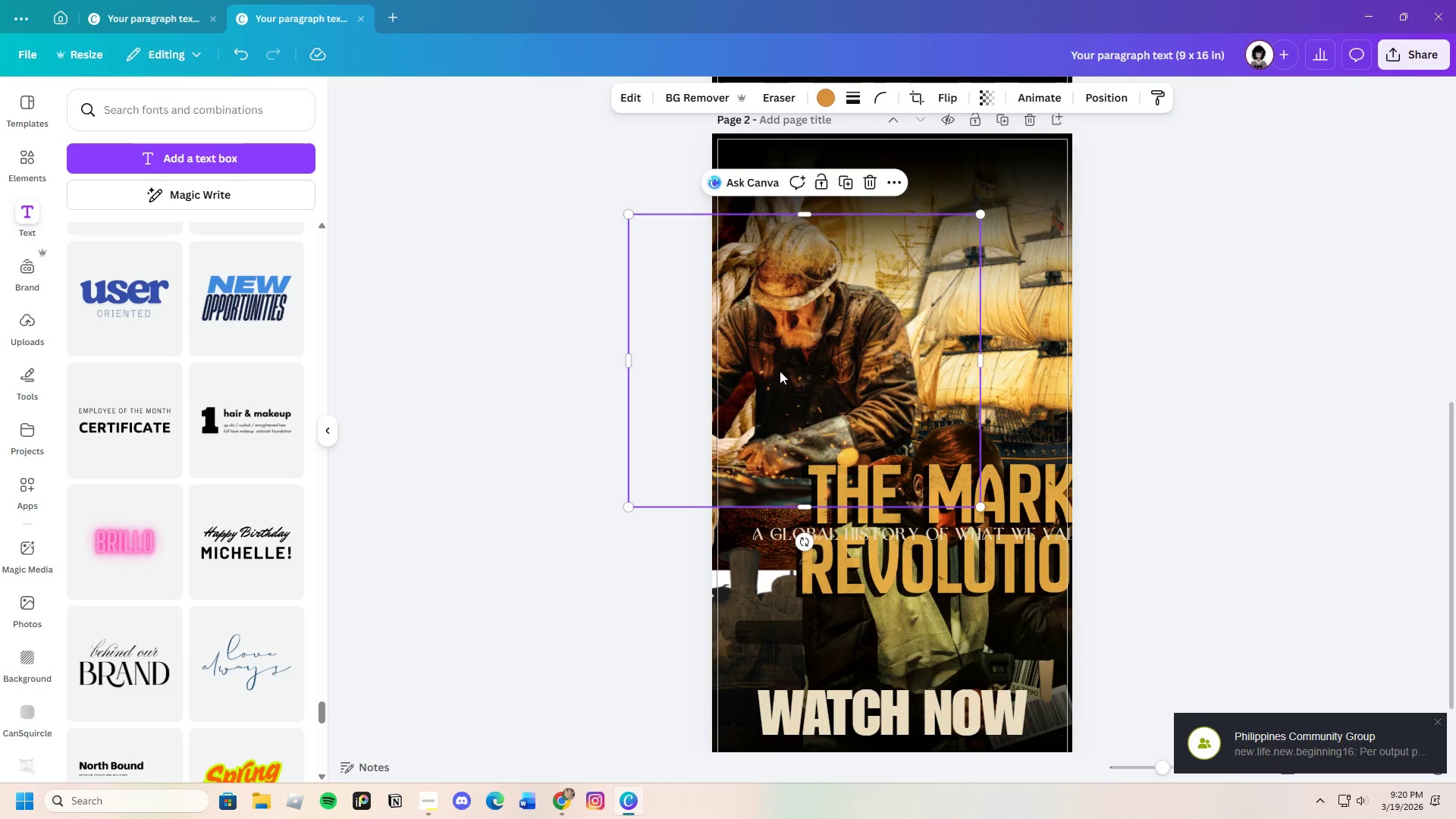 
left_click_drag(start_coordinate=[780, 371], to_coordinate=[780, 443])
 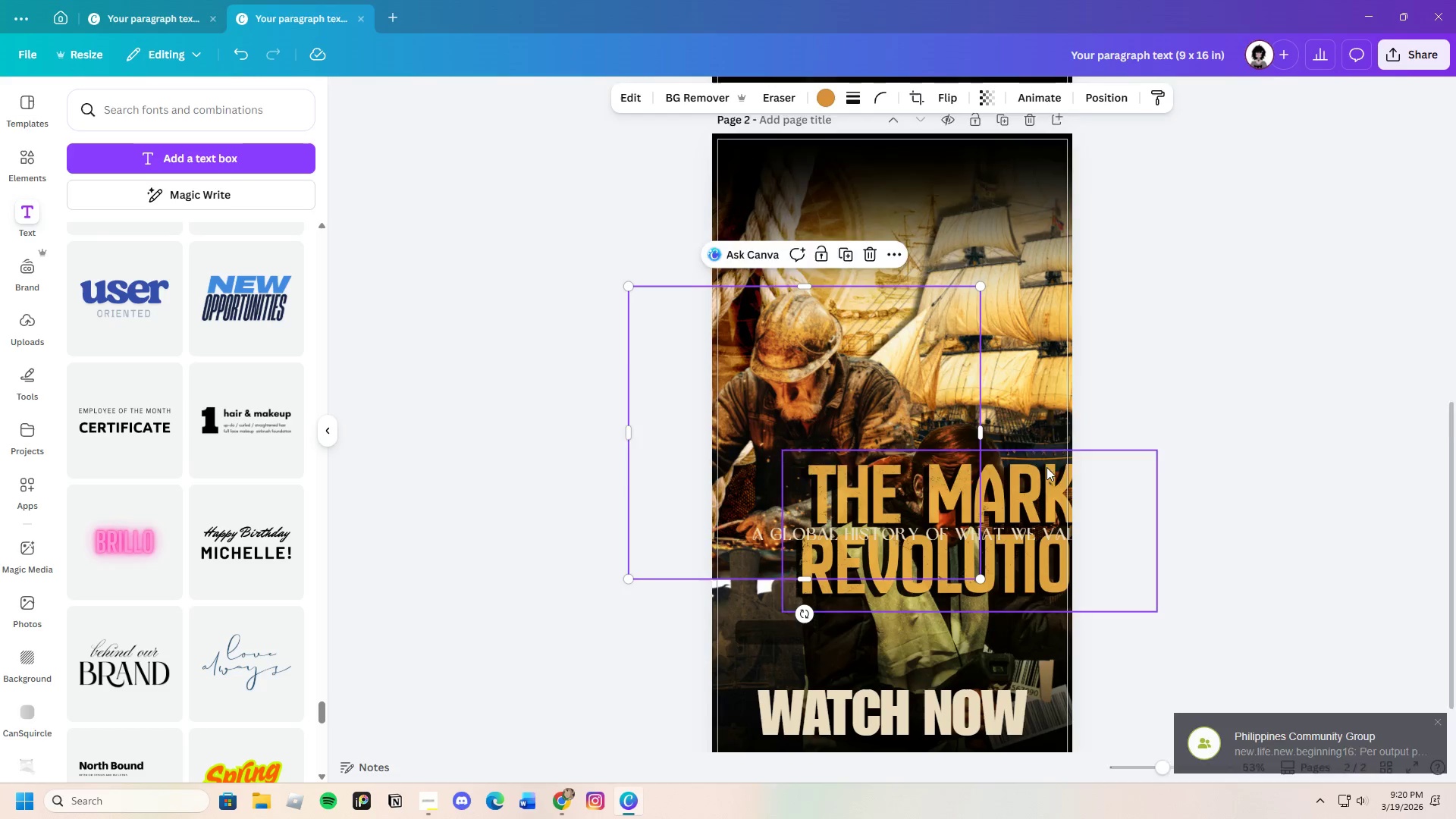 
scroll: coordinate [1046, 467], scroll_direction: down, amount: 1.0
 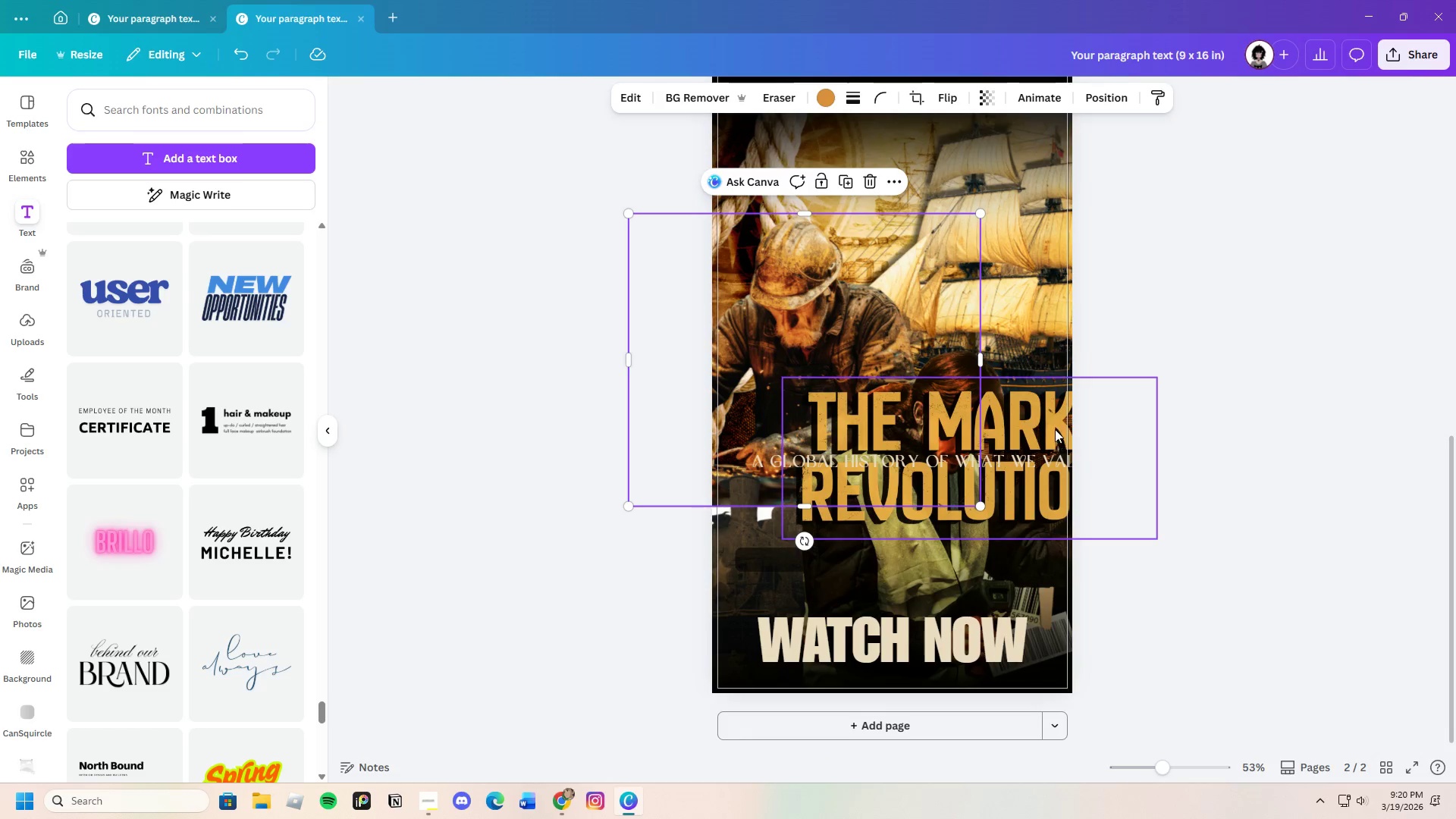 
left_click_drag(start_coordinate=[1046, 428], to_coordinate=[1001, 548])
 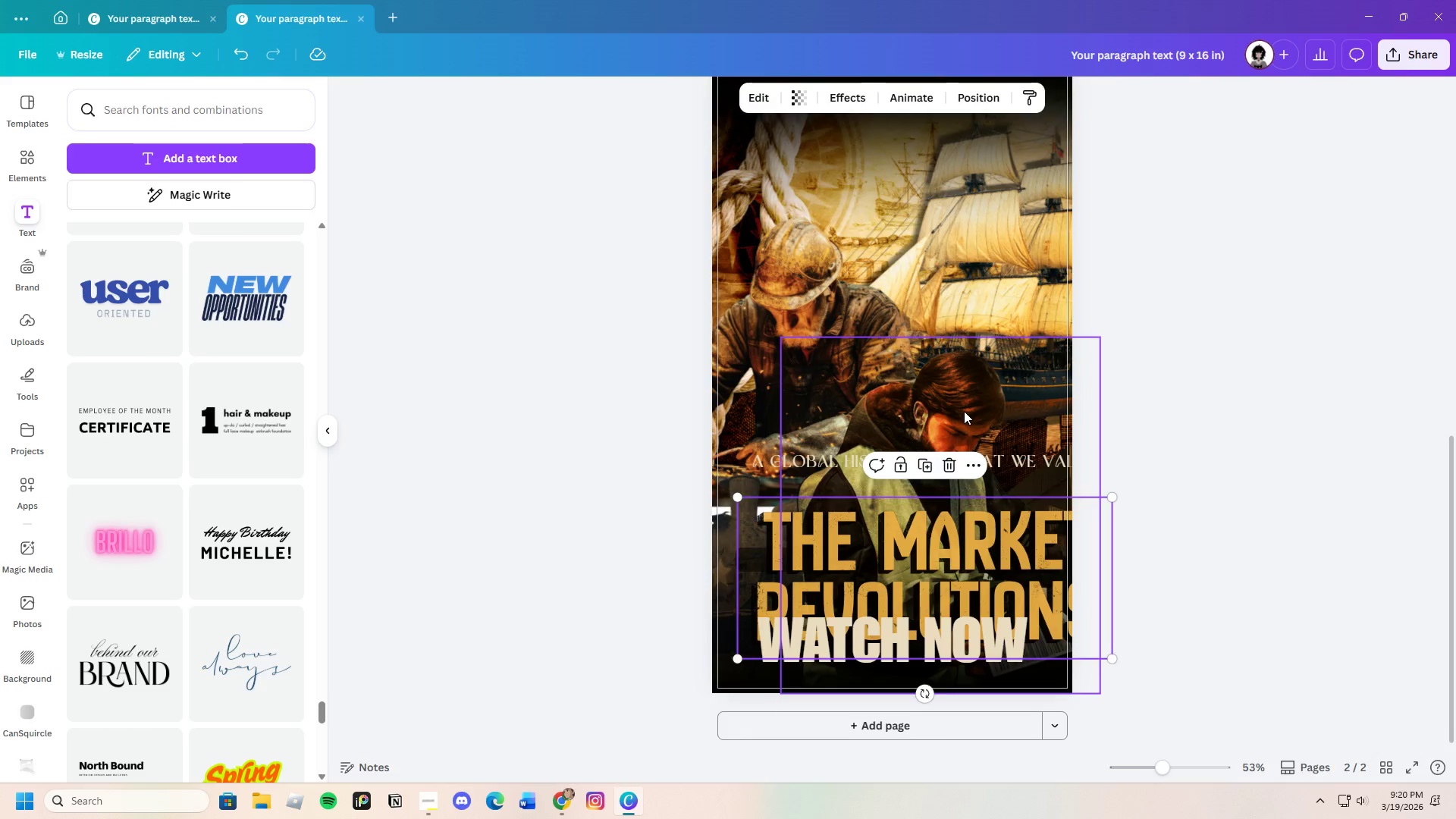 
left_click([964, 411])
 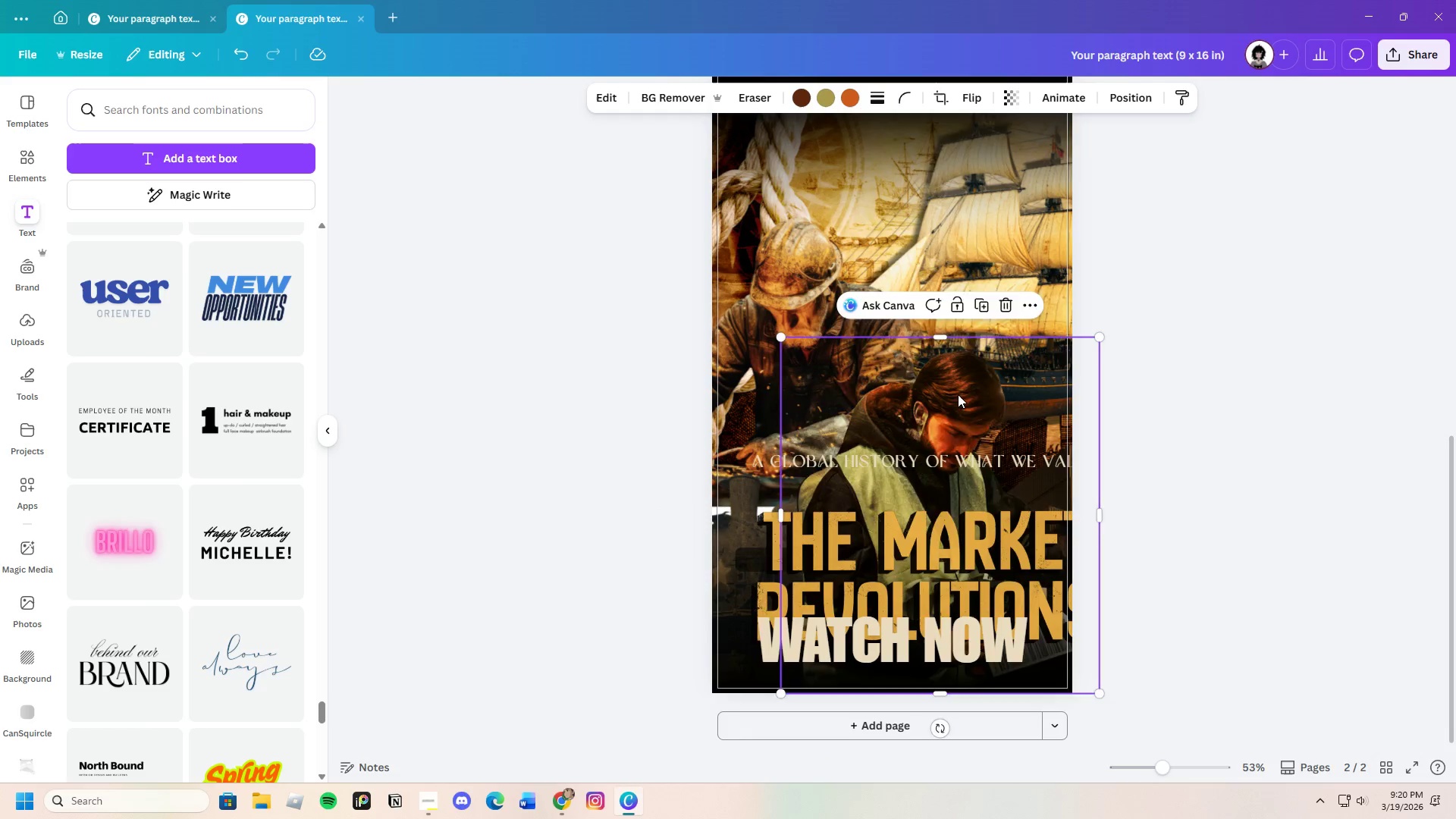 
left_click_drag(start_coordinate=[964, 411], to_coordinate=[940, 359])
 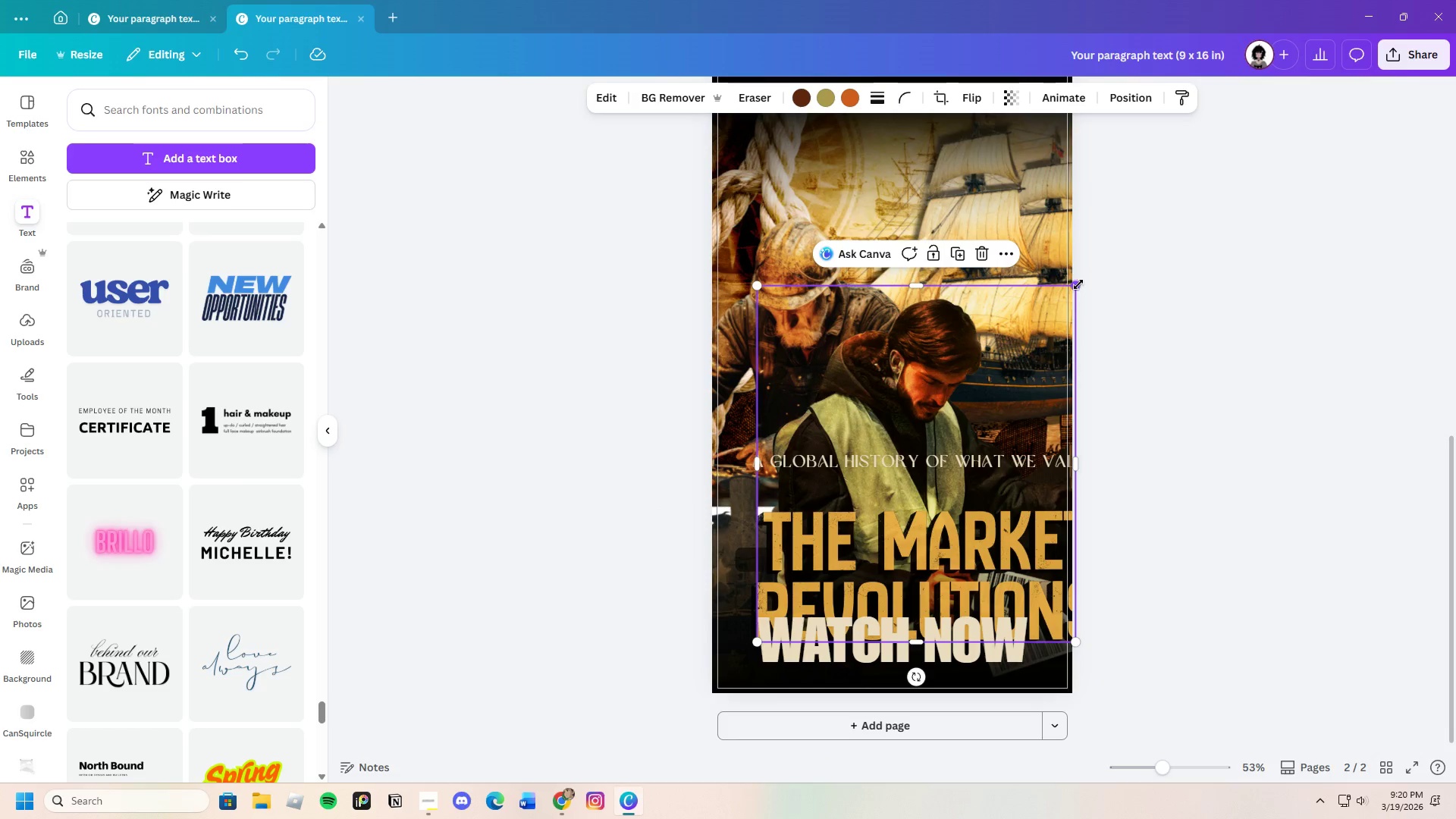 
left_click_drag(start_coordinate=[1078, 284], to_coordinate=[1189, 234])
 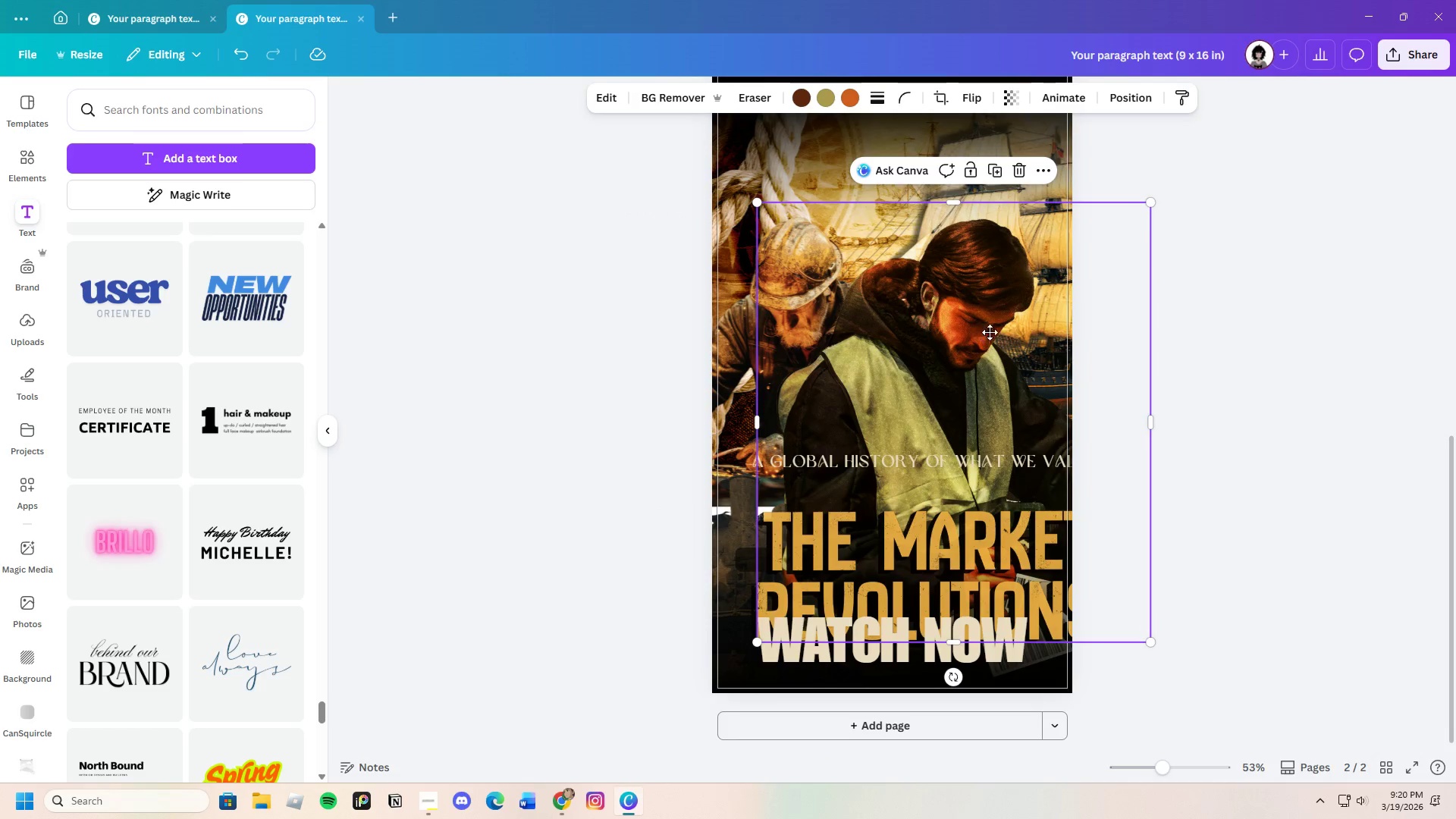 
left_click_drag(start_coordinate=[977, 330], to_coordinate=[982, 359])
 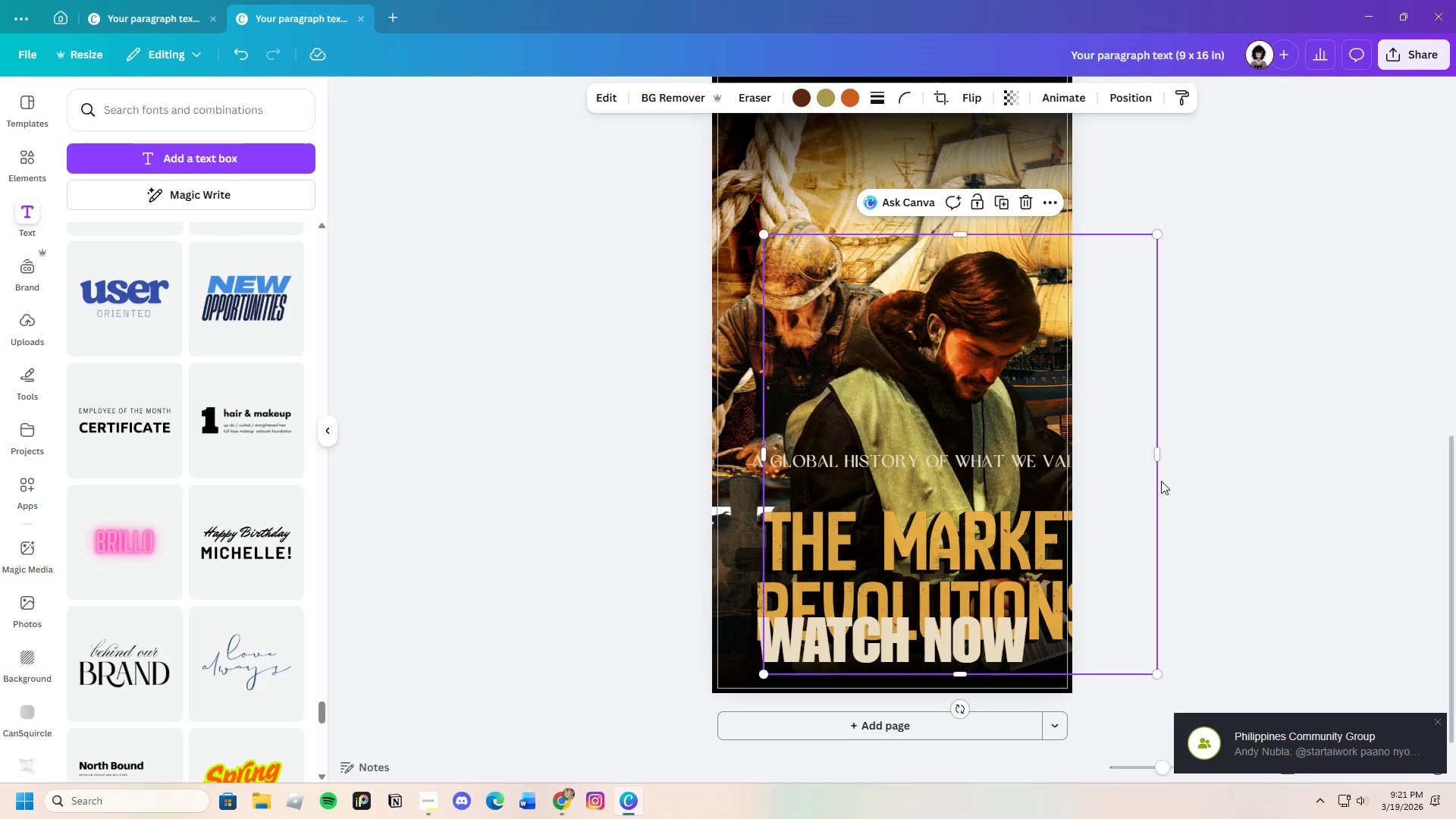 
left_click([1268, 311])
 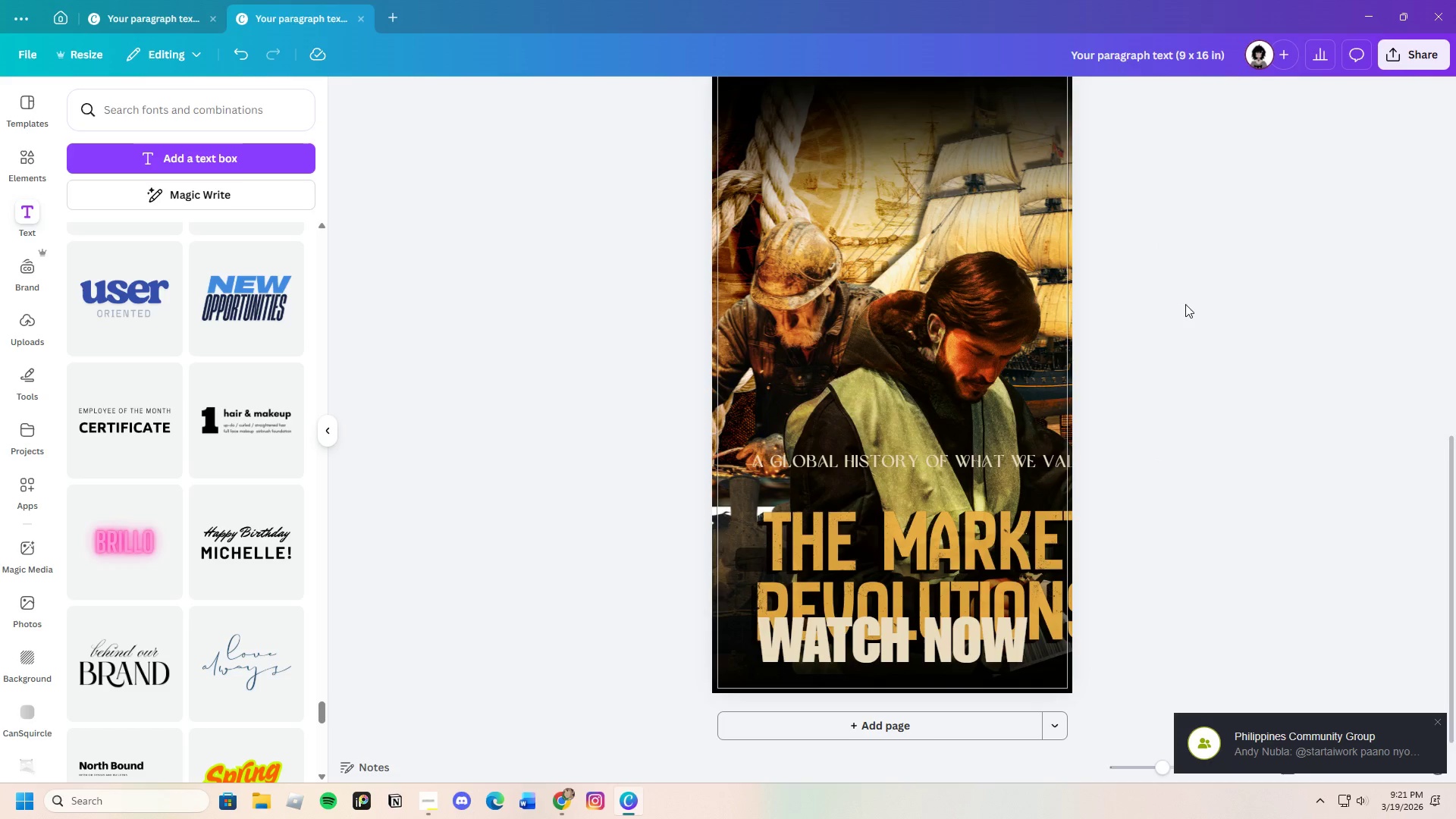 
scroll: coordinate [1153, 359], scroll_direction: up, amount: 2.0
 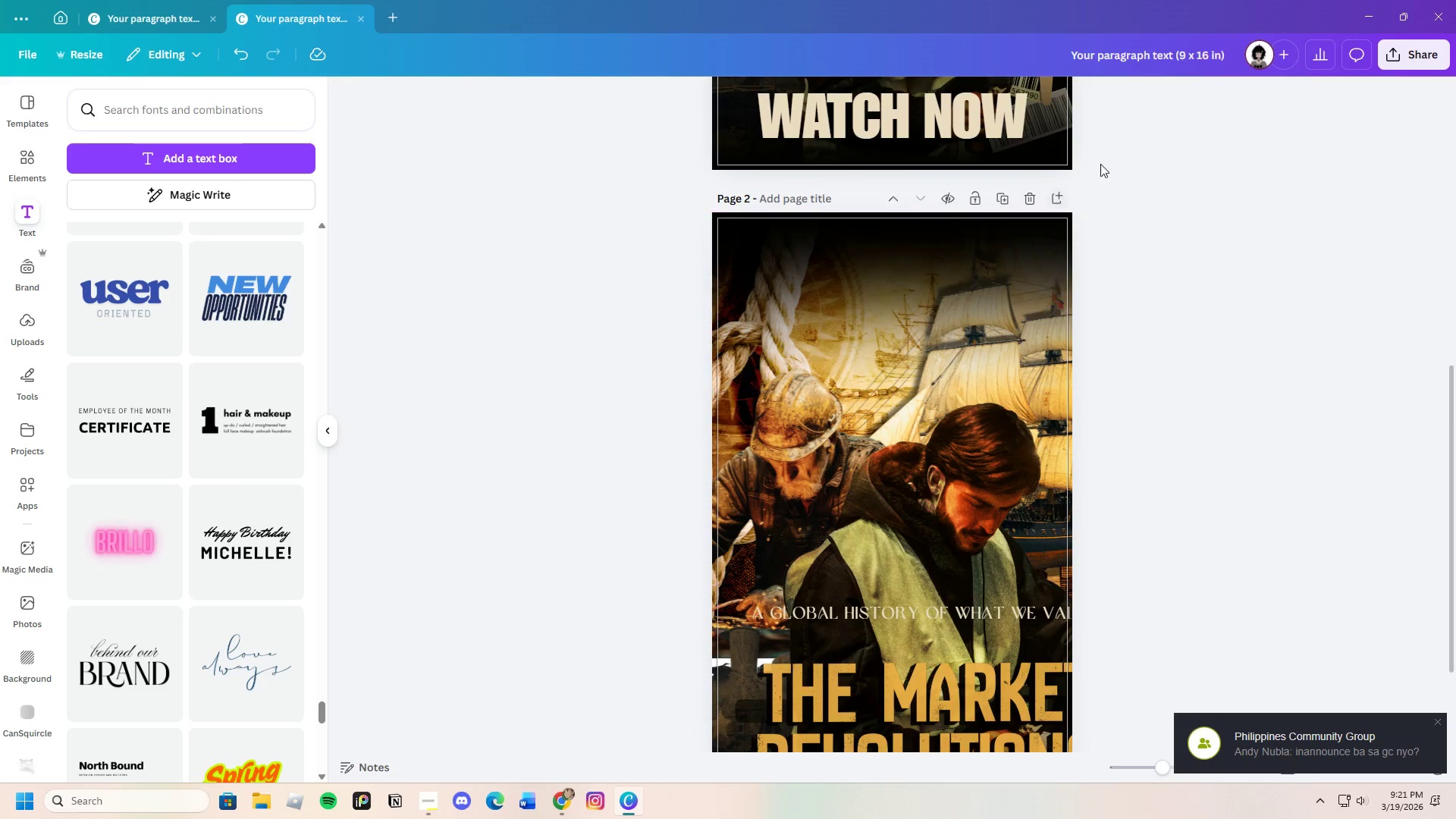 
left_click([988, 371])
 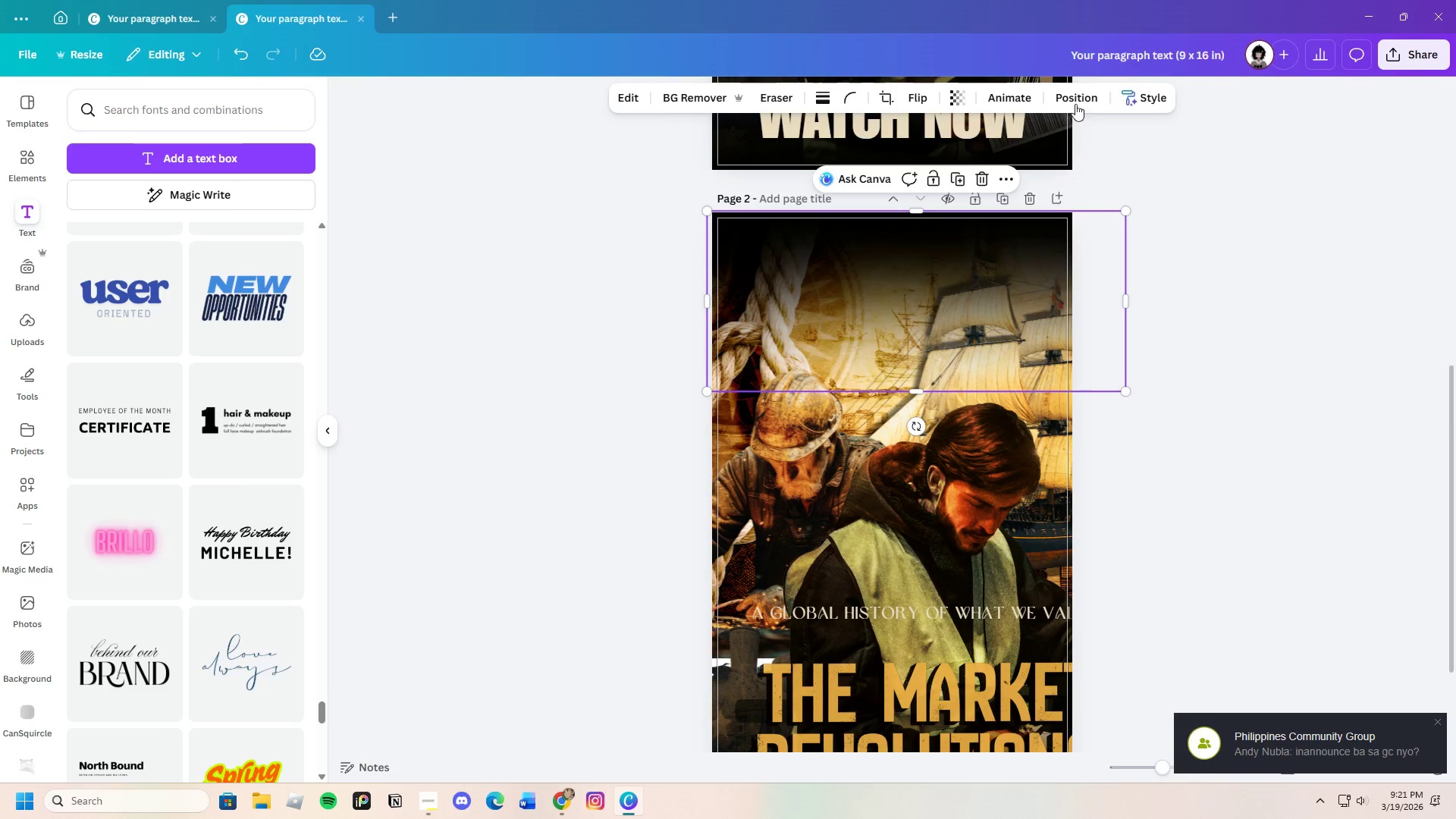 
left_click([1080, 87])
 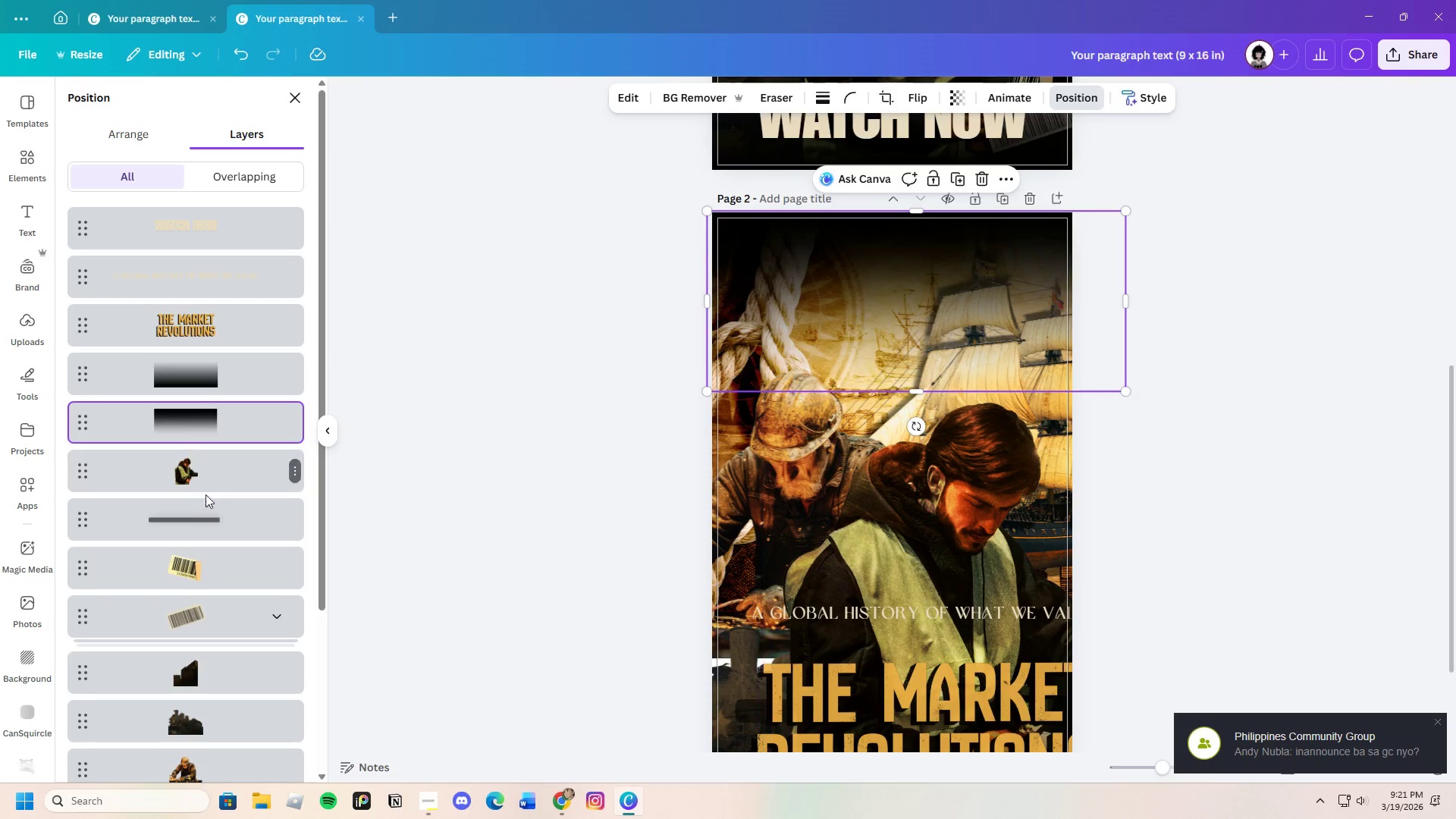 
scroll: coordinate [219, 710], scroll_direction: down, amount: 8.0
 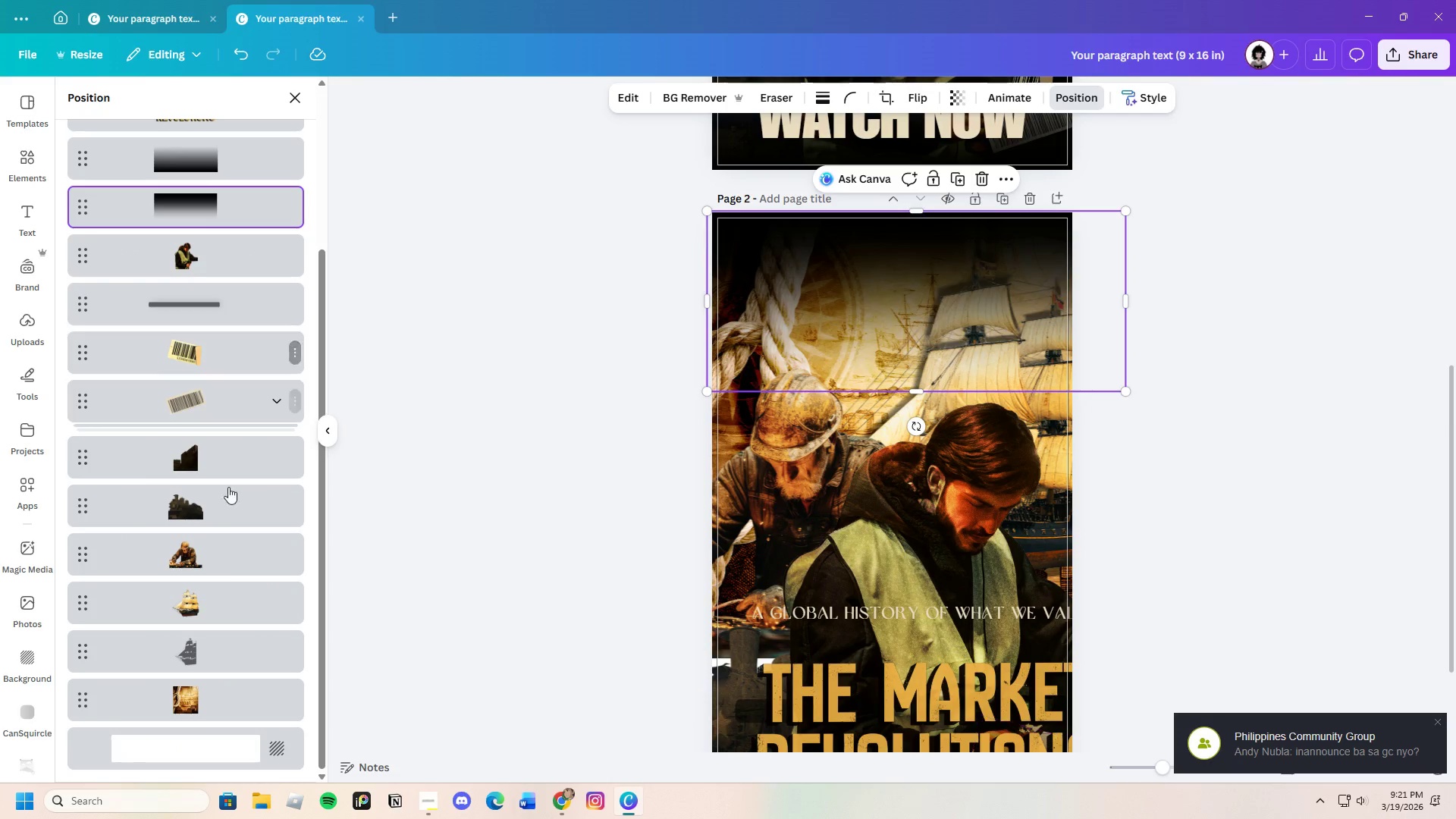 
left_click([221, 620])
 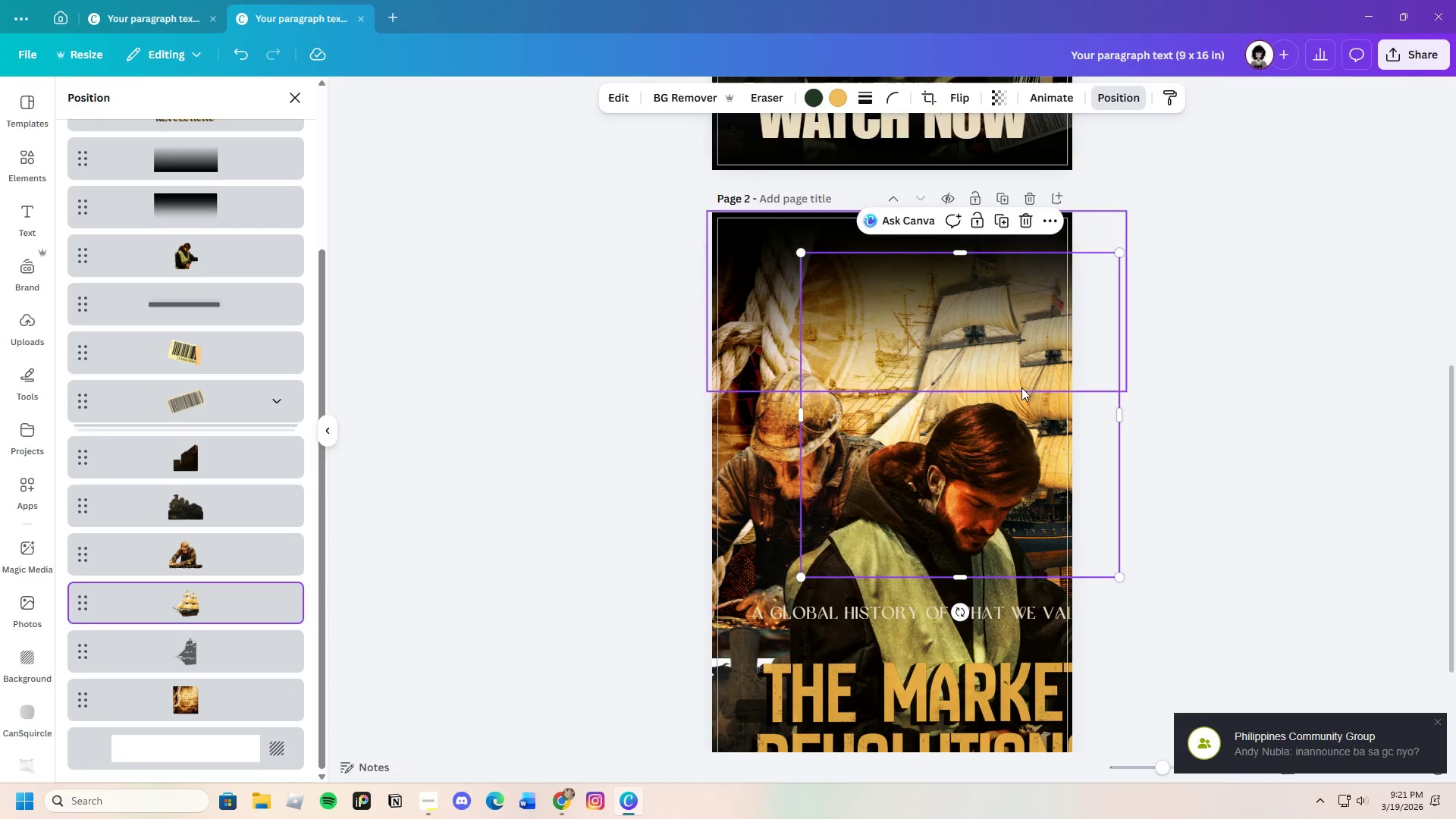 
left_click_drag(start_coordinate=[1050, 423], to_coordinate=[1107, 421])
 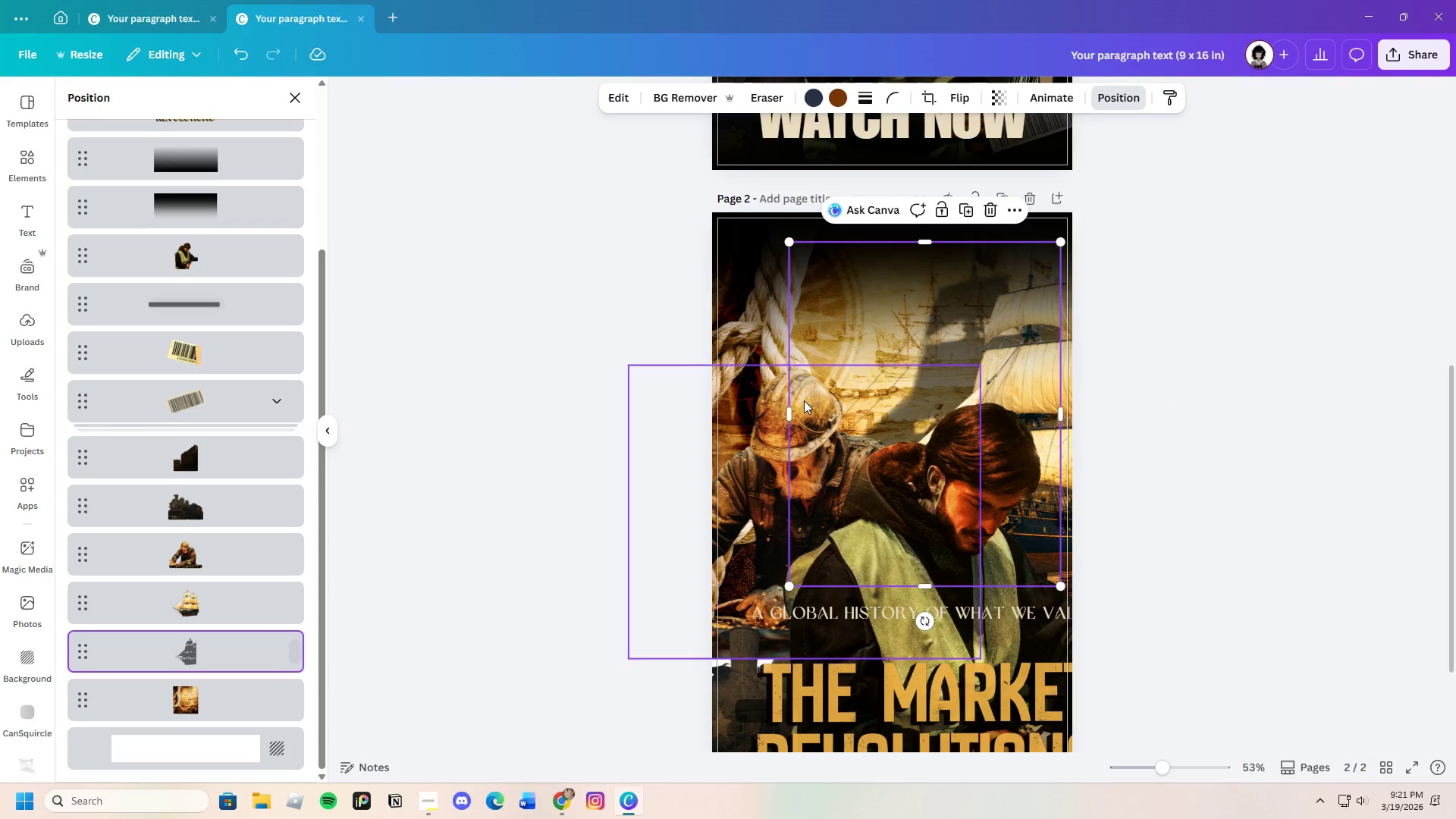 
left_click_drag(start_coordinate=[836, 312], to_coordinate=[839, 281])
 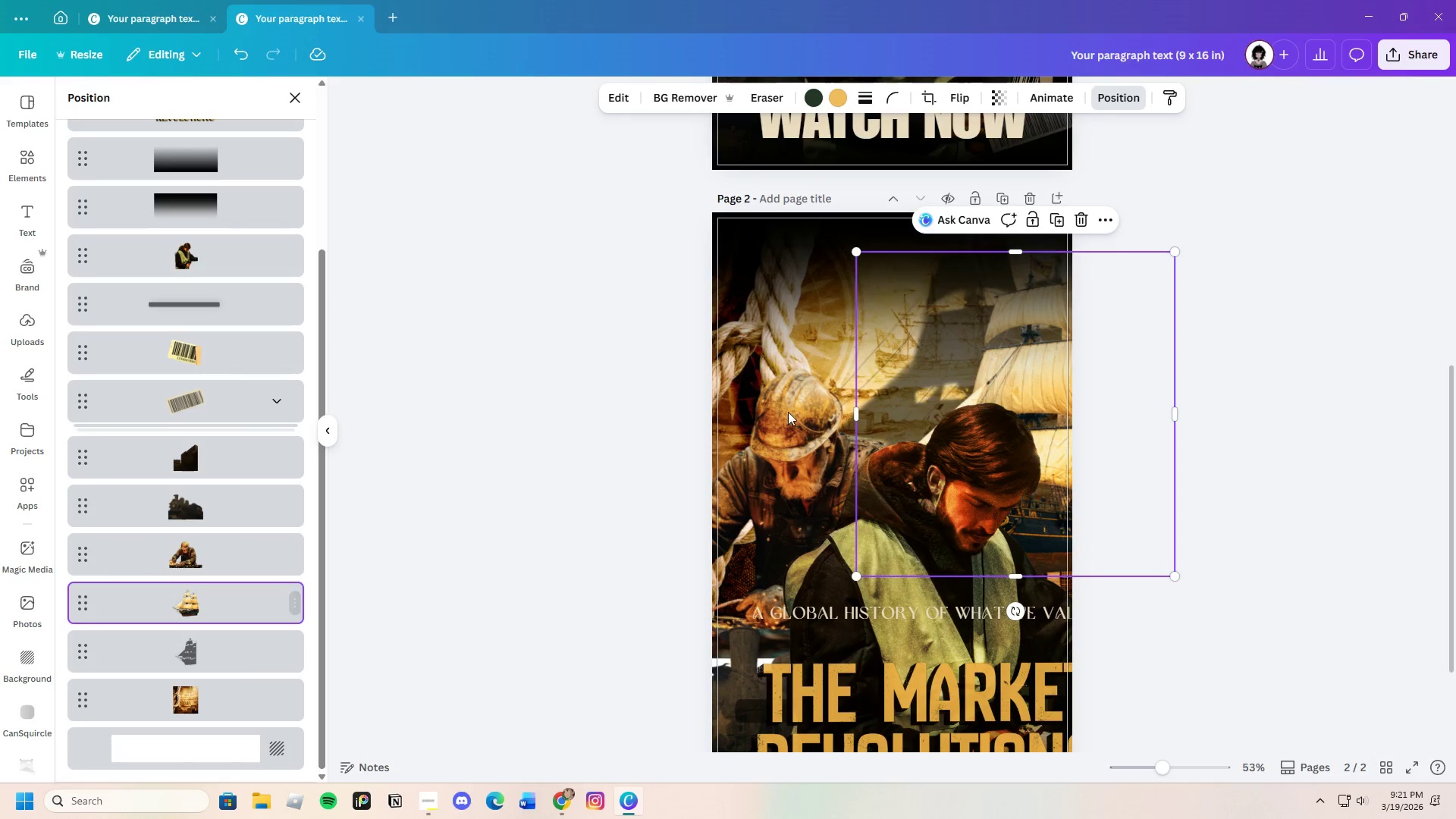 
left_click_drag(start_coordinate=[1132, 408], to_coordinate=[1094, 375])
 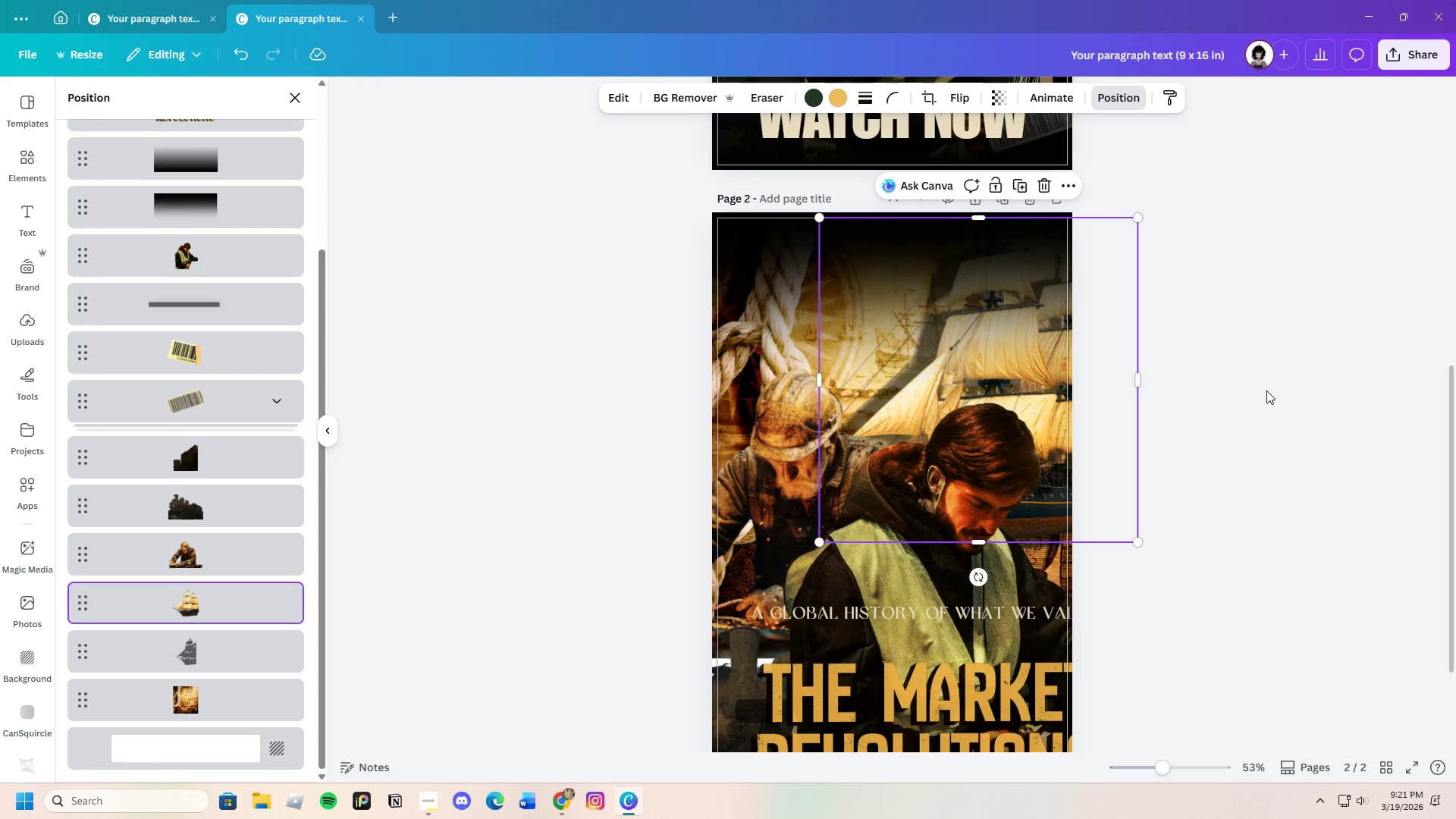 
left_click([1266, 391])
 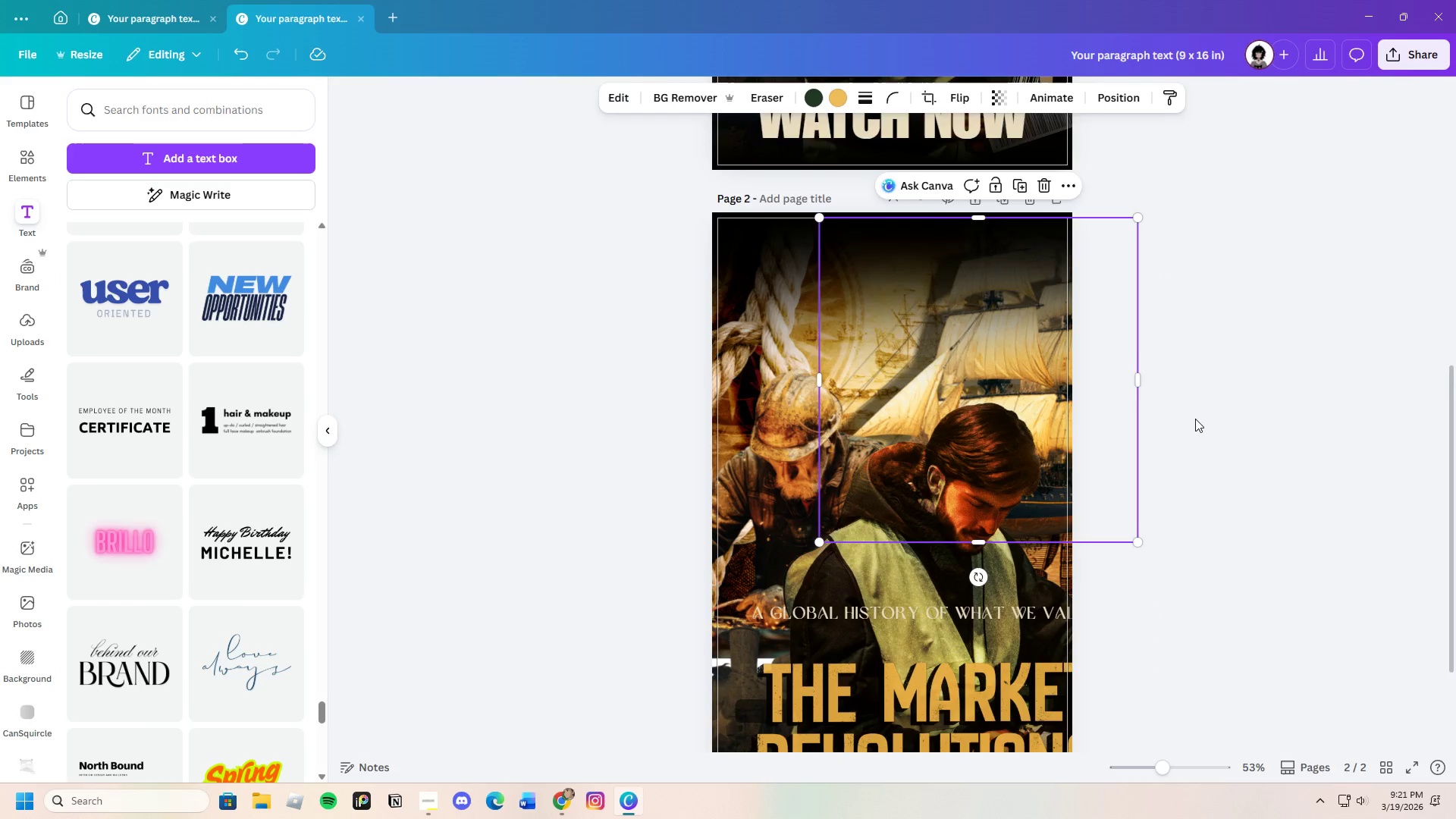 
scroll: coordinate [1195, 419], scroll_direction: down, amount: 2.0
 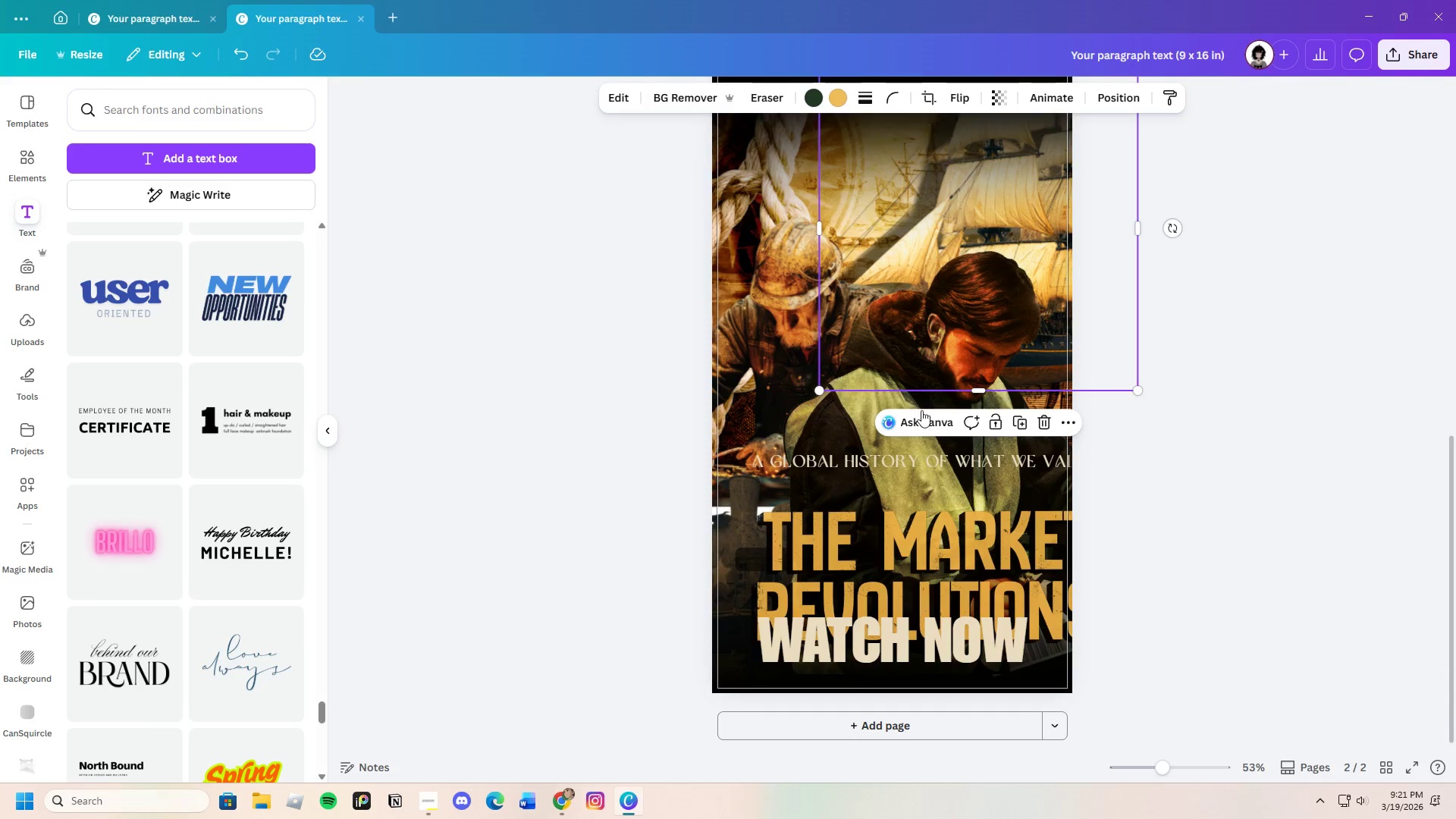 
left_click([1268, 472])
 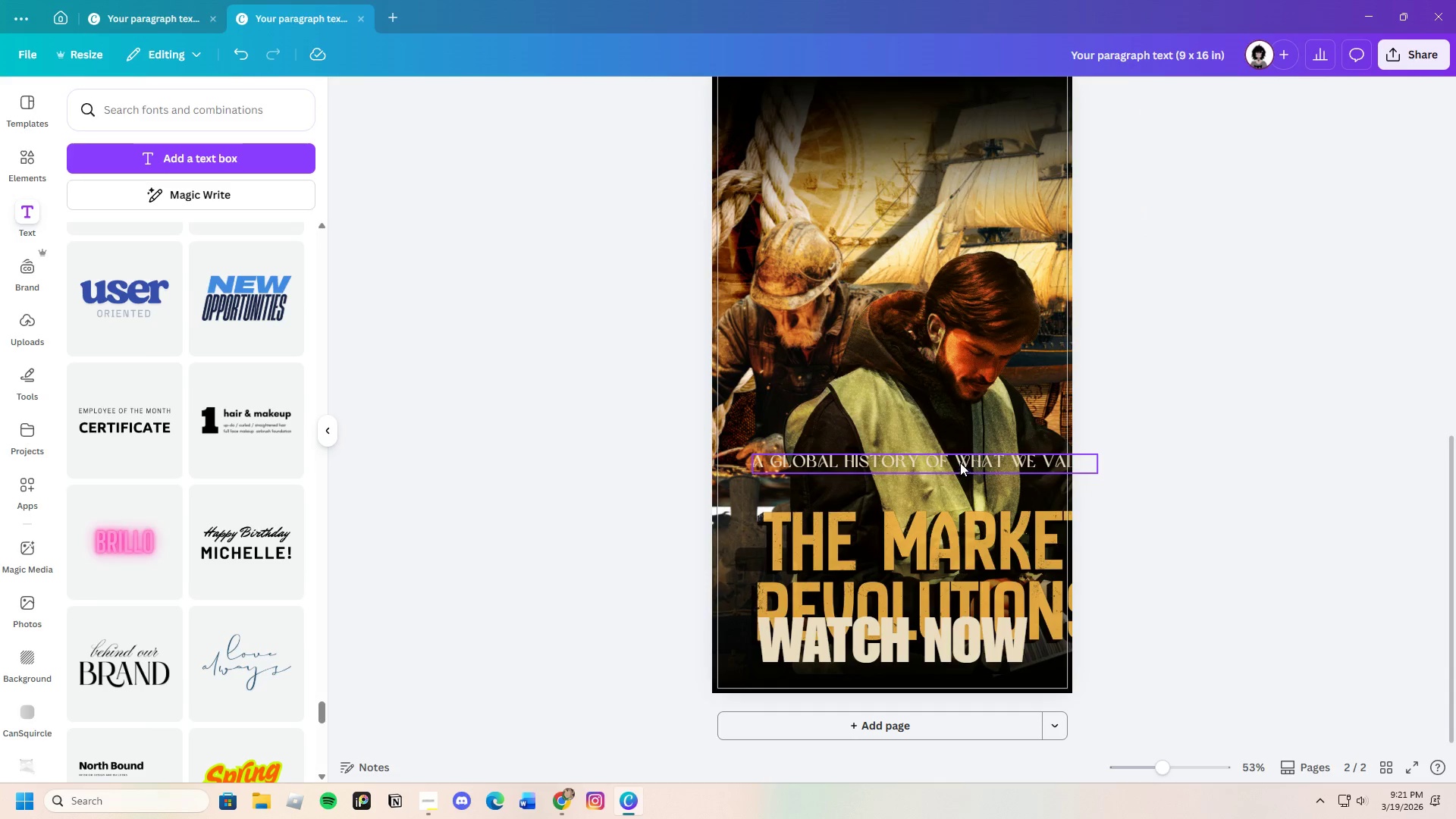 
left_click_drag(start_coordinate=[960, 528], to_coordinate=[945, 328])
 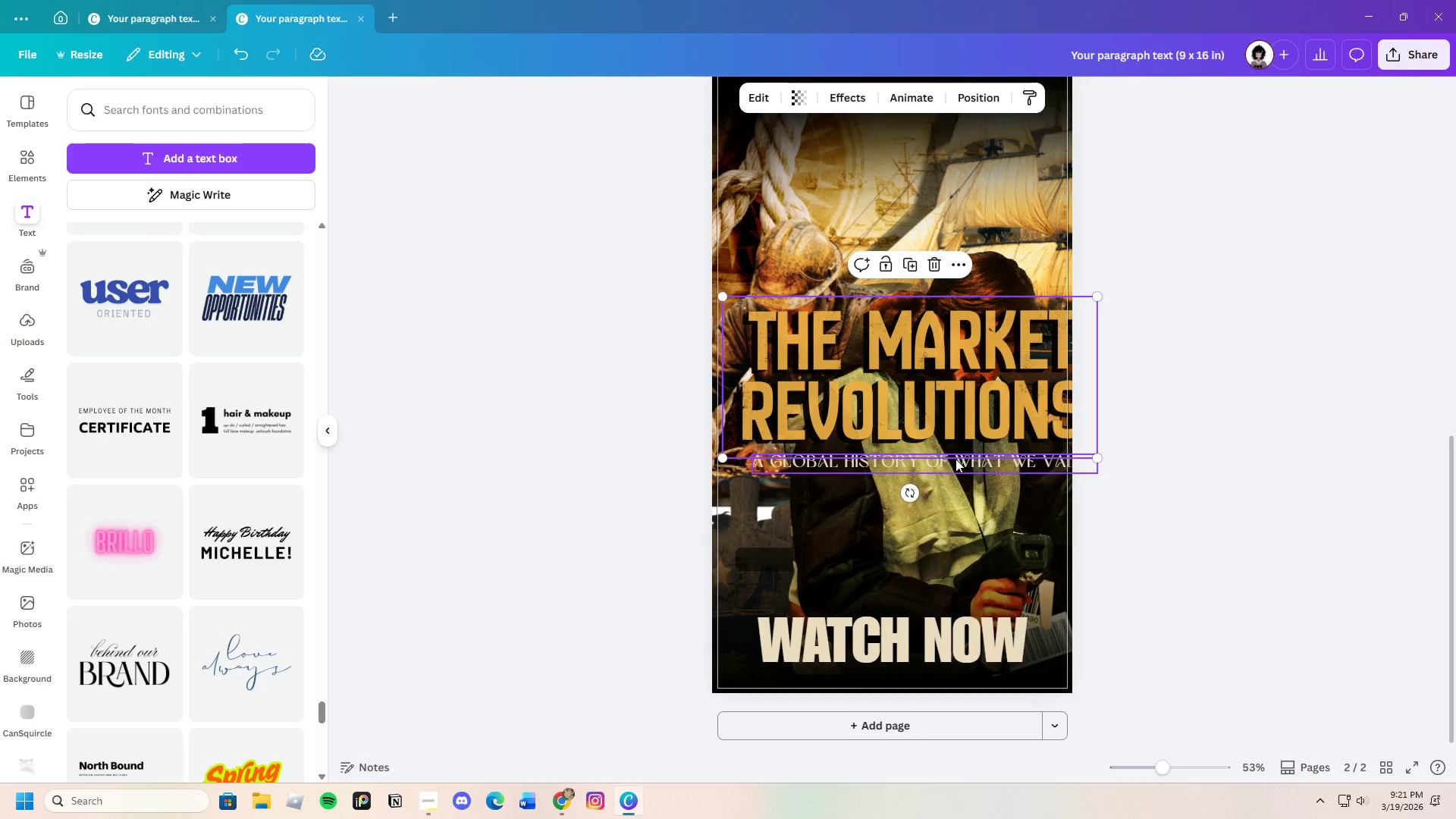 
left_click_drag(start_coordinate=[956, 463], to_coordinate=[943, 535])
 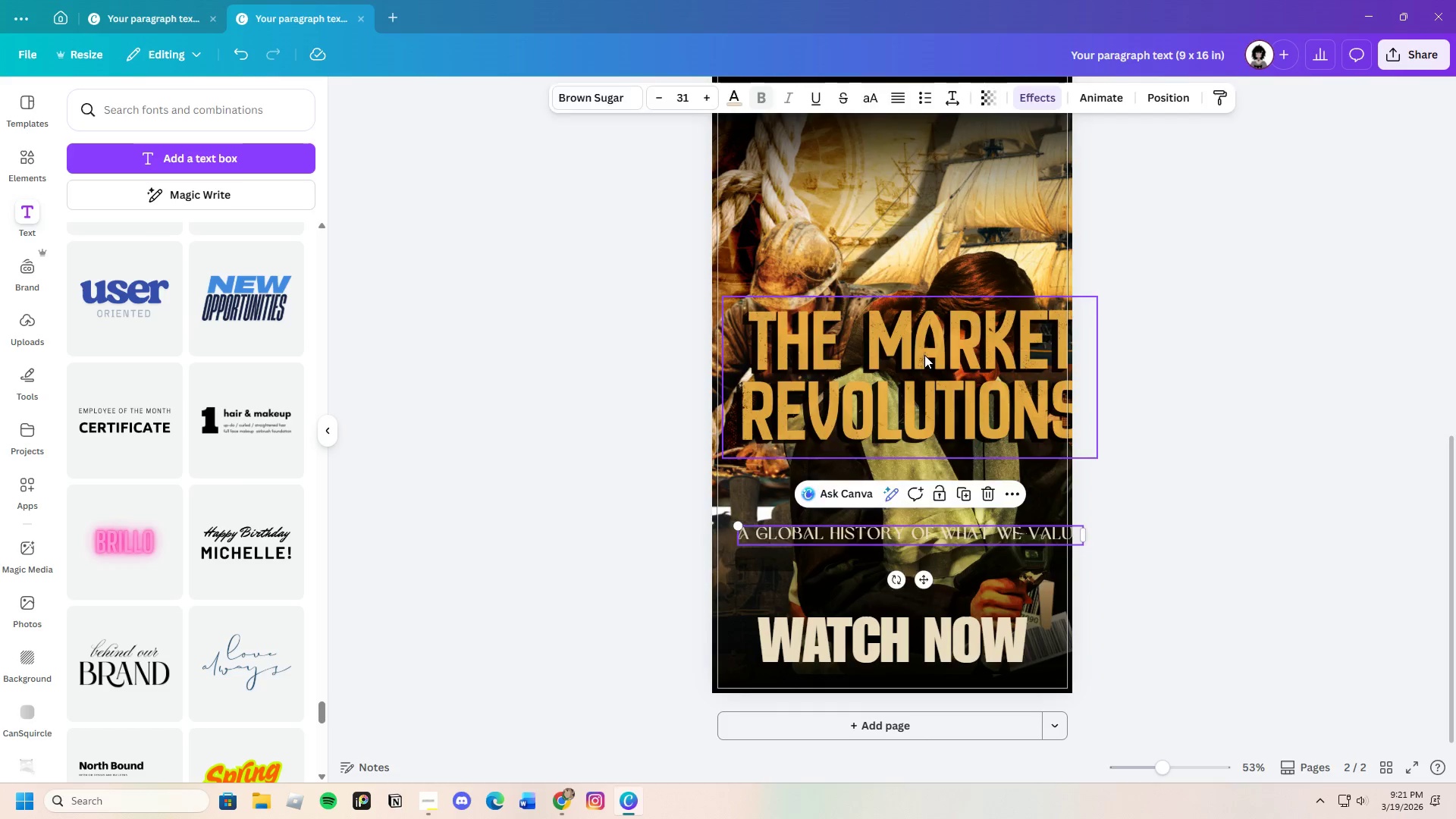 
left_click_drag(start_coordinate=[924, 355], to_coordinate=[921, 416])
 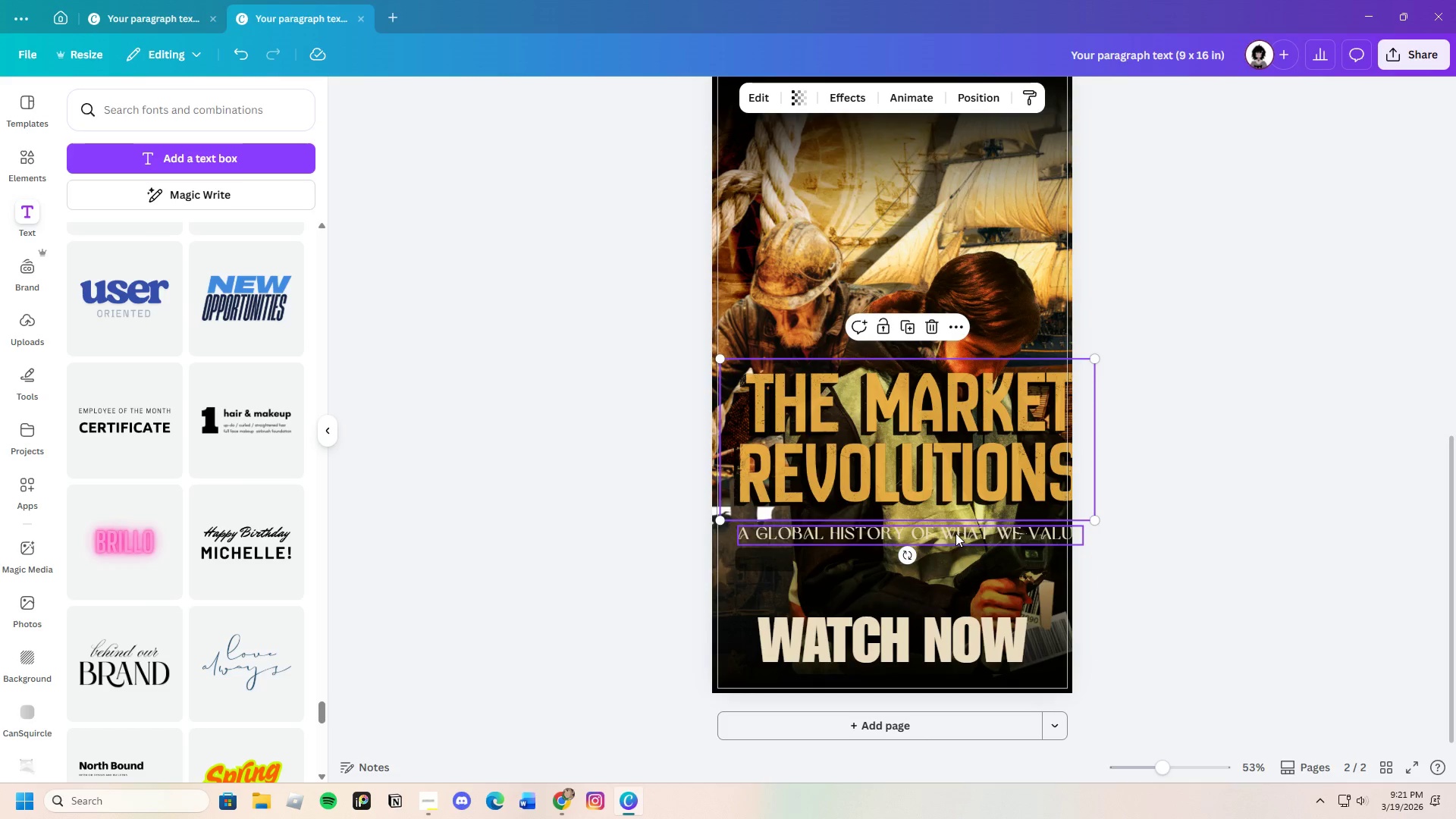 
left_click_drag(start_coordinate=[956, 533], to_coordinate=[949, 581])
 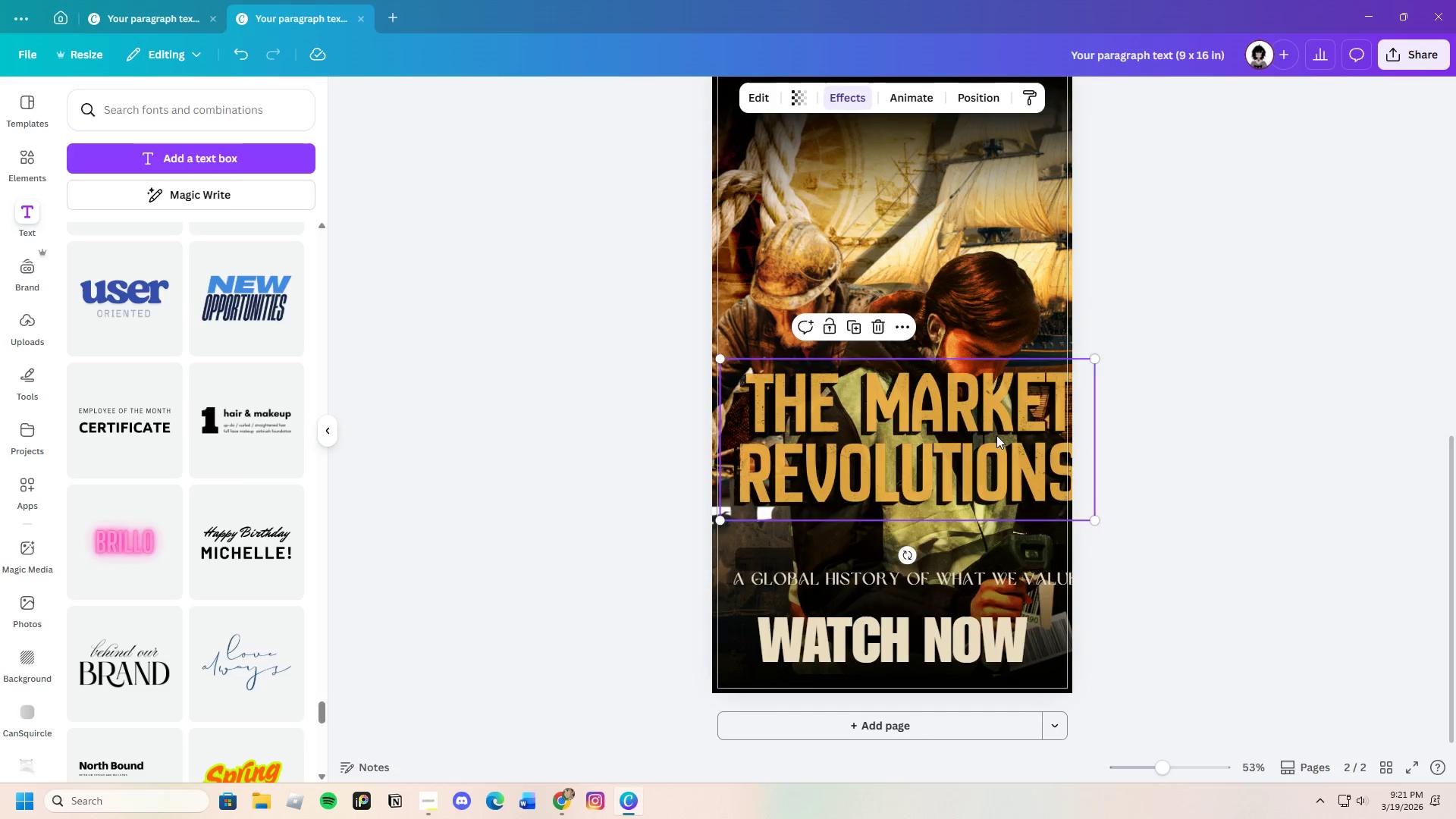 
left_click_drag(start_coordinate=[996, 435], to_coordinate=[978, 482])
 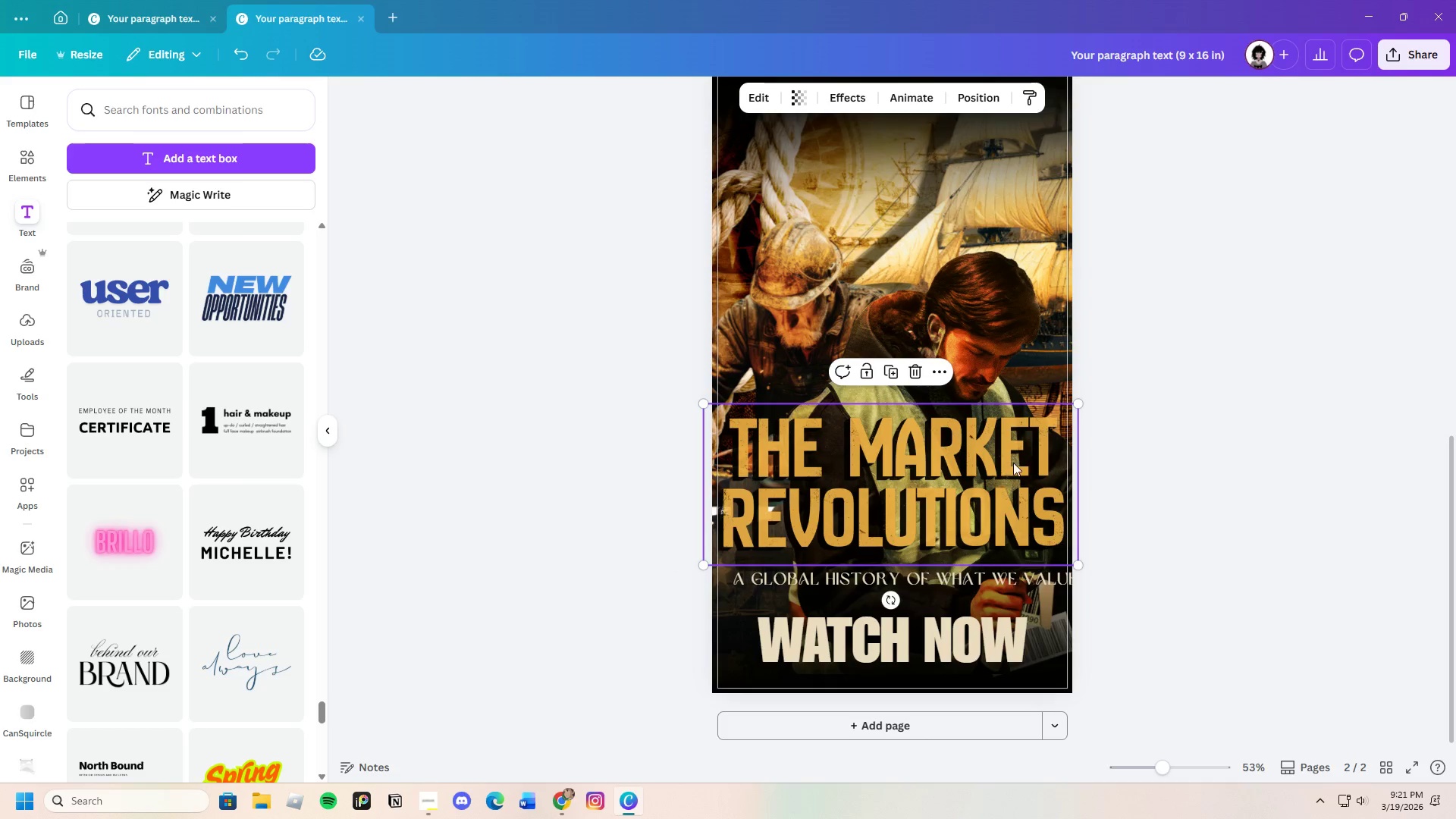 
left_click_drag(start_coordinate=[1076, 402], to_coordinate=[1053, 421])
 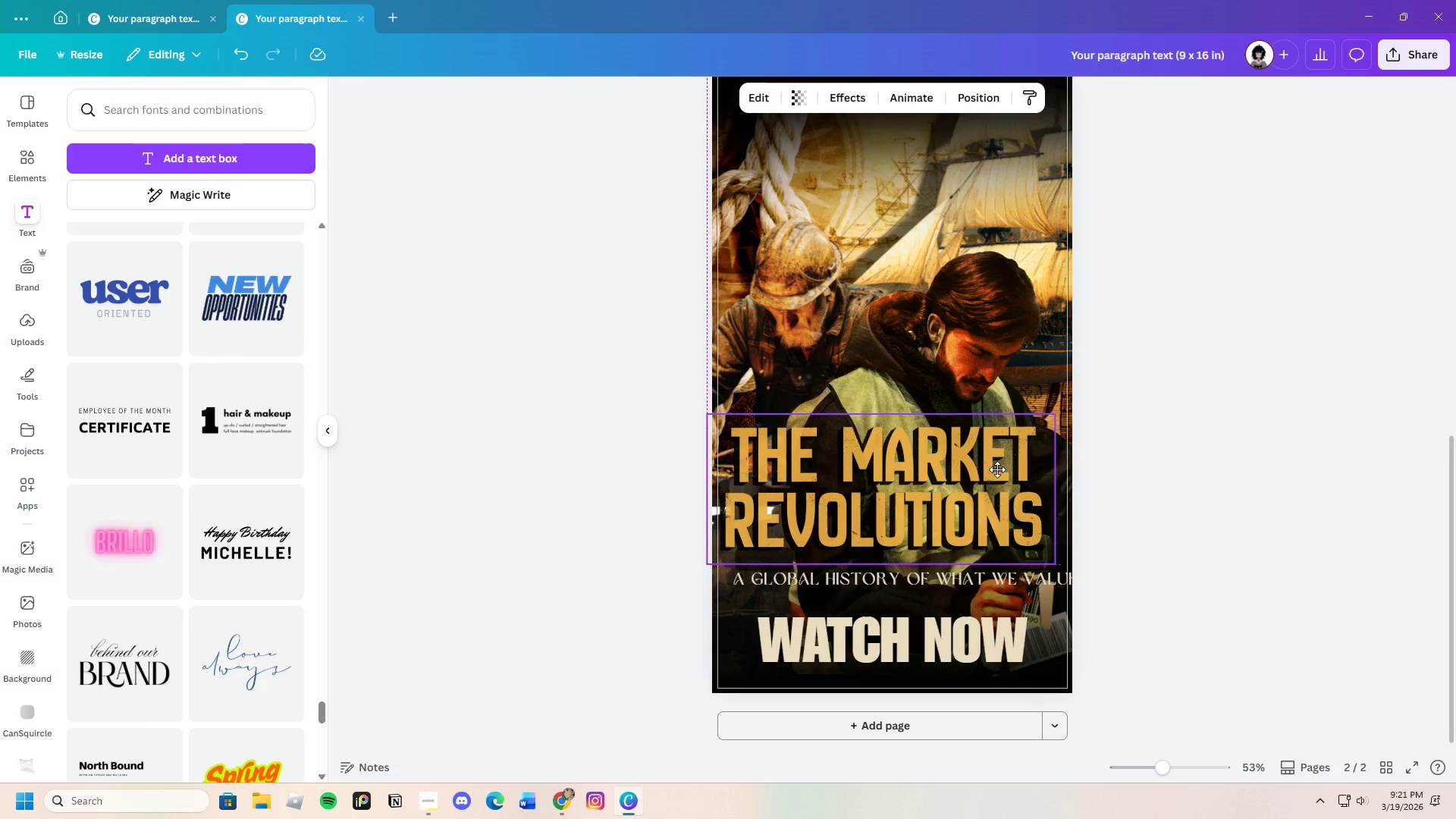 
left_click_drag(start_coordinate=[987, 469], to_coordinate=[1002, 481])
 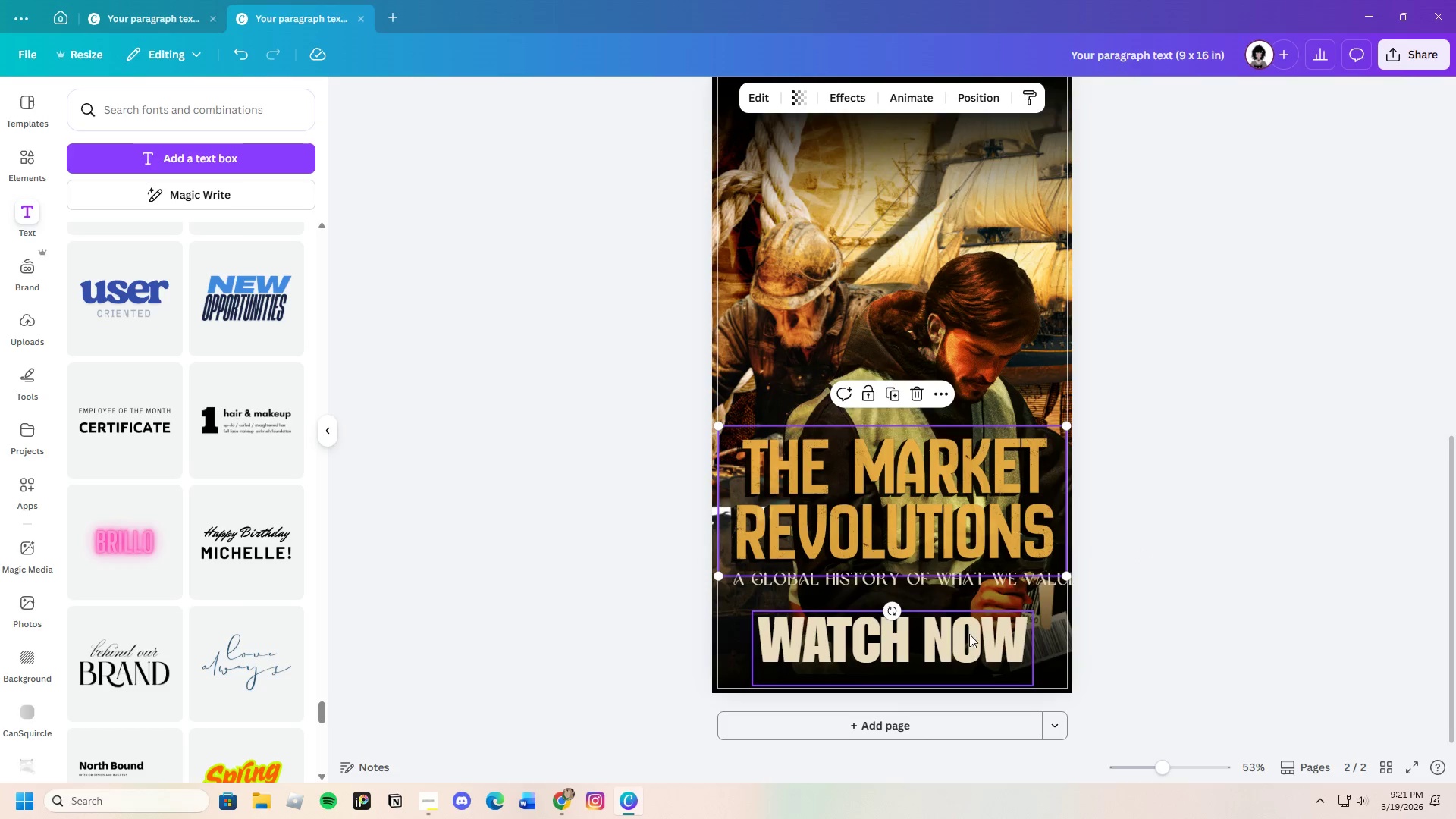 
left_click_drag(start_coordinate=[964, 635], to_coordinate=[959, 393])
 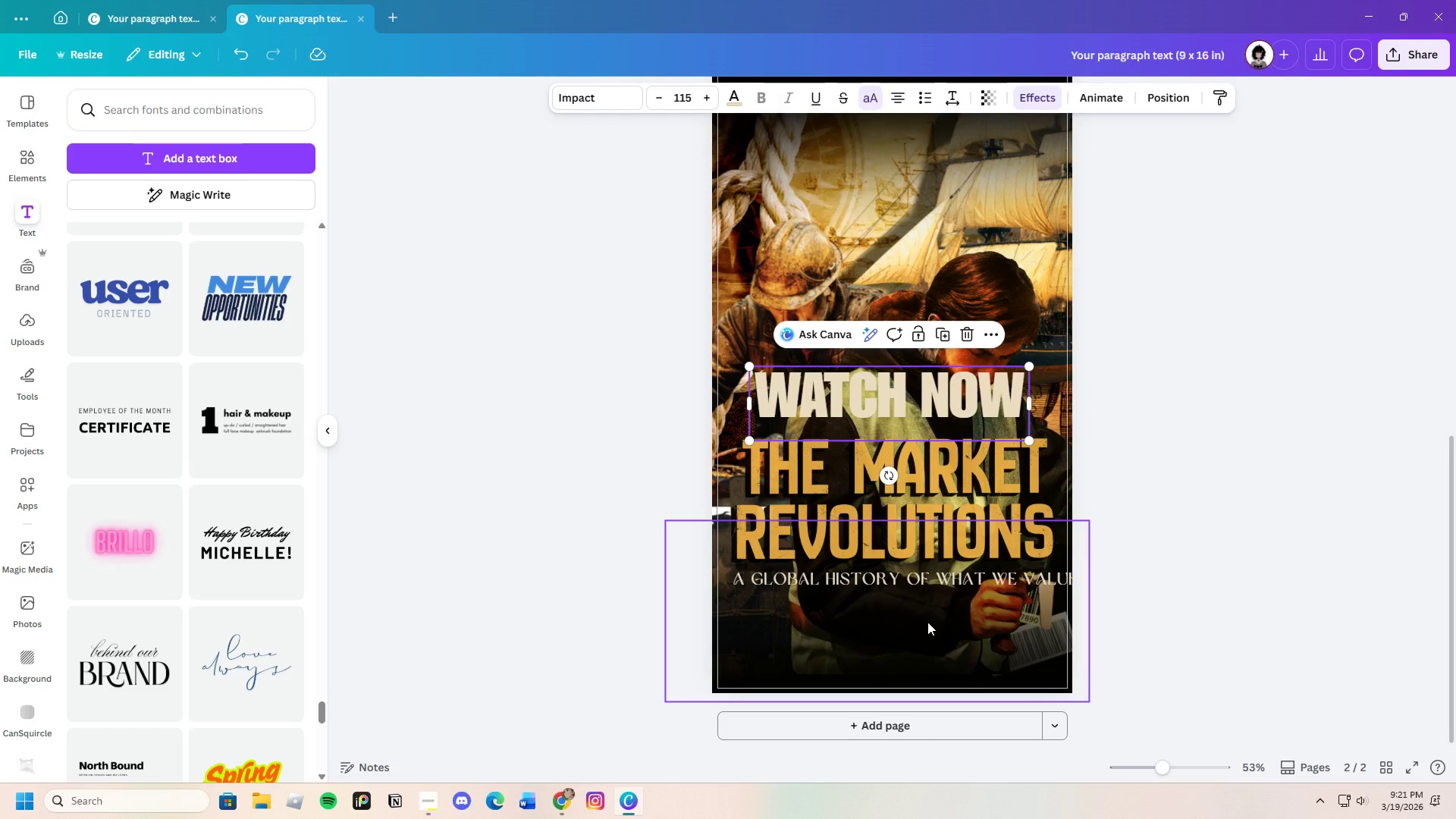 
left_click_drag(start_coordinate=[927, 622], to_coordinate=[927, 635])
 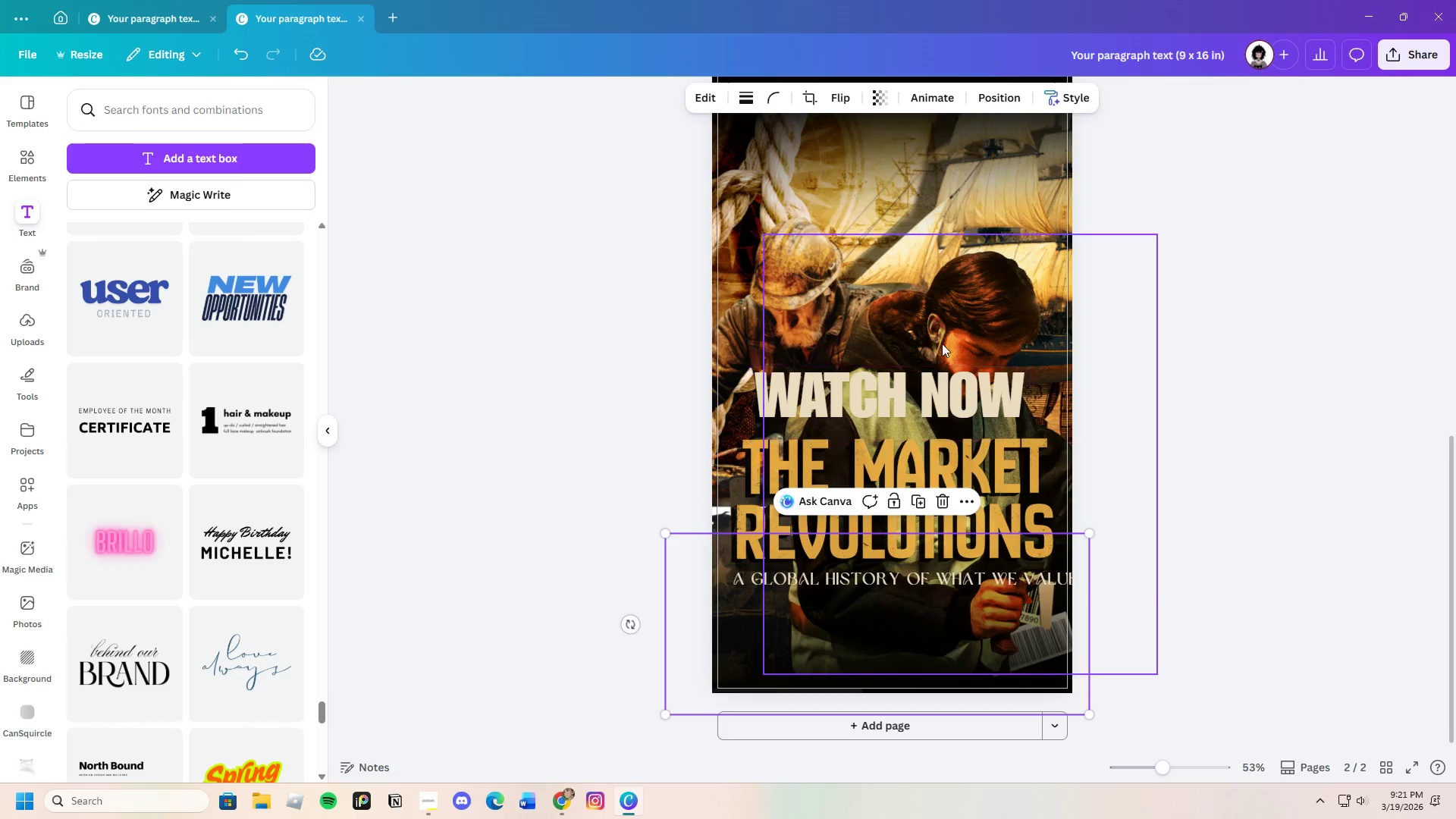 
left_click([949, 322])
 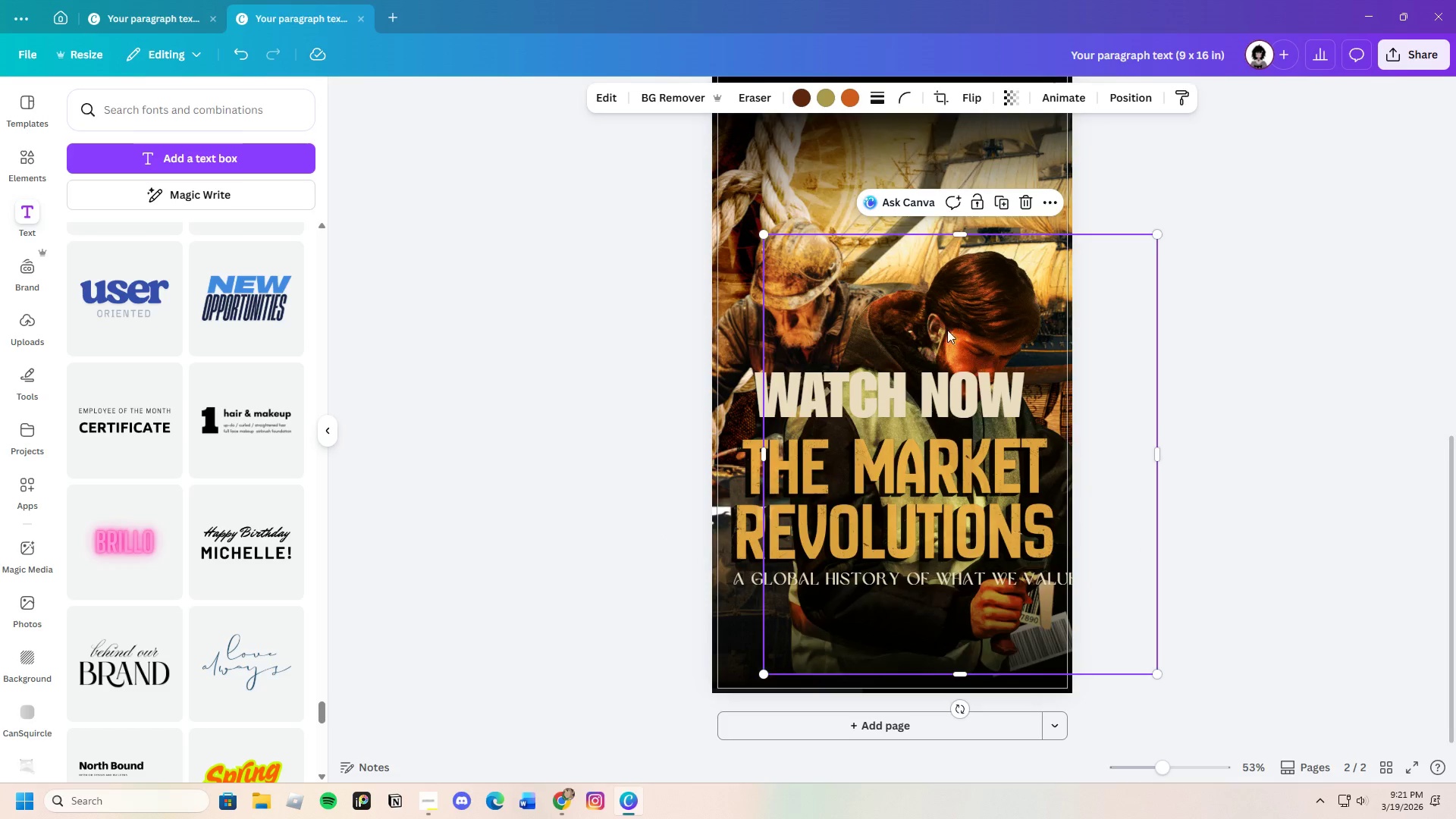 
left_click_drag(start_coordinate=[950, 322], to_coordinate=[947, 342])
 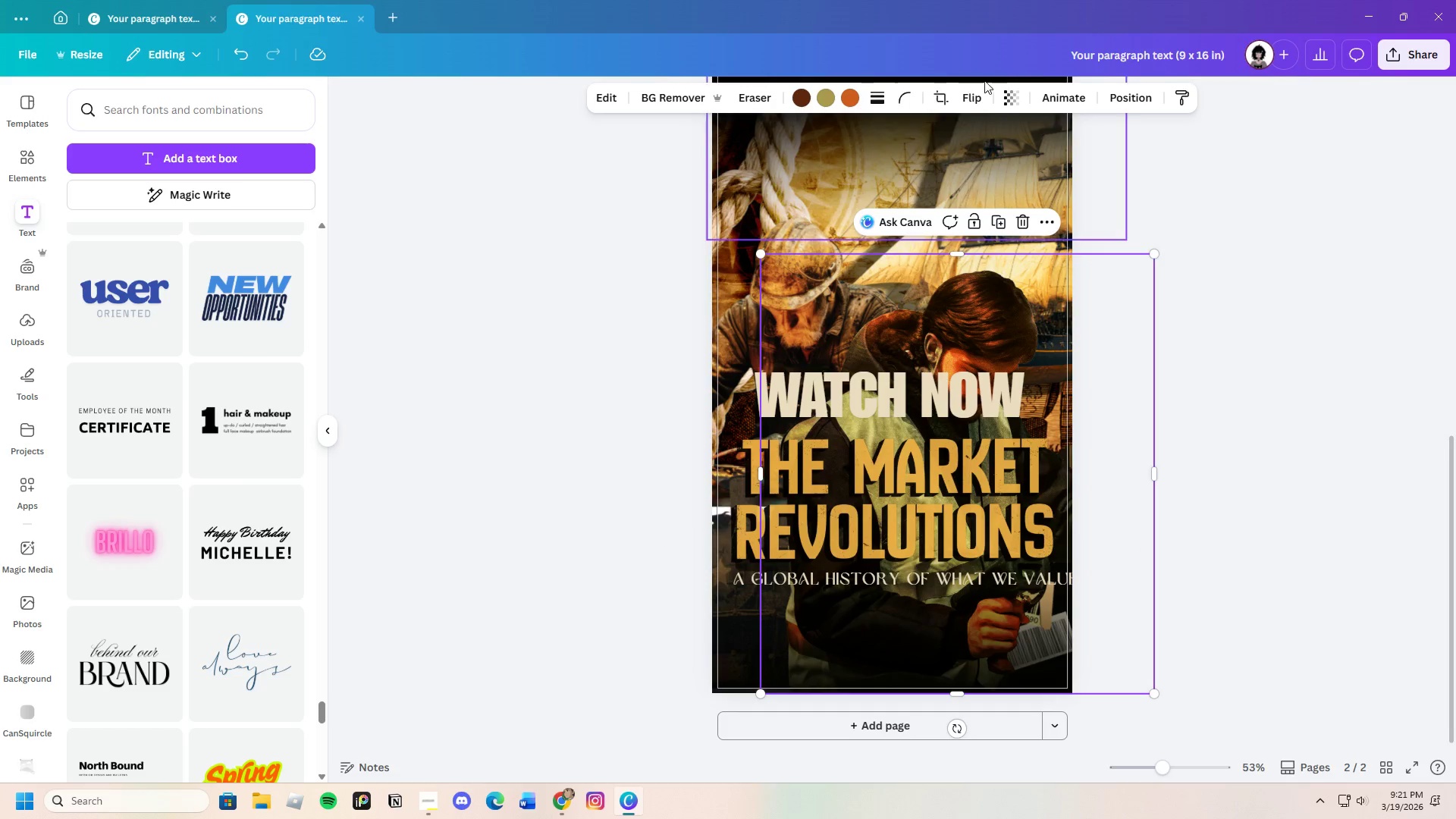 
left_click([1129, 93])
 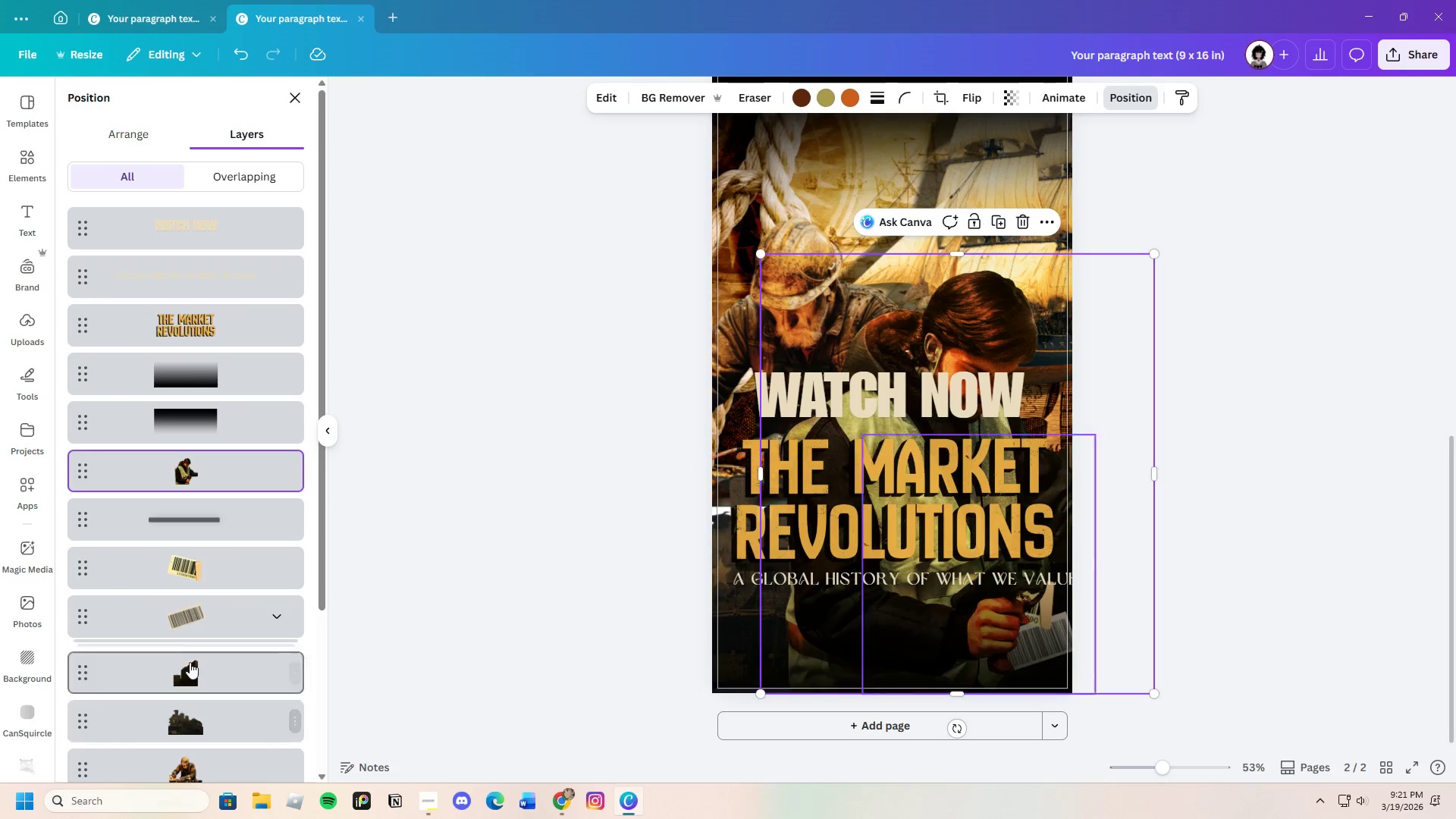 
left_click([205, 564])
 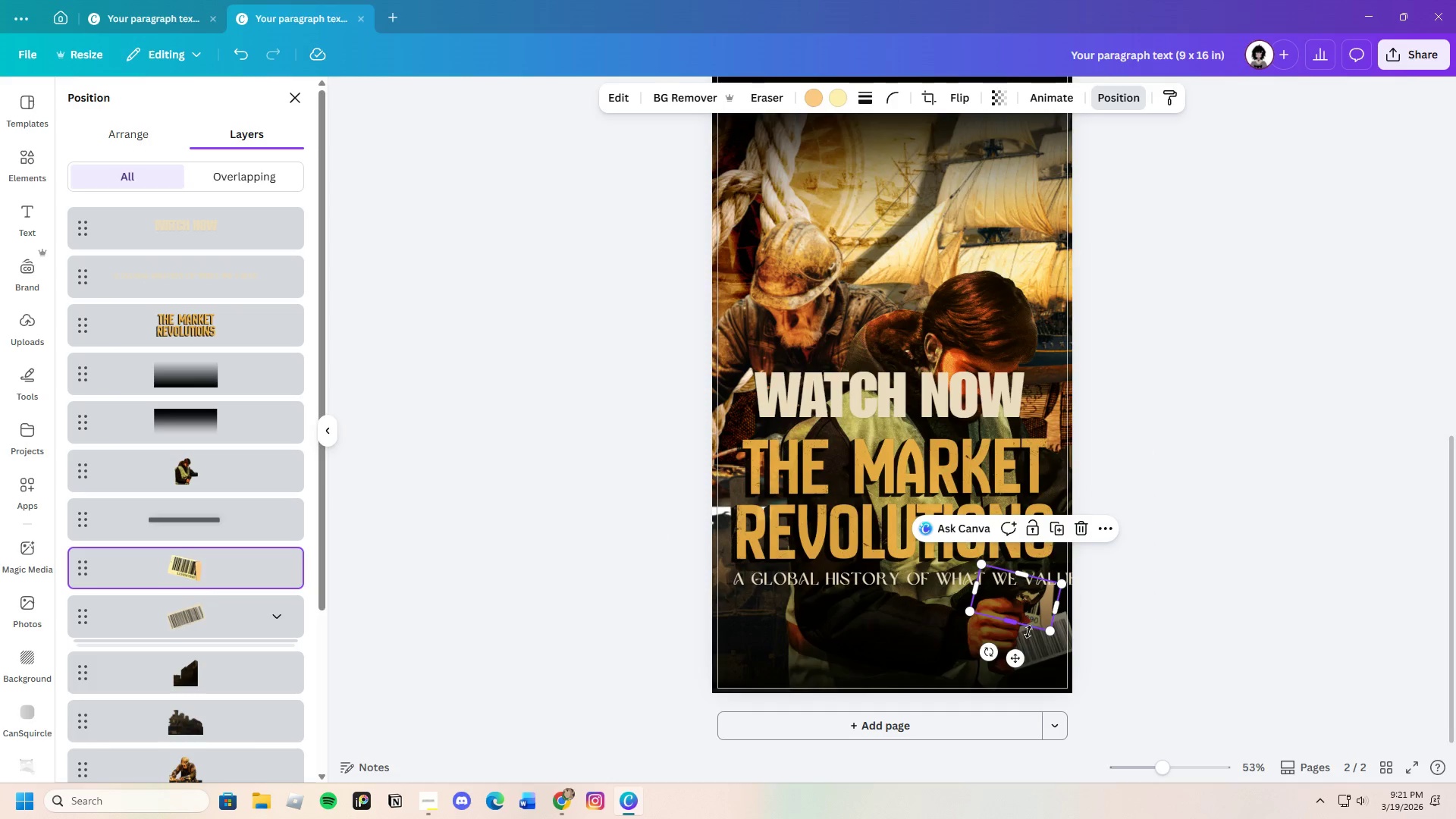 
left_click_drag(start_coordinate=[1020, 664], to_coordinate=[1050, 663])
 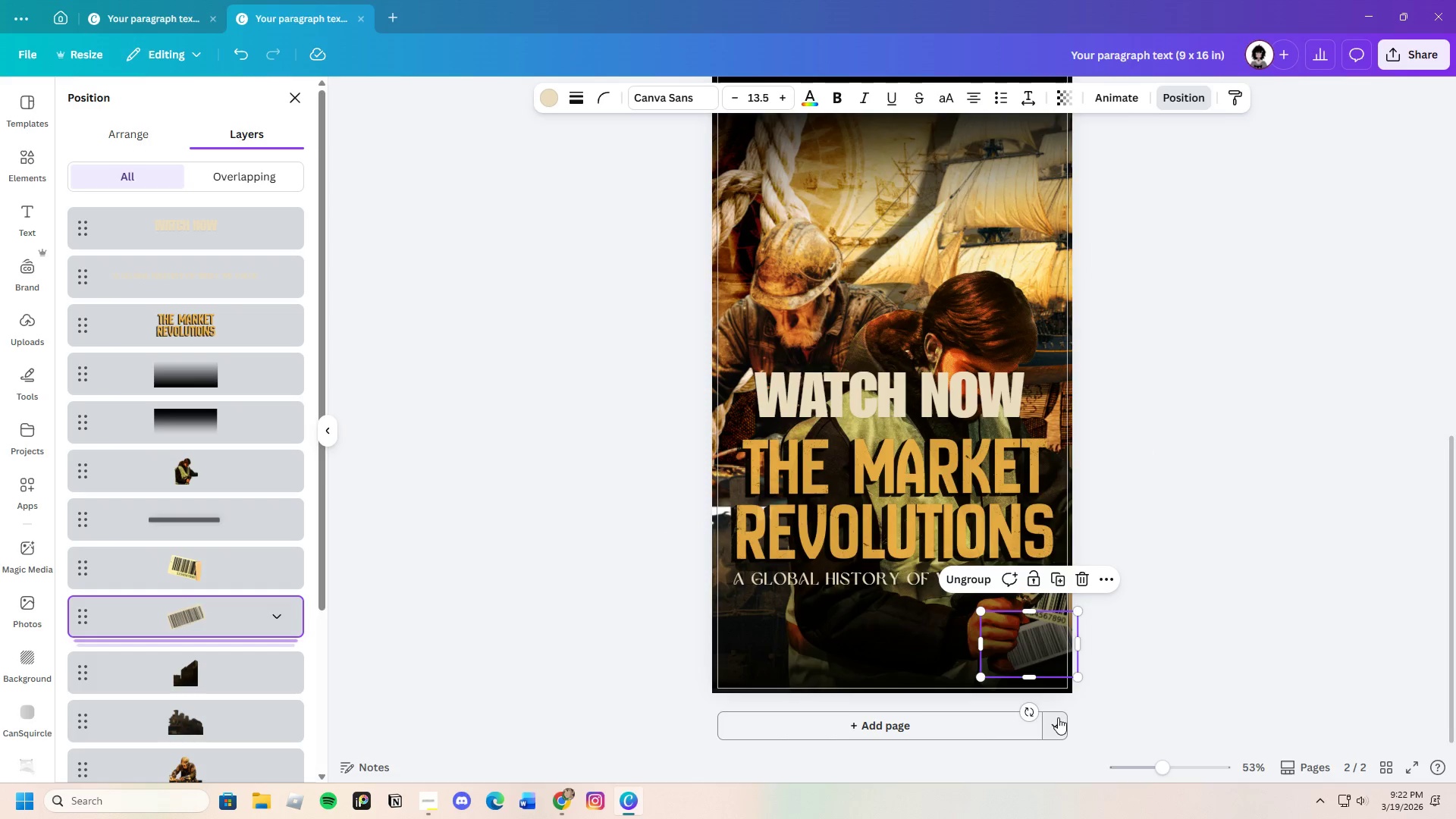 
left_click_drag(start_coordinate=[1044, 654], to_coordinate=[1065, 666])
 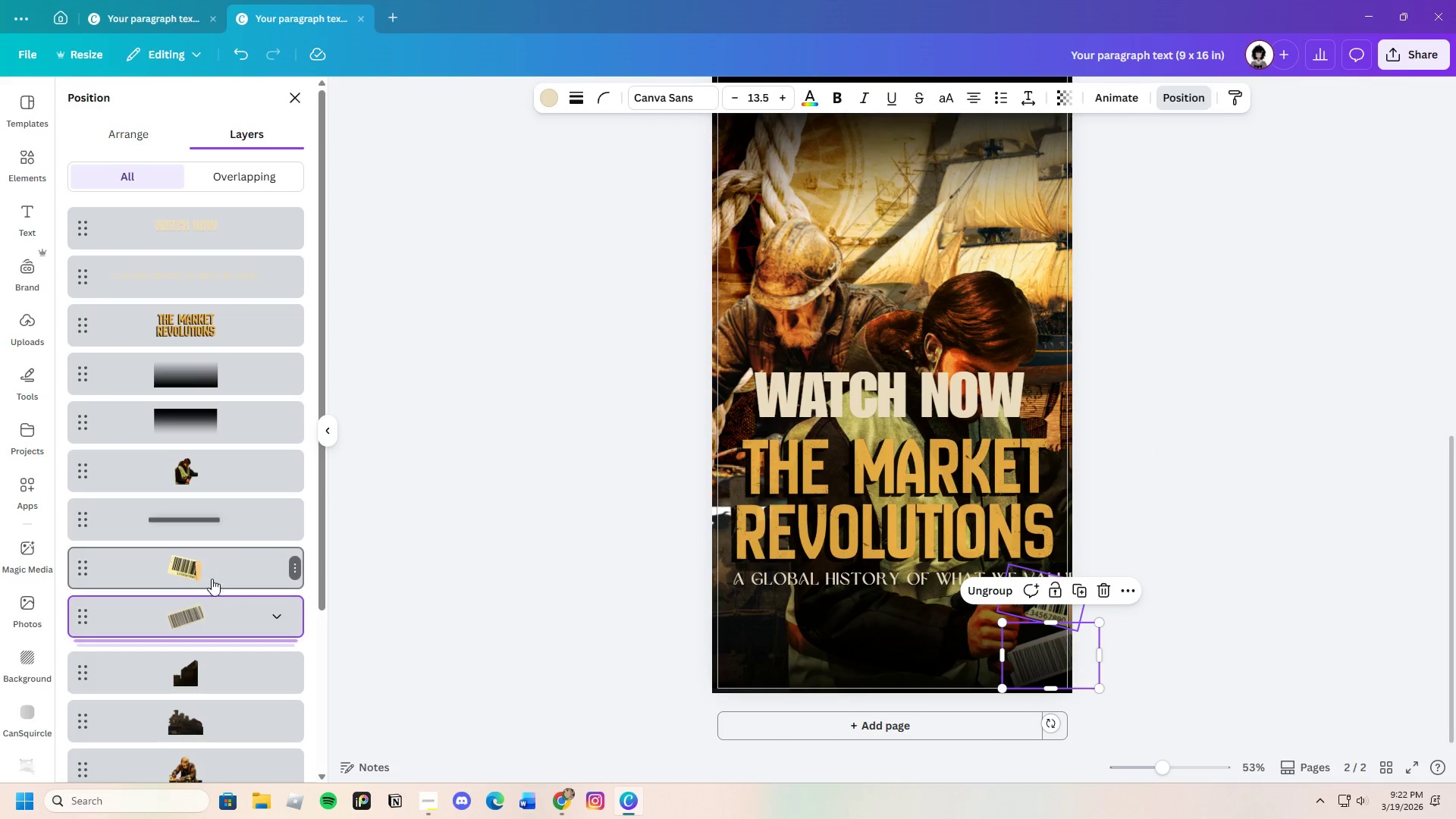 
left_click([209, 576])
 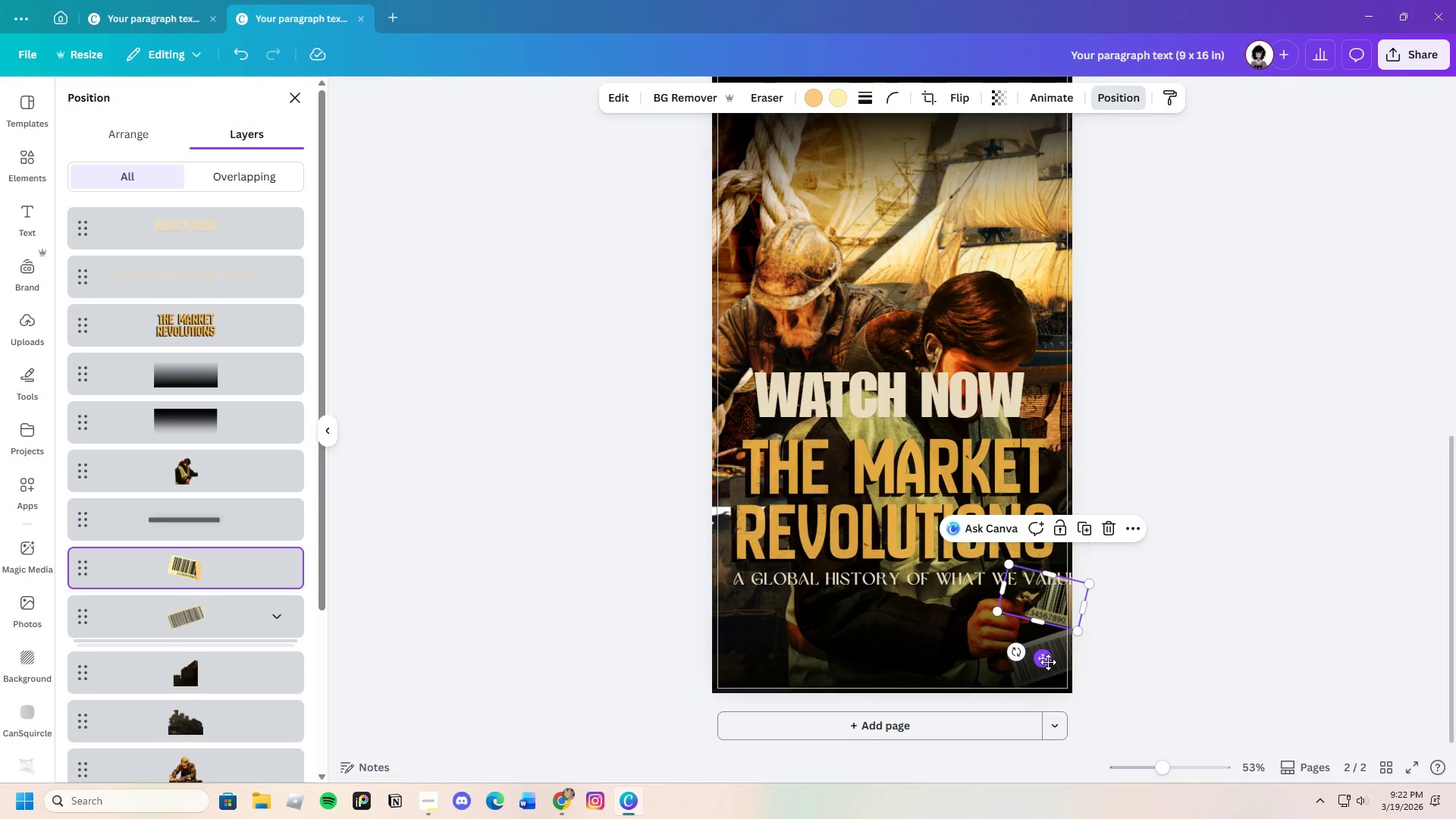 
left_click_drag(start_coordinate=[1048, 662], to_coordinate=[1040, 686])
 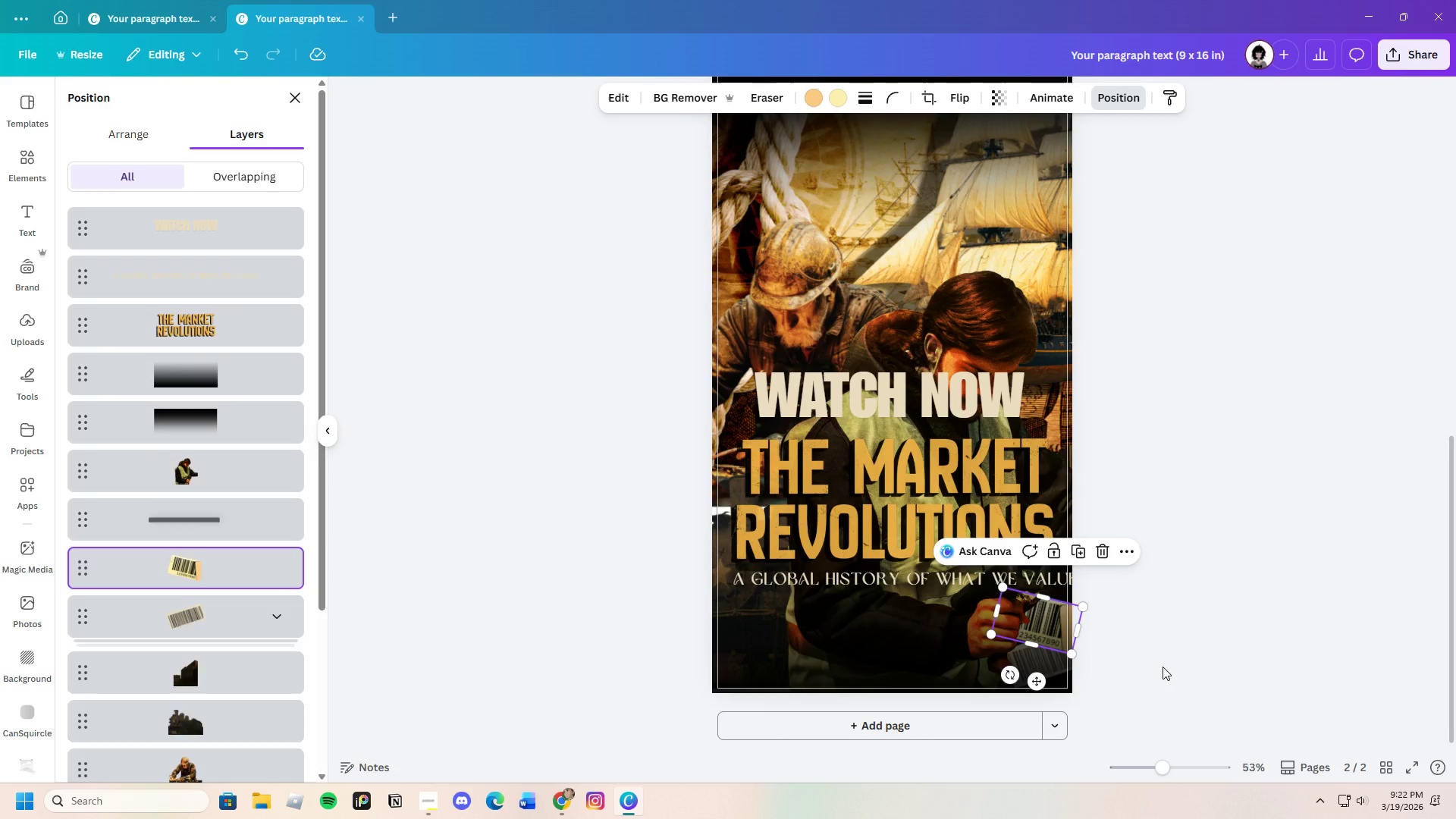 
left_click([1163, 667])
 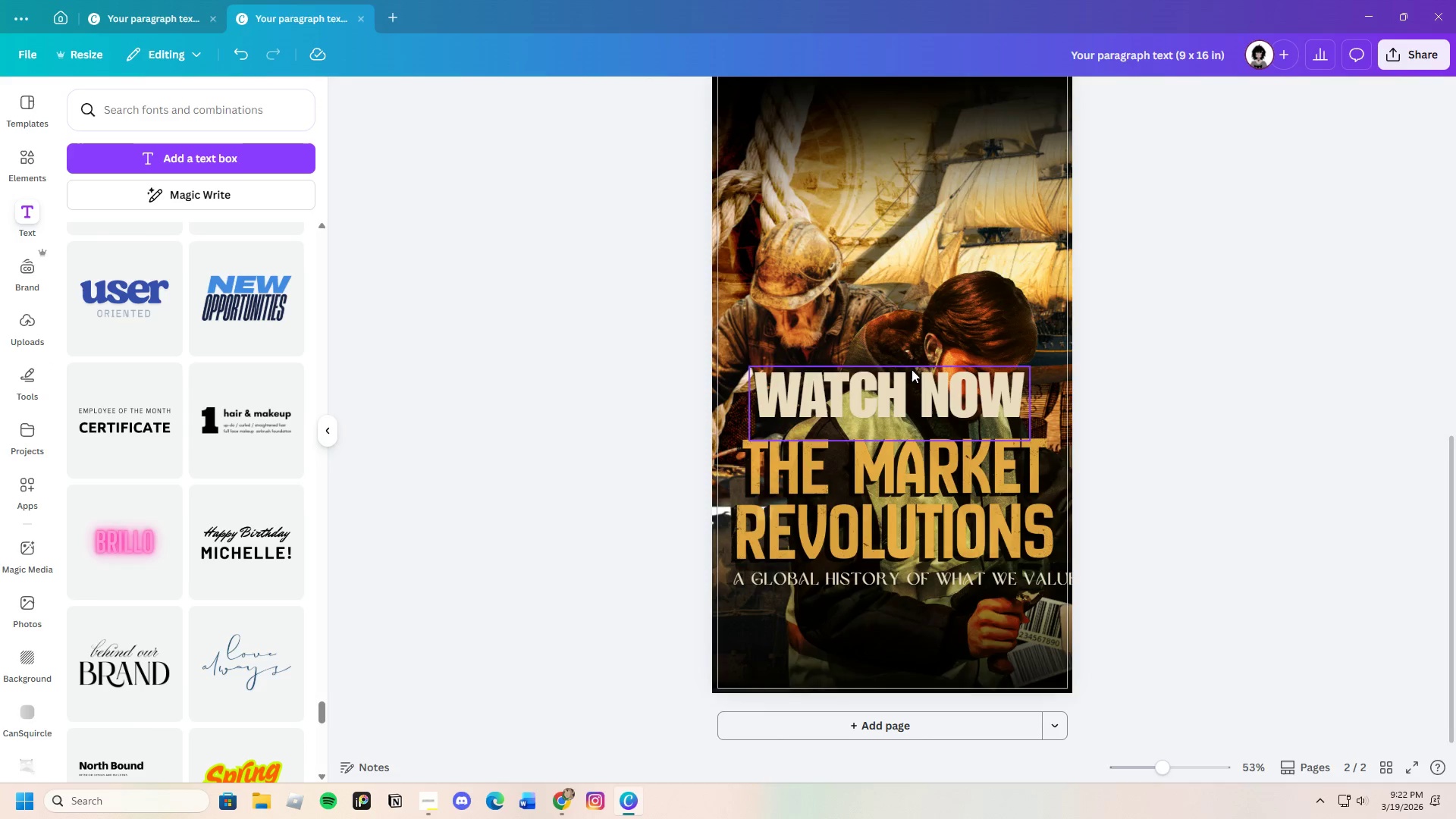 
left_click_drag(start_coordinate=[978, 322], to_coordinate=[984, 278])
 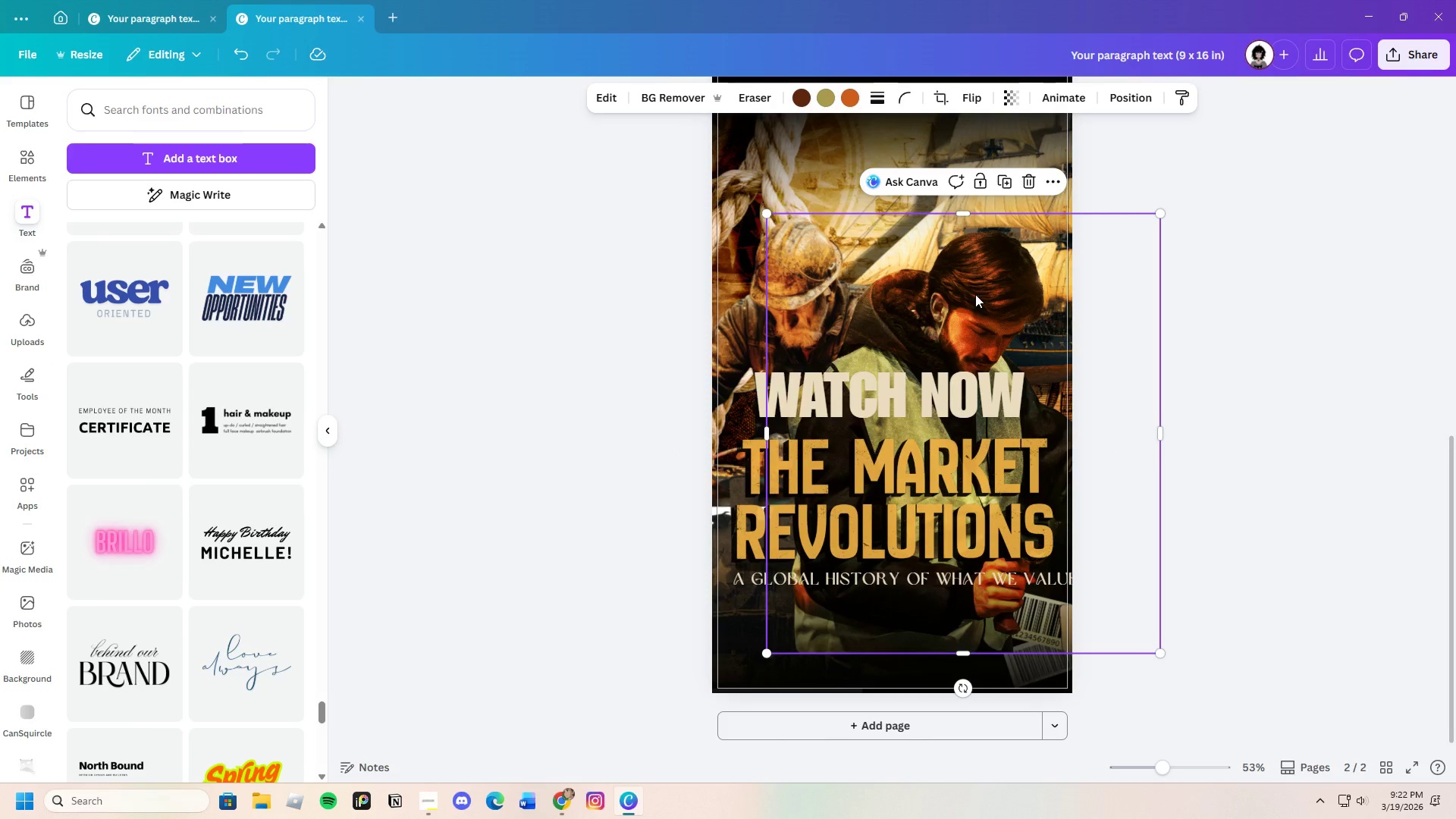 
left_click_drag(start_coordinate=[975, 294], to_coordinate=[989, 265])
 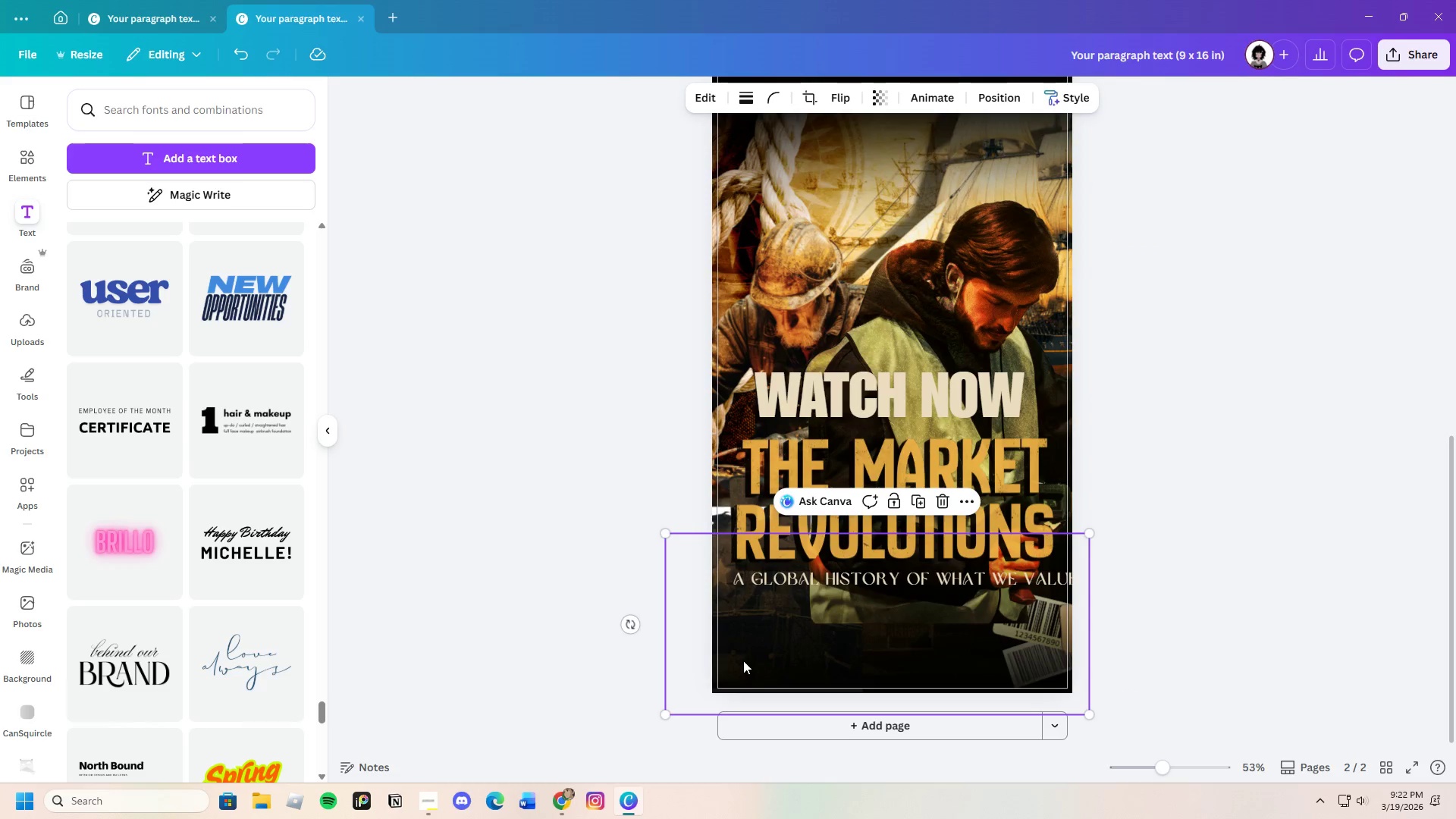 
left_click_drag(start_coordinate=[743, 661], to_coordinate=[744, 670])
 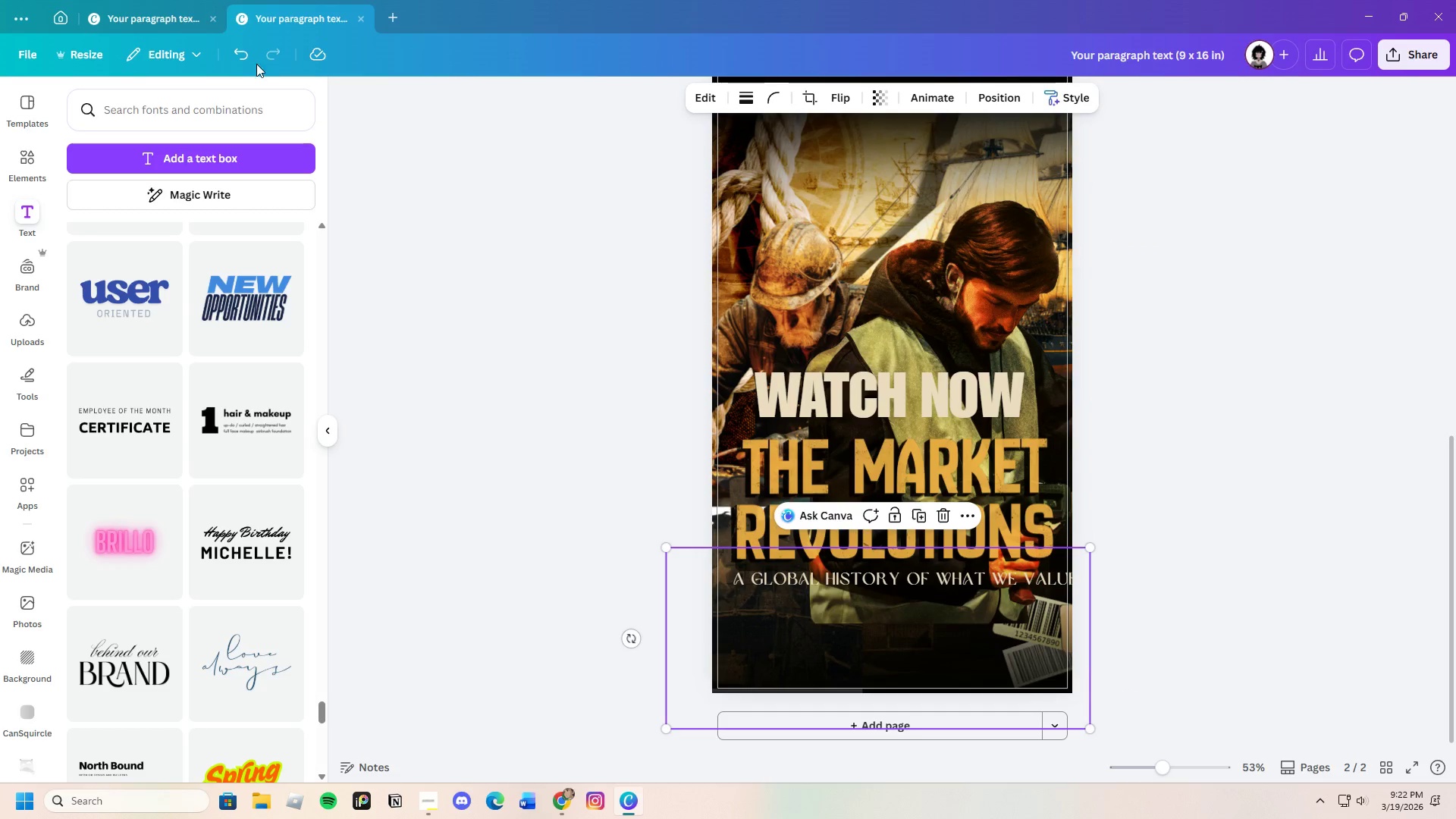 
left_click([242, 54])
 